 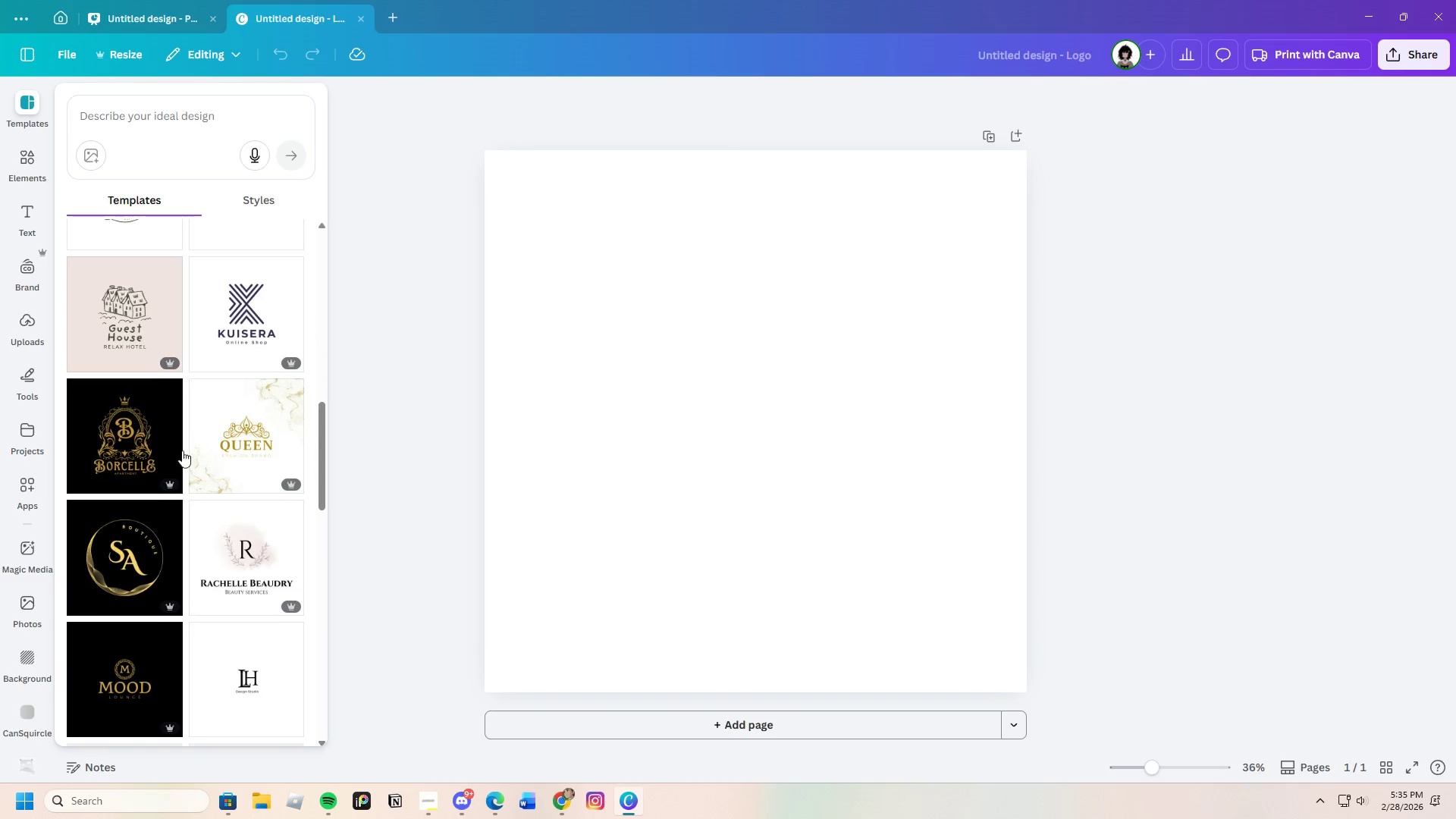 
scroll: coordinate [180, 523], scroll_direction: down, amount: 16.0
 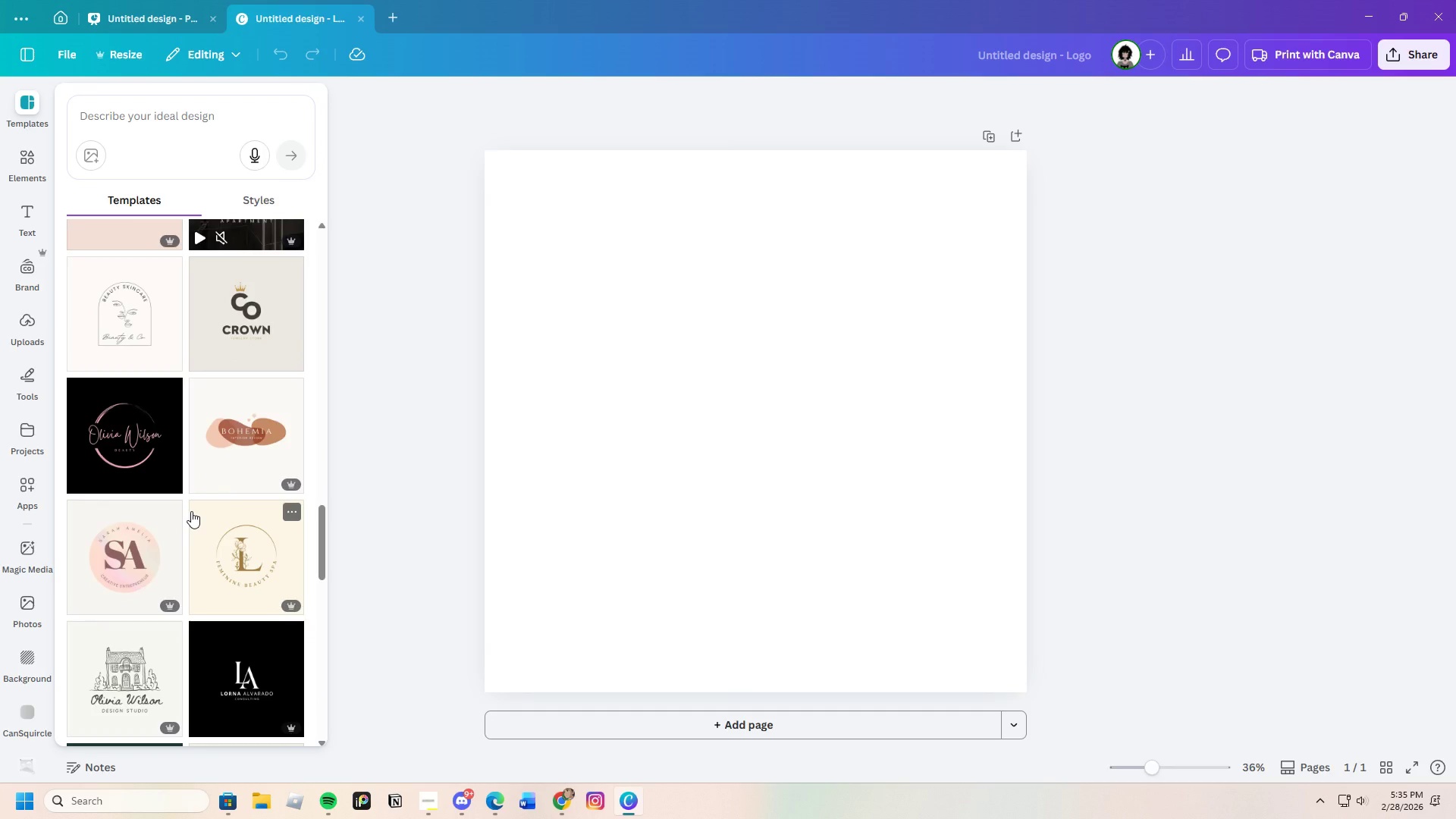 
wait(13.3)
 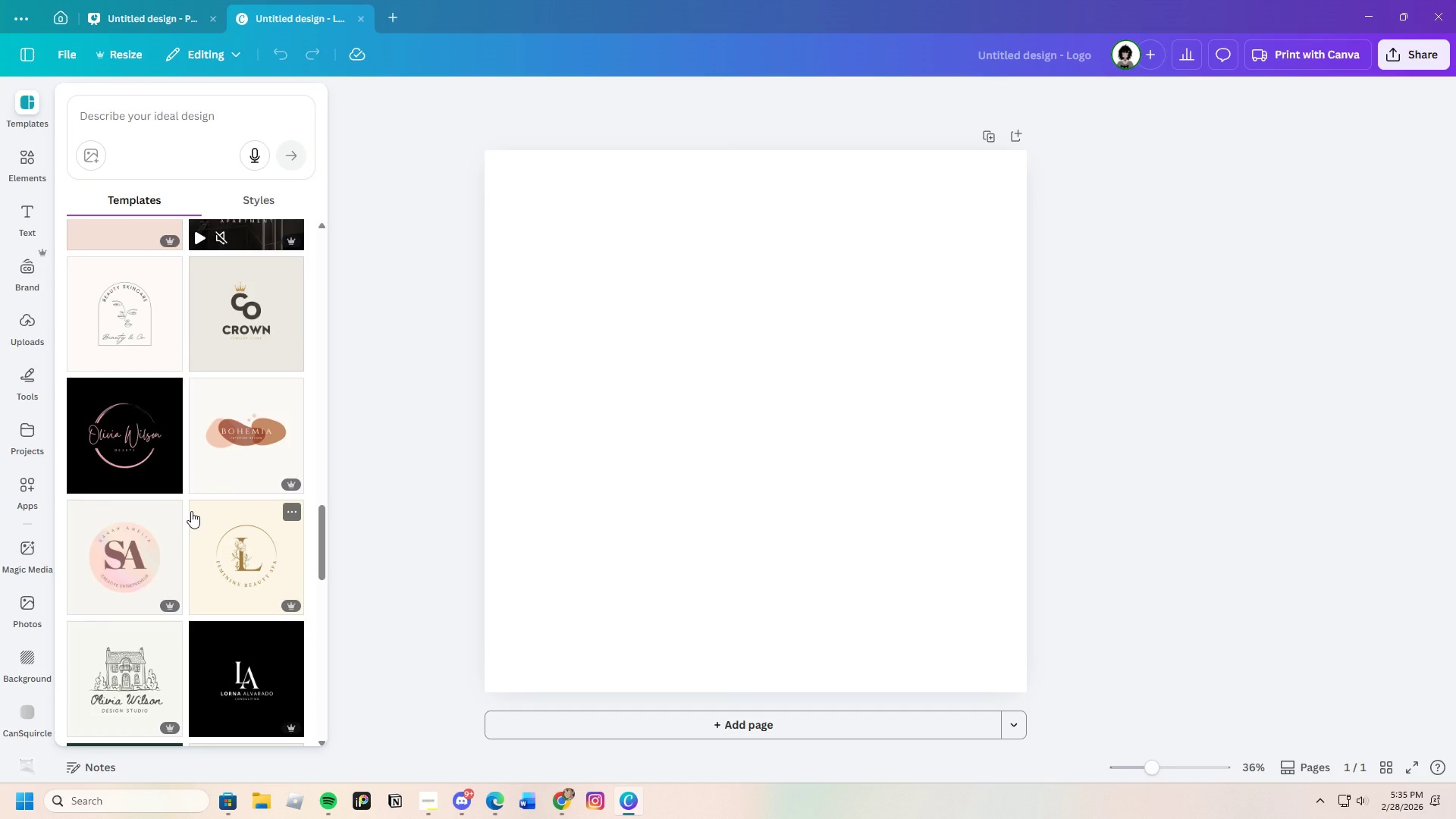 
scroll: coordinate [245, 532], scroll_direction: down, amount: 7.0
 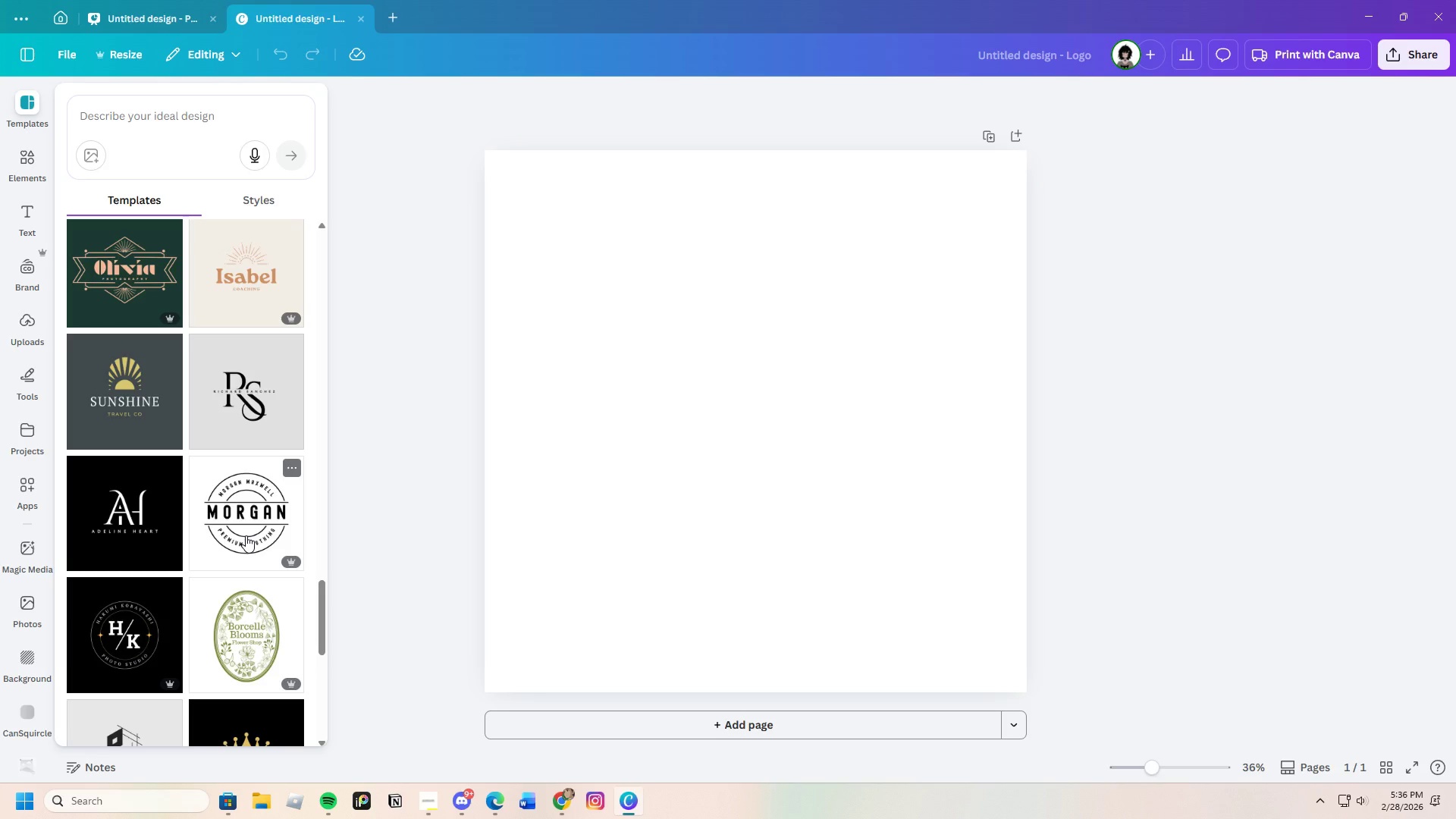 
wait(5.26)
 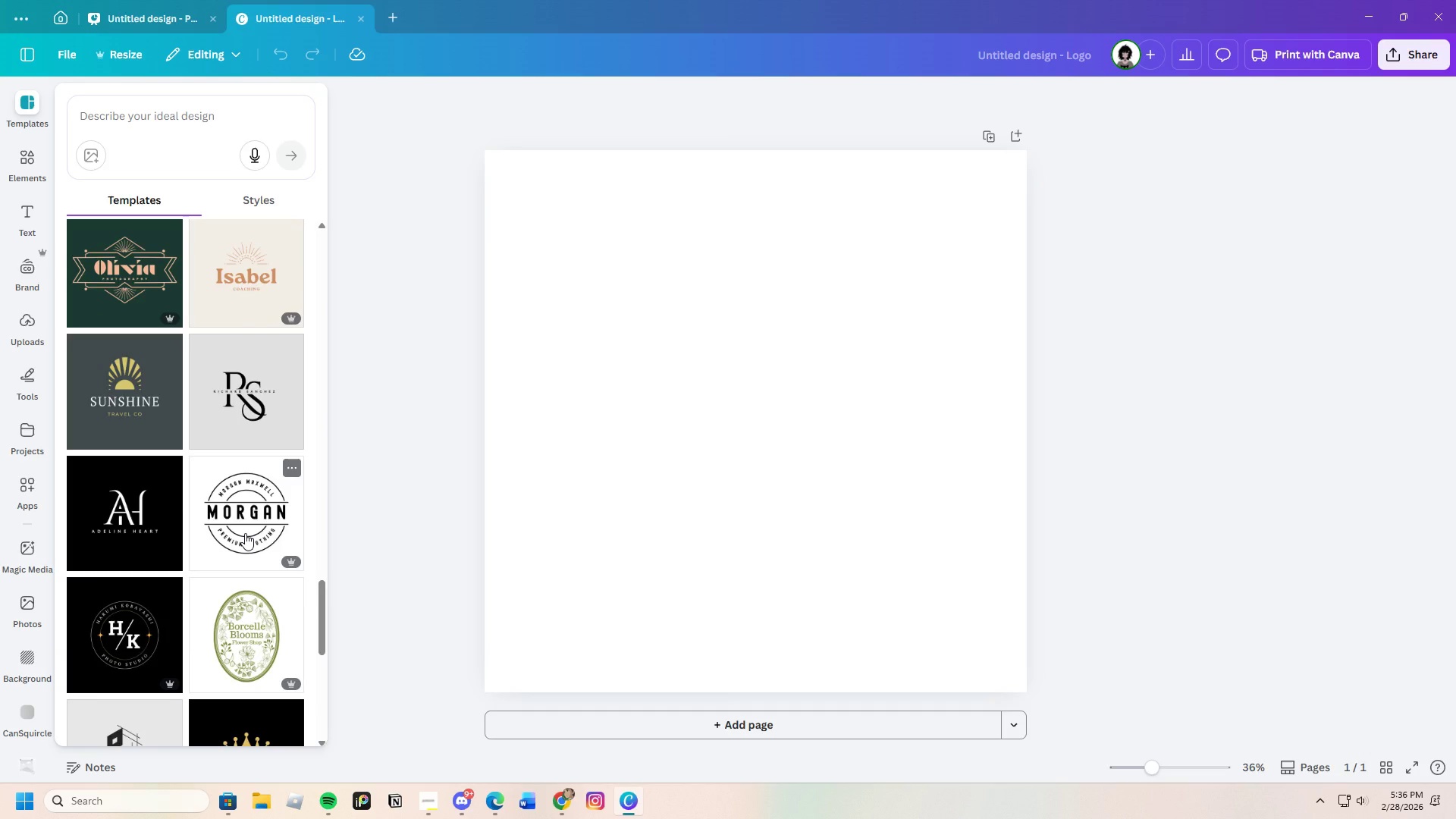 
scroll: coordinate [246, 536], scroll_direction: down, amount: 2.0
 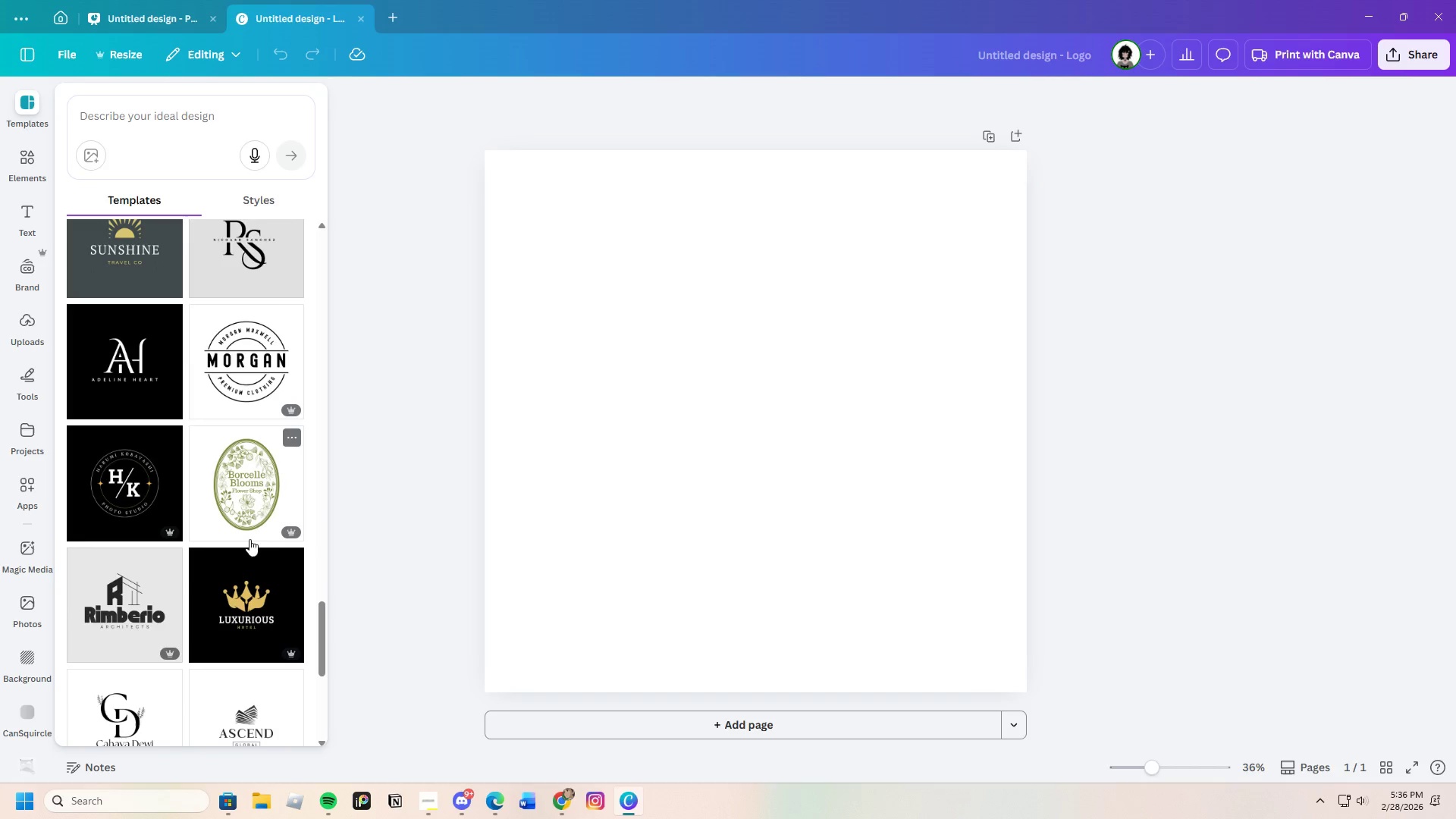 
mouse_move([265, 554])
 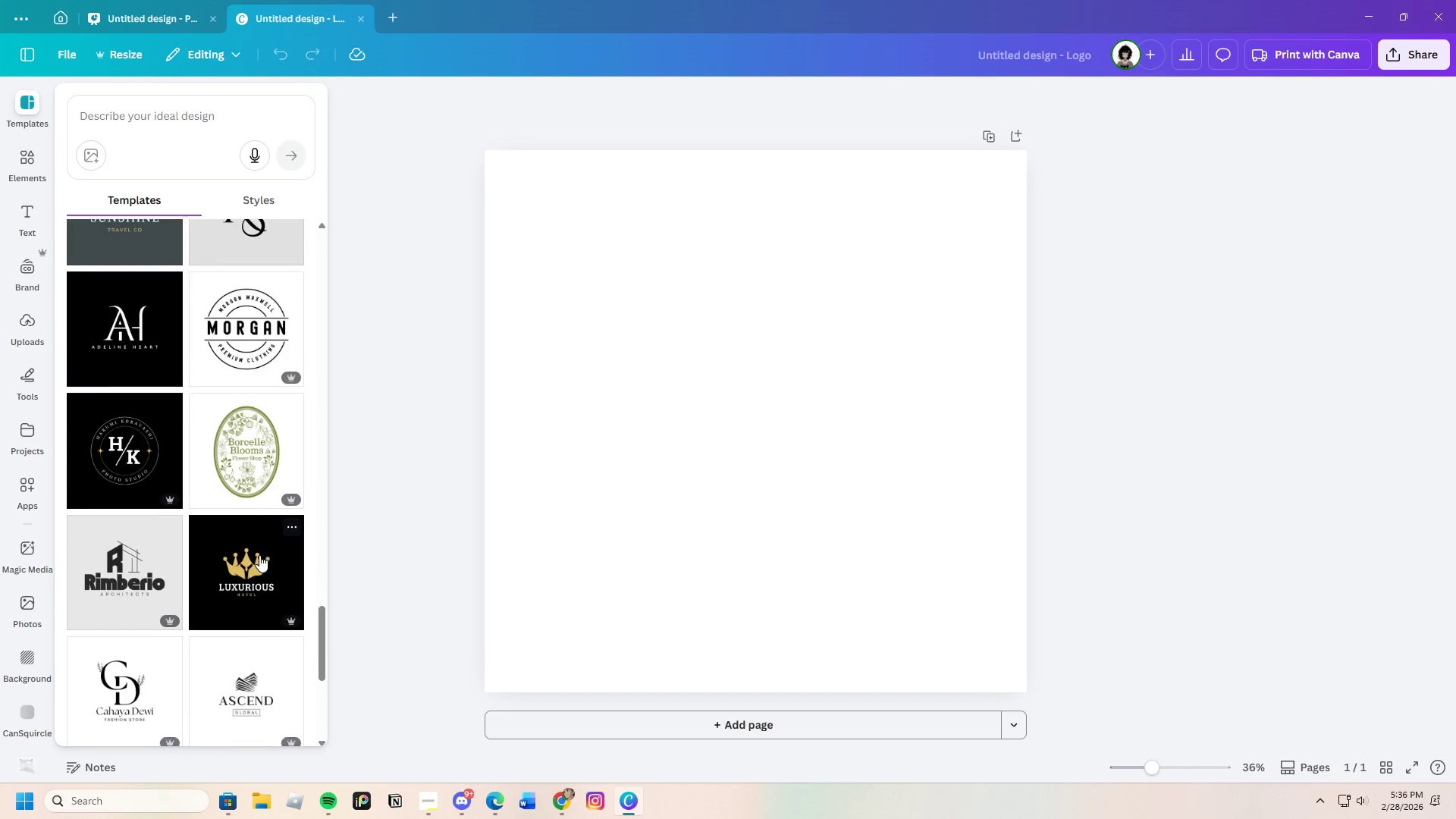 
scroll: coordinate [173, 579], scroll_direction: down, amount: 14.0
 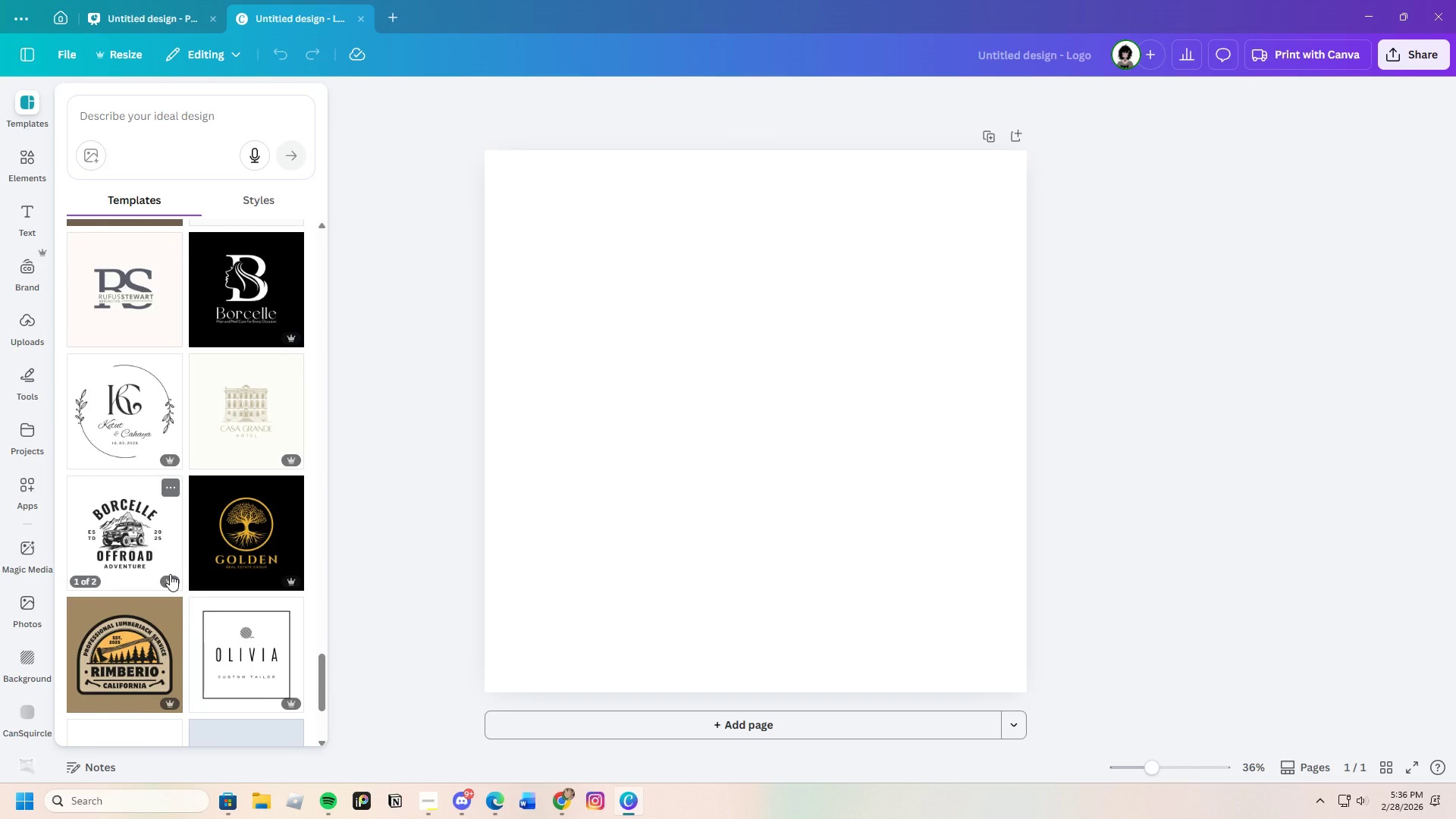 
scroll: coordinate [170, 574], scroll_direction: down, amount: 8.0
 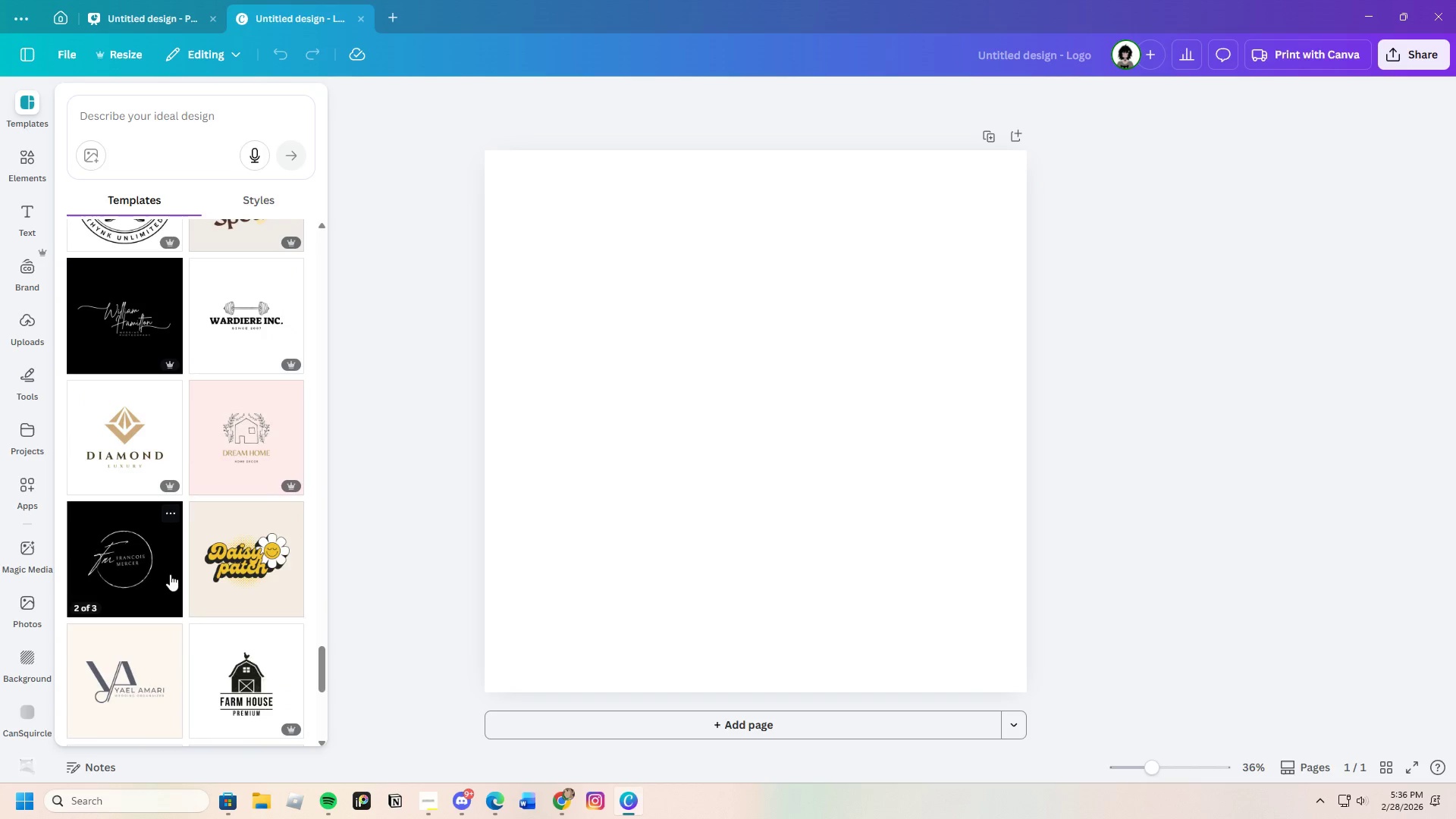 
mouse_move([180, 591])
 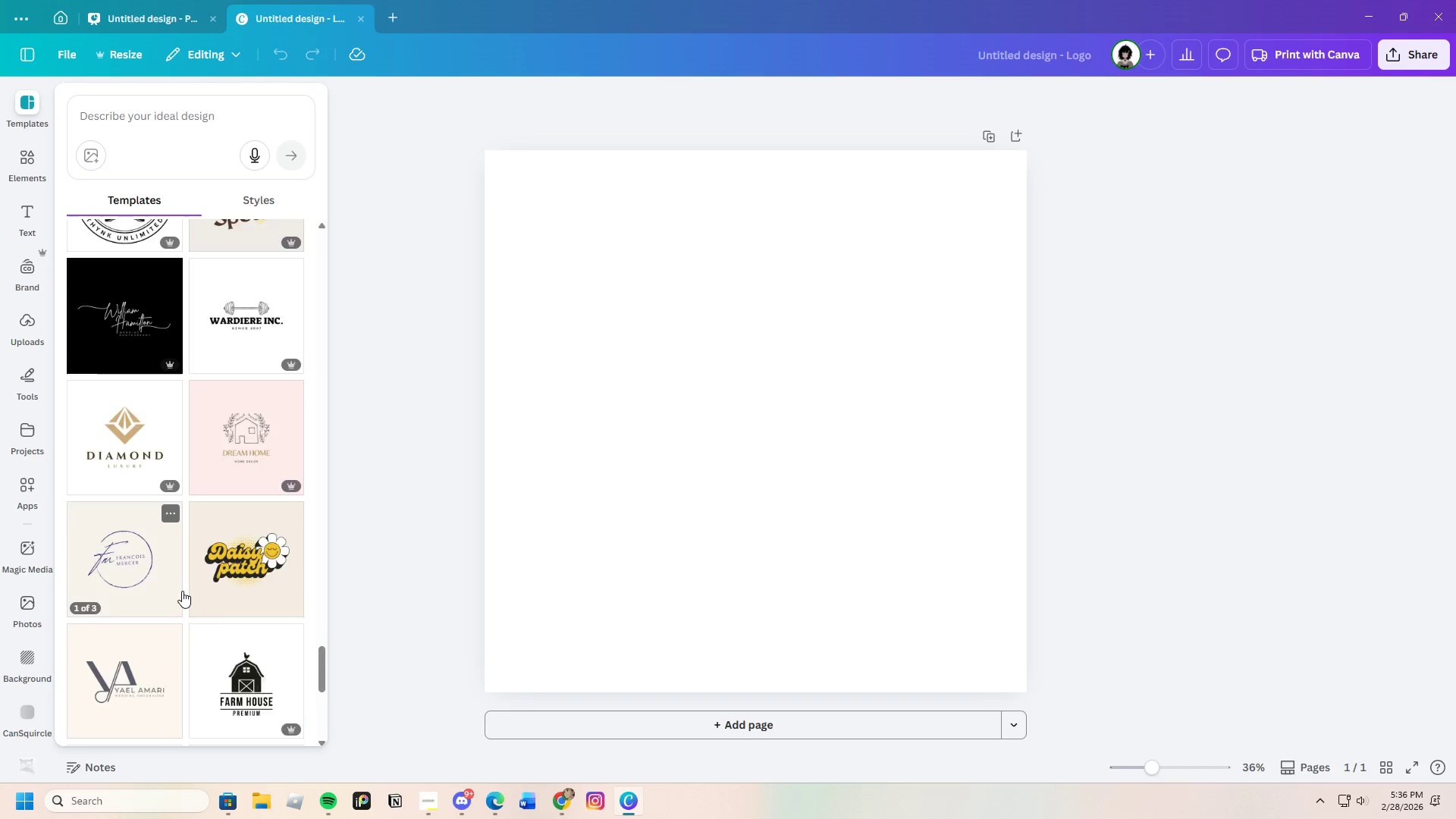 
scroll: coordinate [219, 641], scroll_direction: down, amount: 14.0
 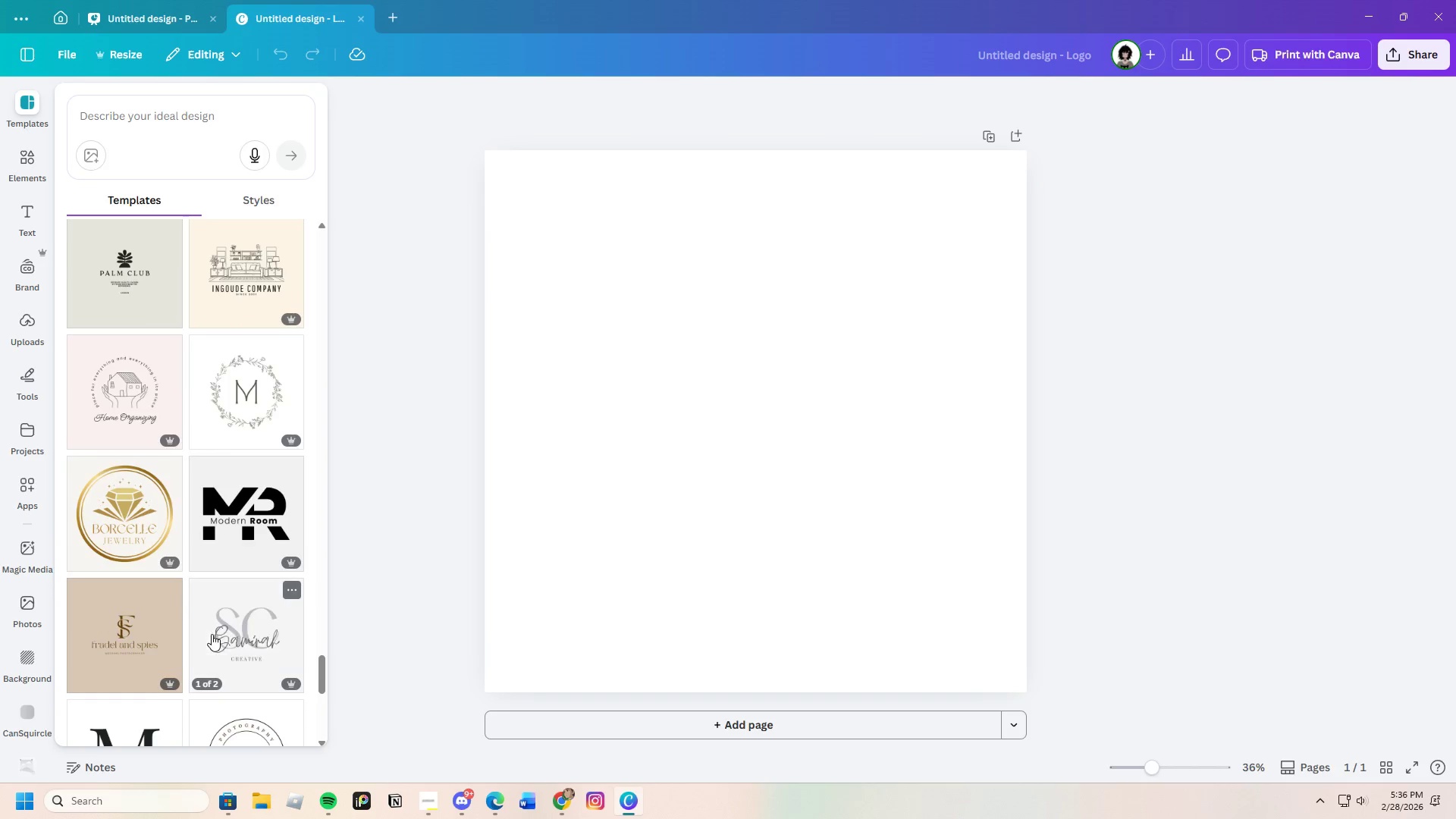 
scroll: coordinate [206, 630], scroll_direction: down, amount: 16.0
 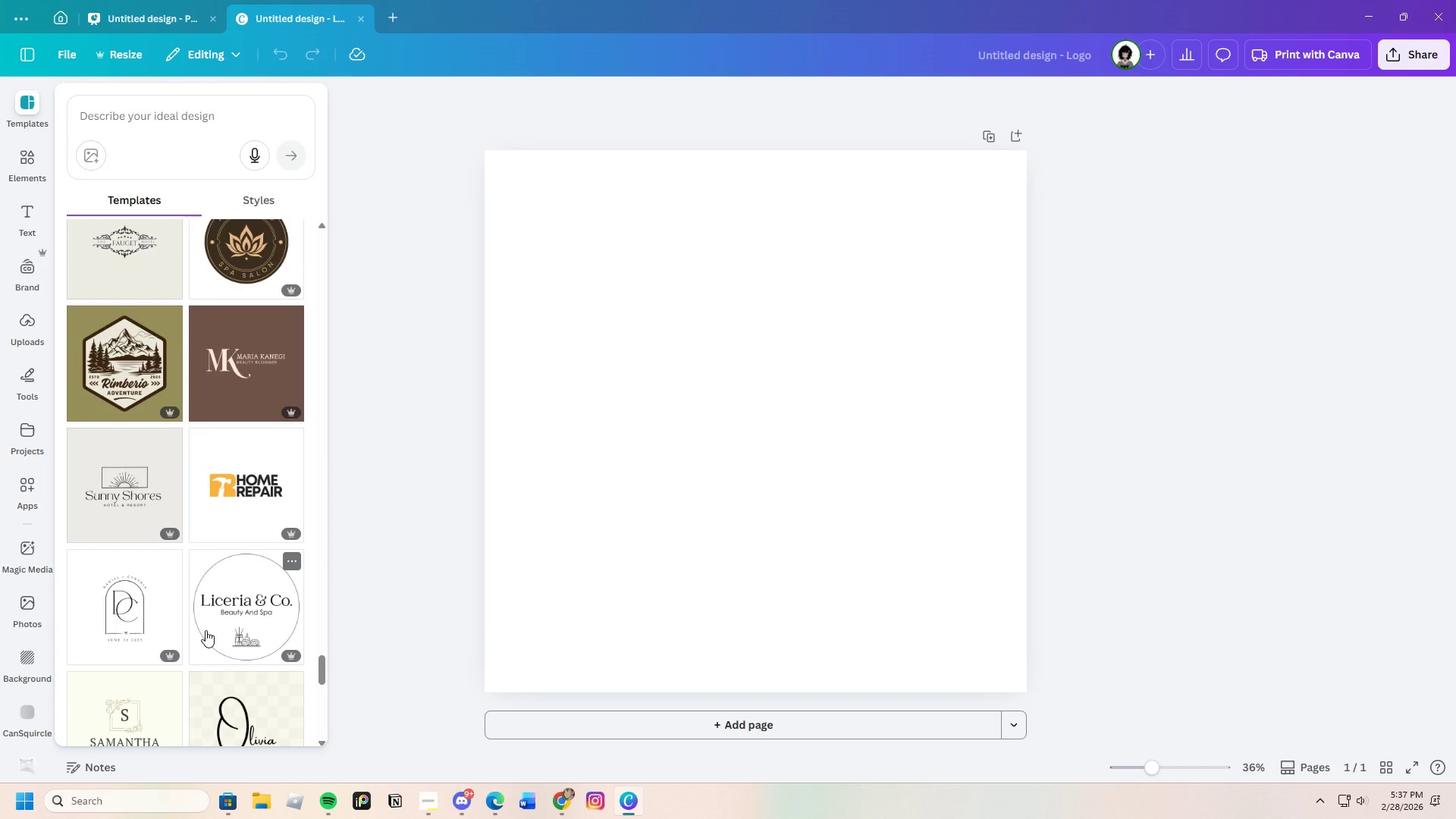 
scroll: coordinate [206, 630], scroll_direction: down, amount: 7.0
 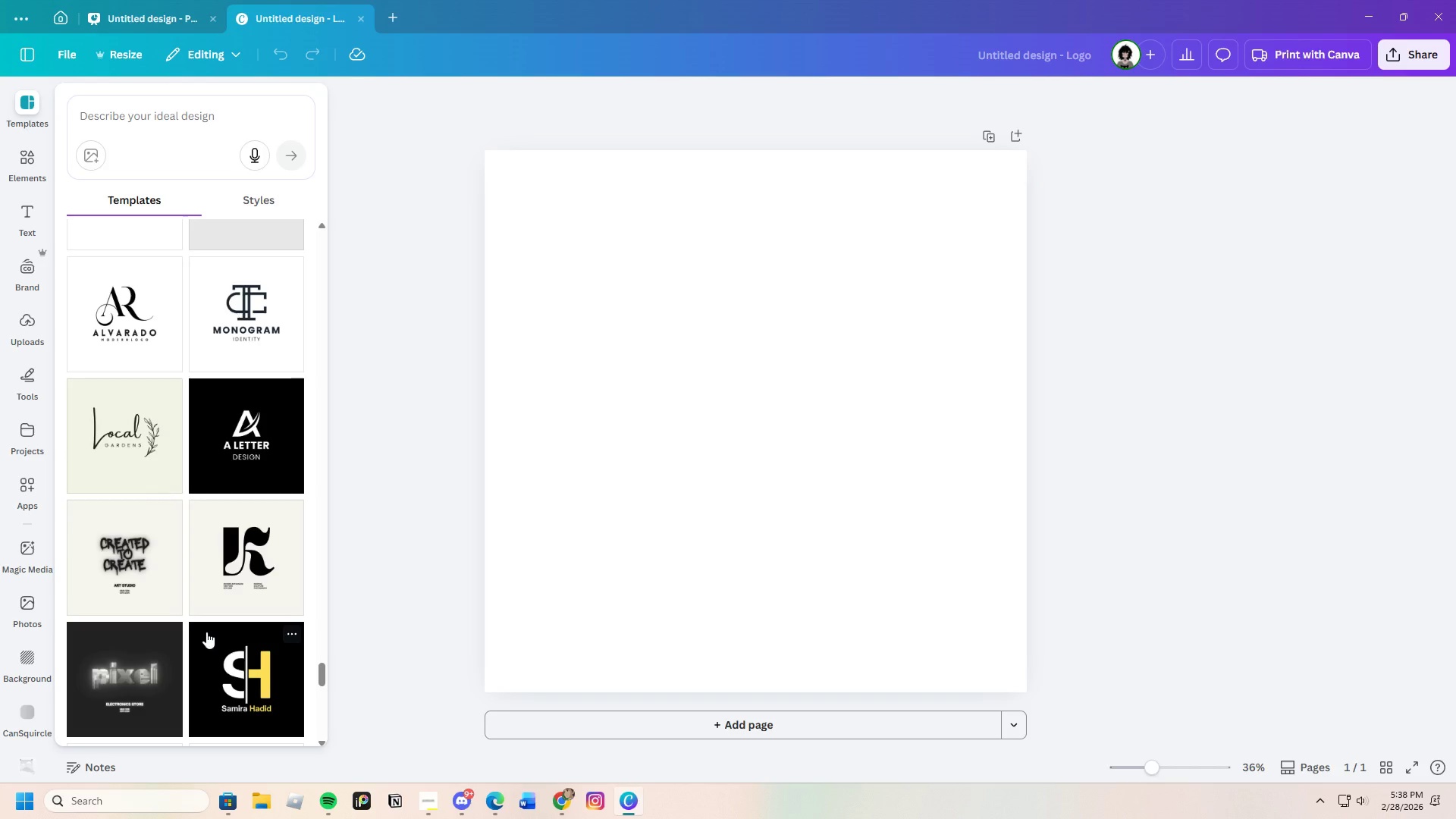 
wait(77.48)
 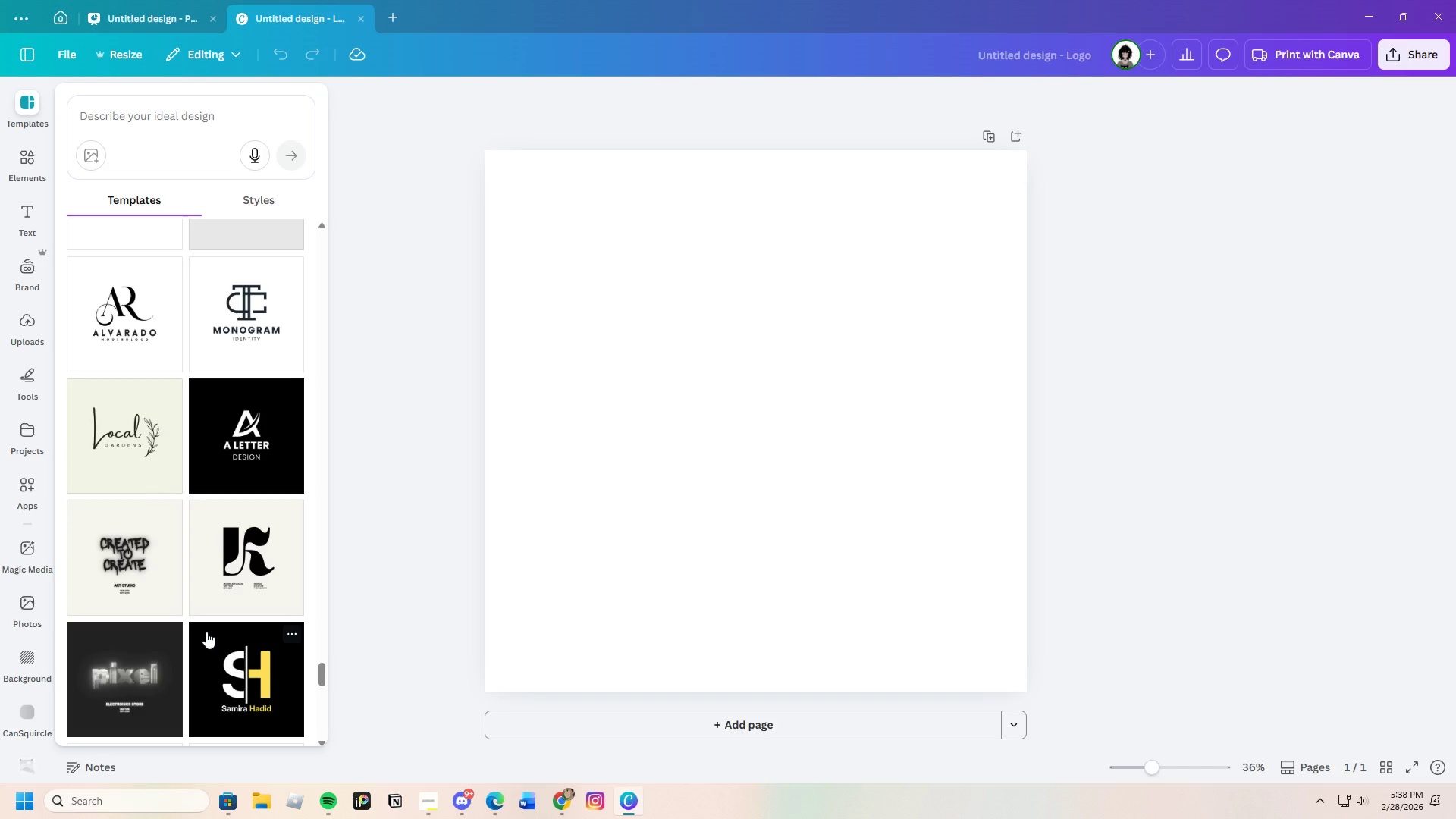 
hold_key(key=Space, duration=3.39)
 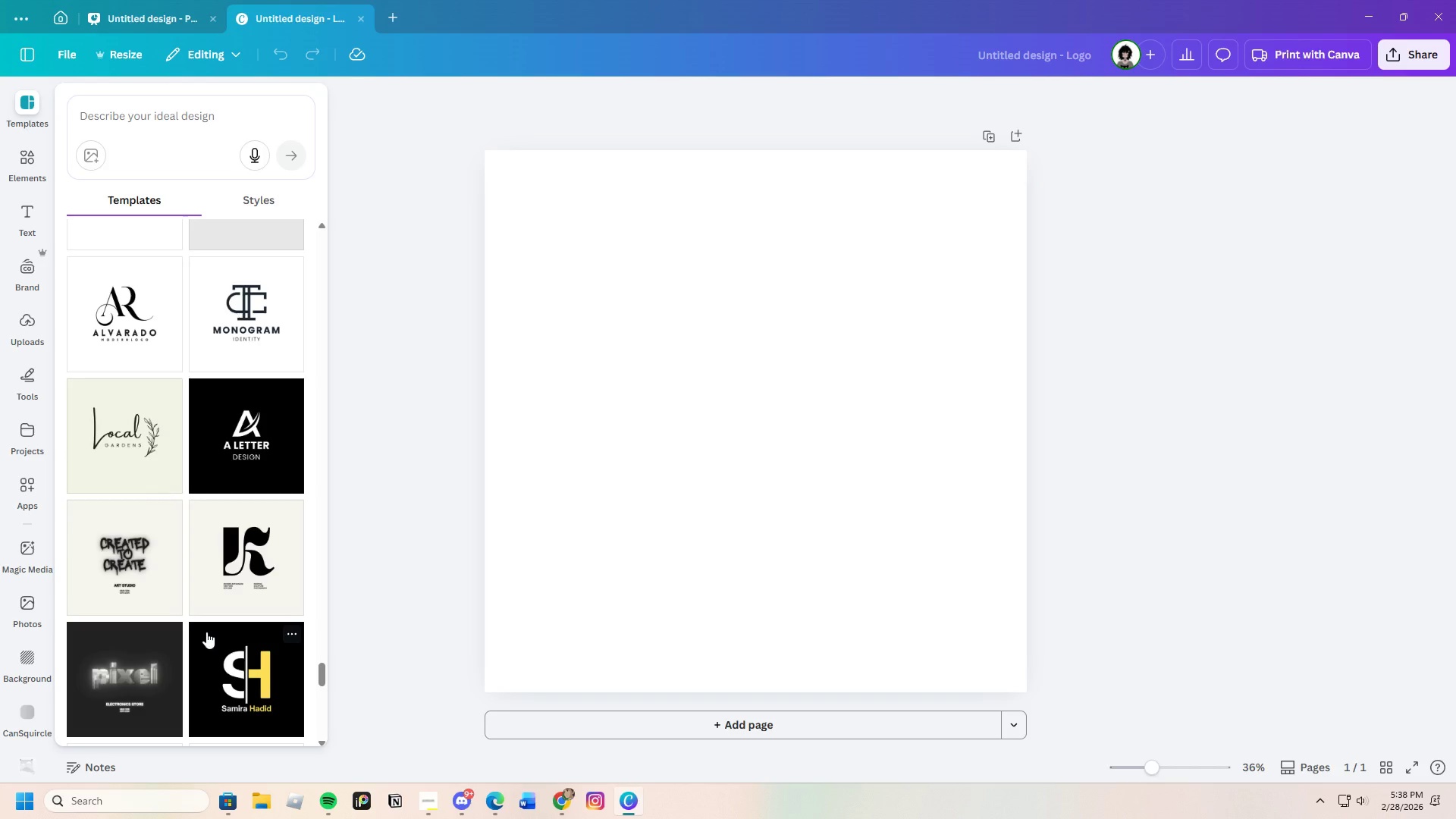 
hold_key(key=Comma, duration=1.2)
 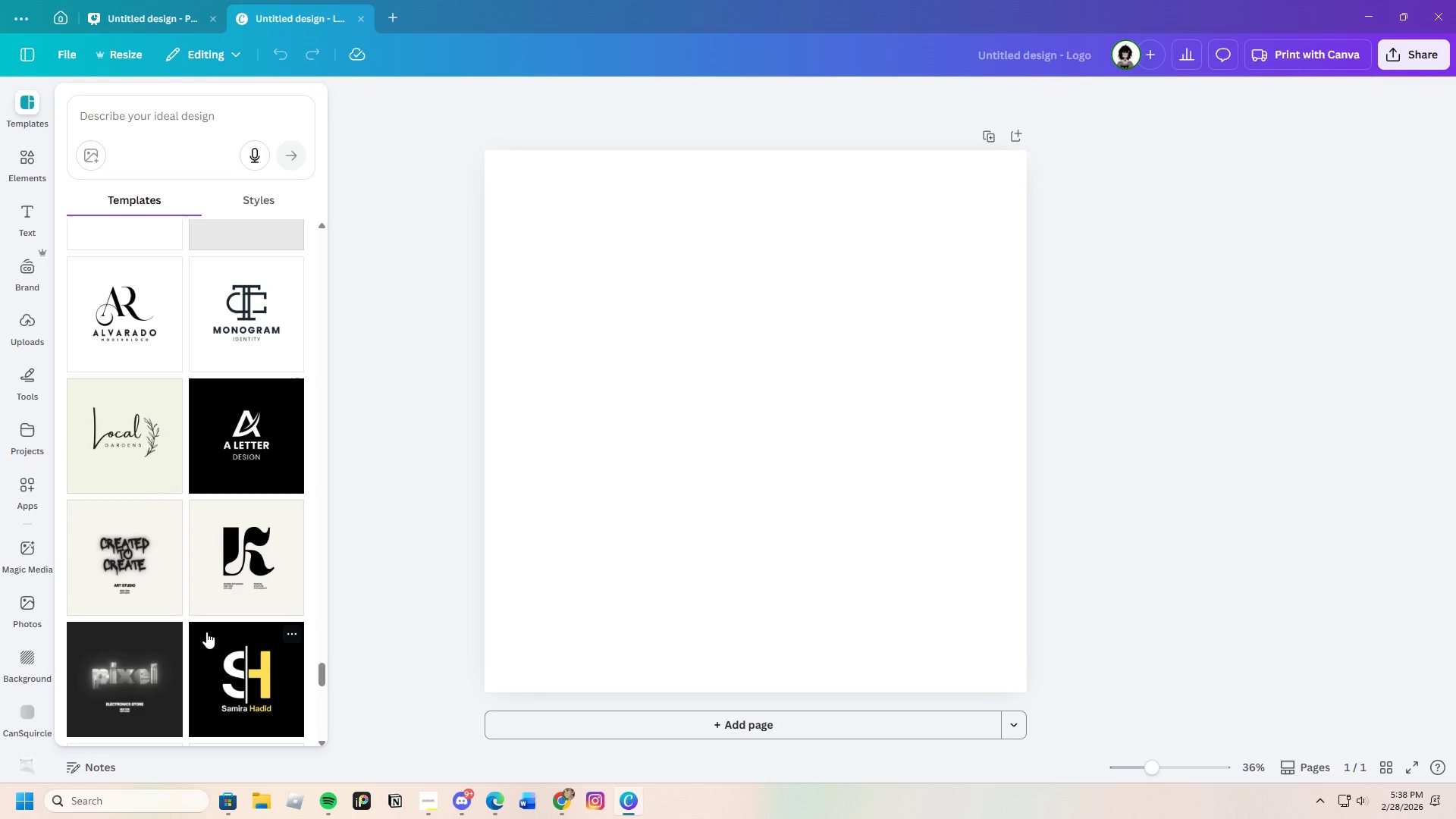 
type(mm)
 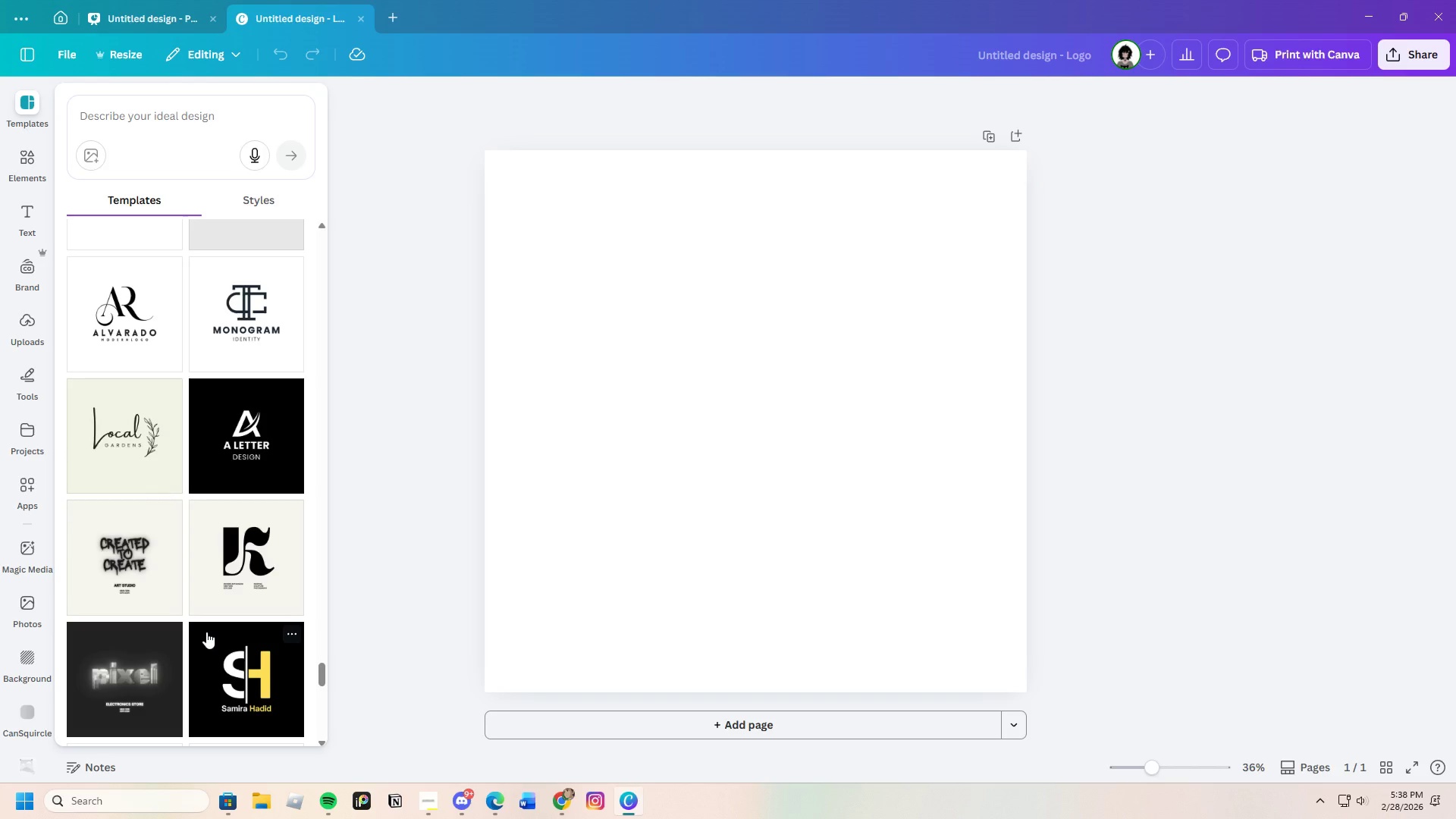 
scroll: coordinate [206, 529], scroll_direction: down, amount: 8.0
 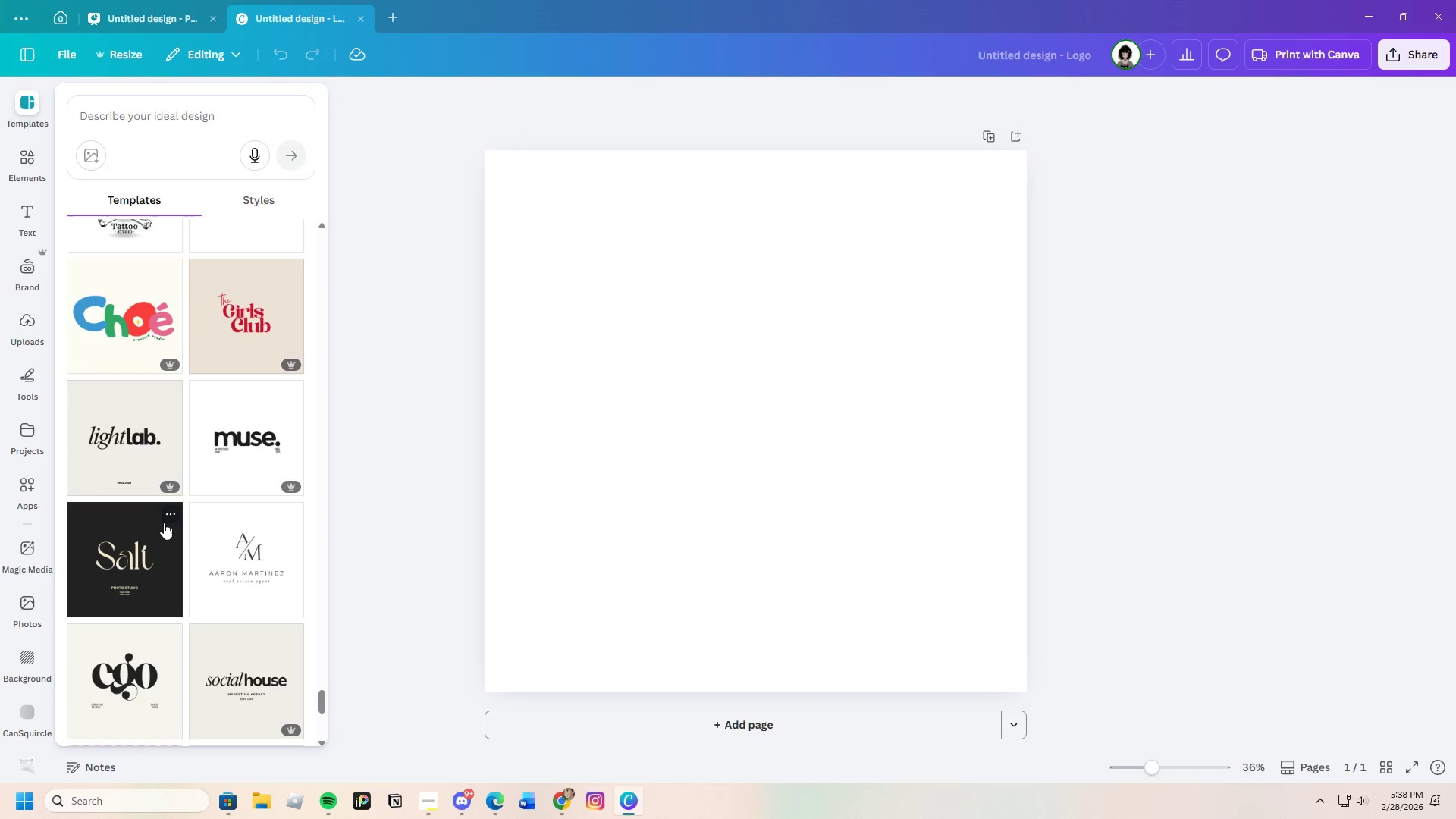 
hold_key(key=X, duration=2.22)
 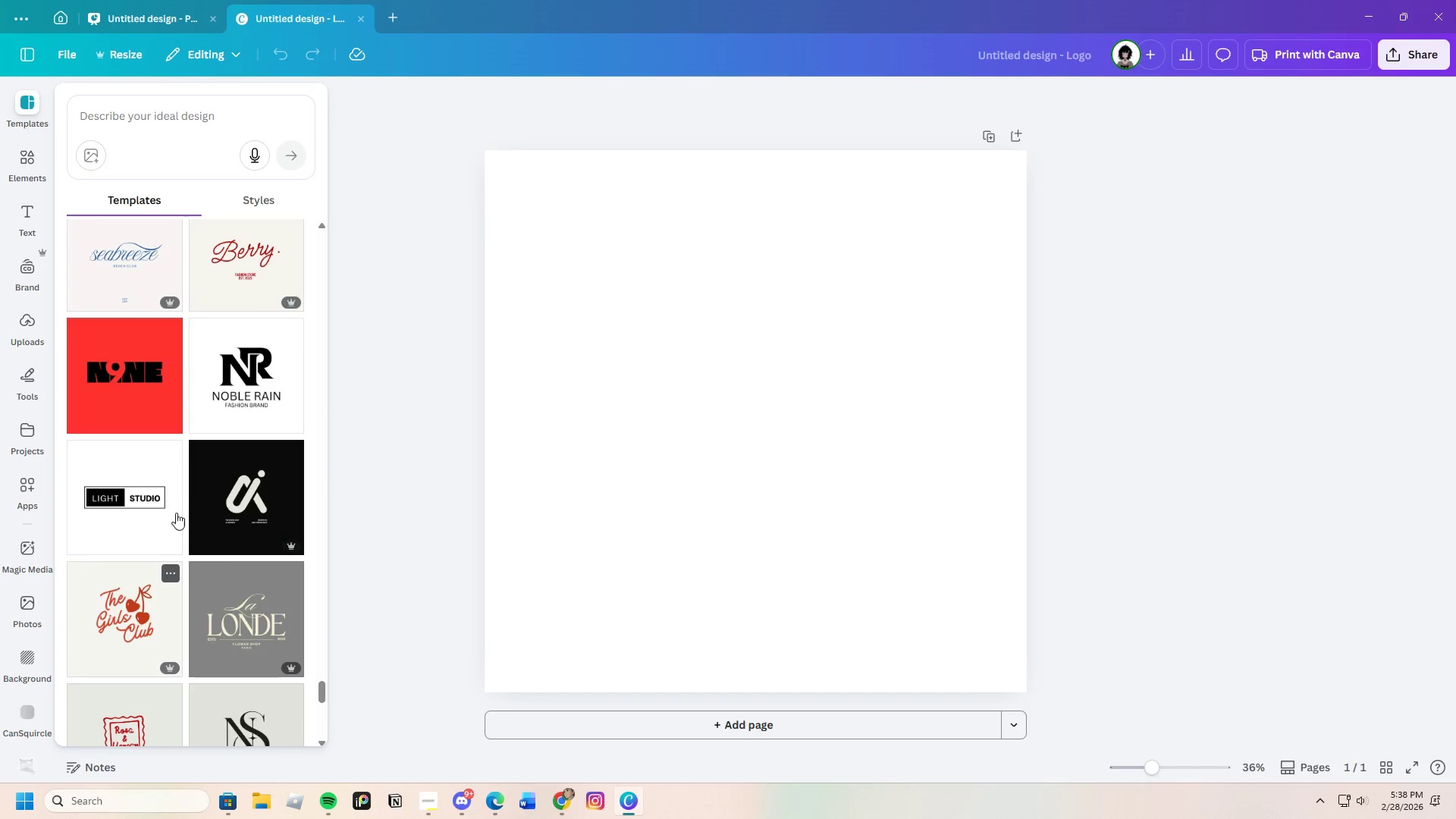 
hold_key(key=D, duration=1.5)
 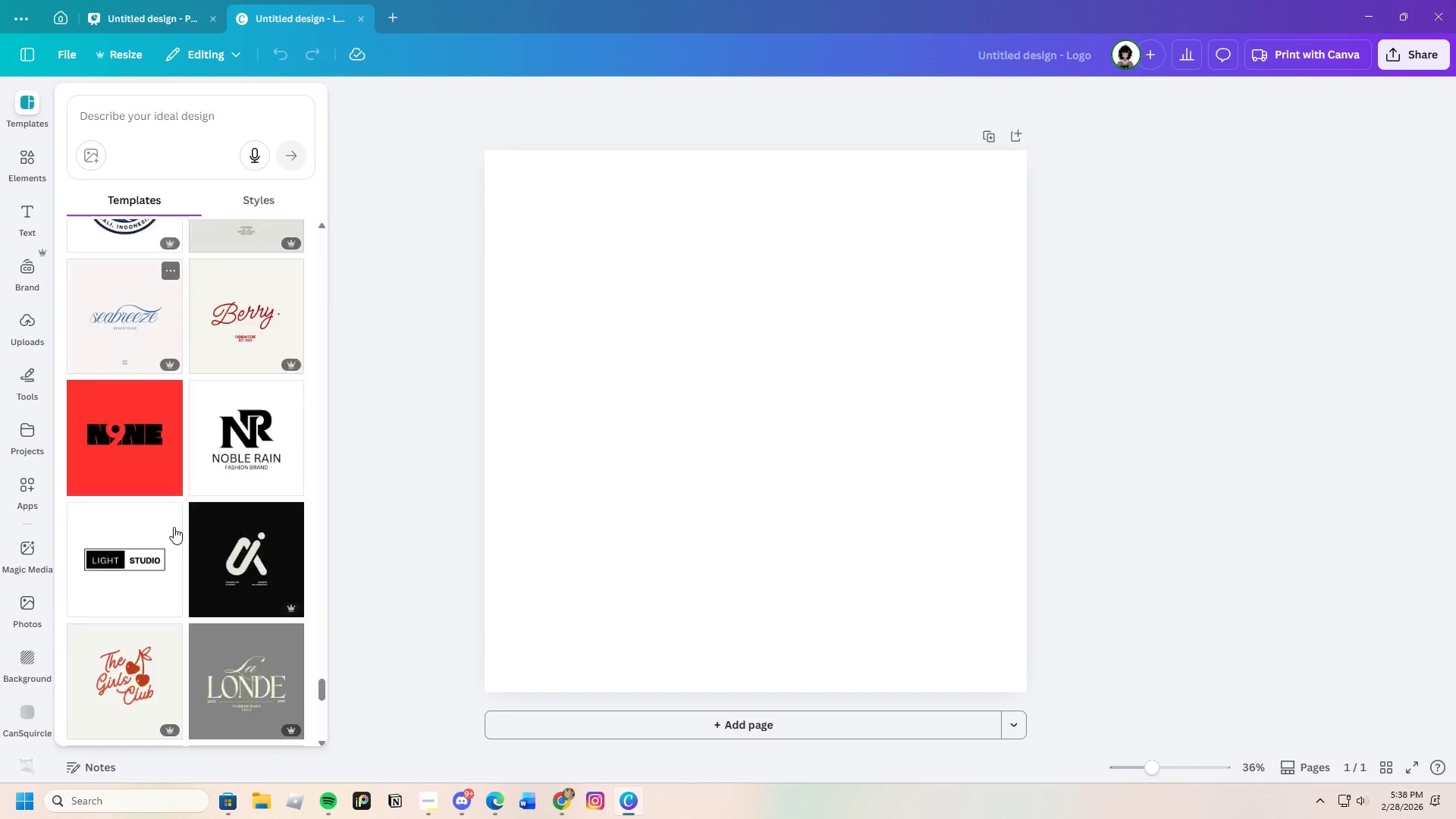 
scroll: coordinate [167, 525], scroll_direction: down, amount: 5.0
 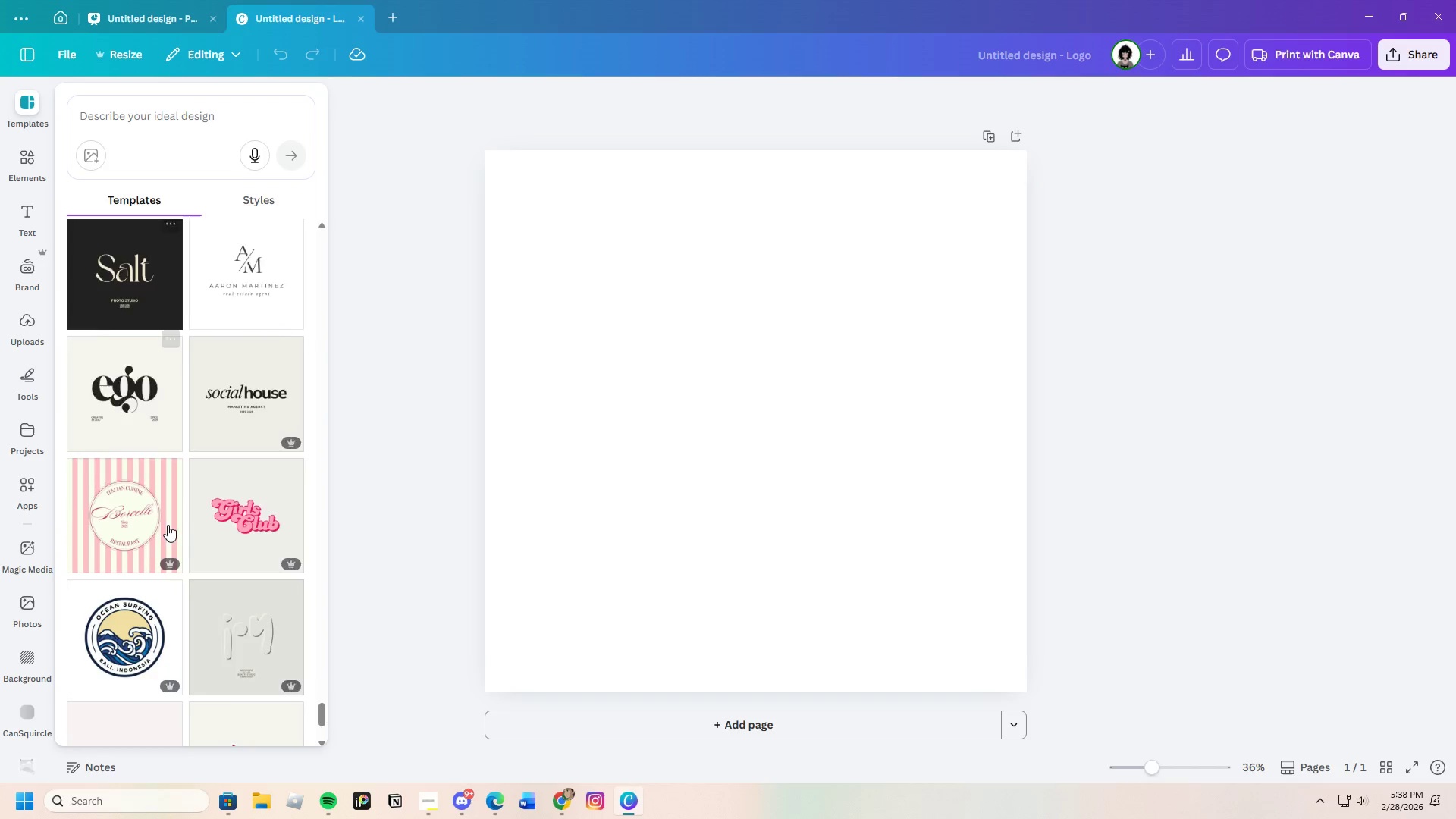 
type(ddddddd)
 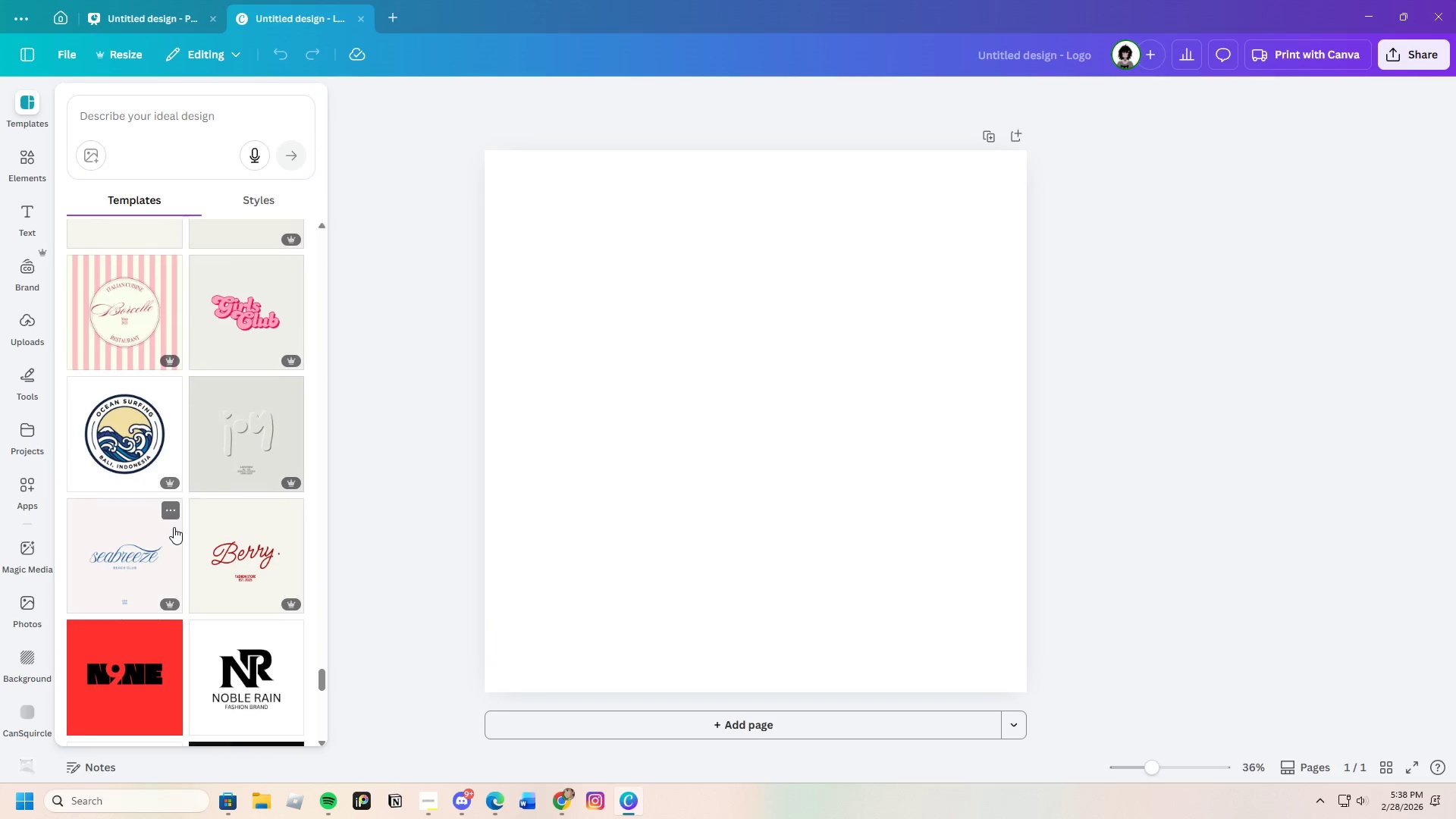 
scroll: coordinate [218, 445], scroll_direction: down, amount: 22.0
 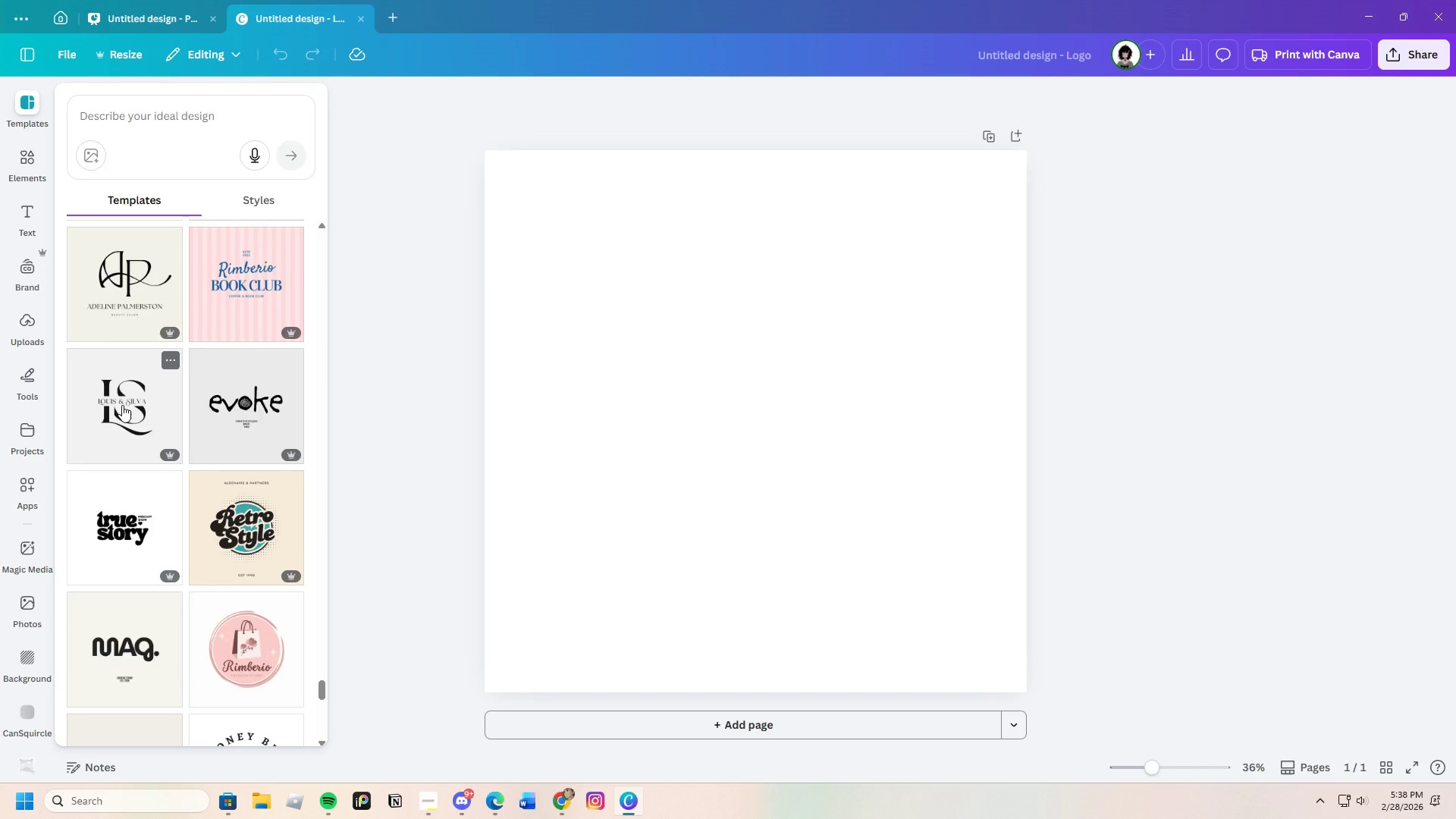 
left_click([122, 405])
 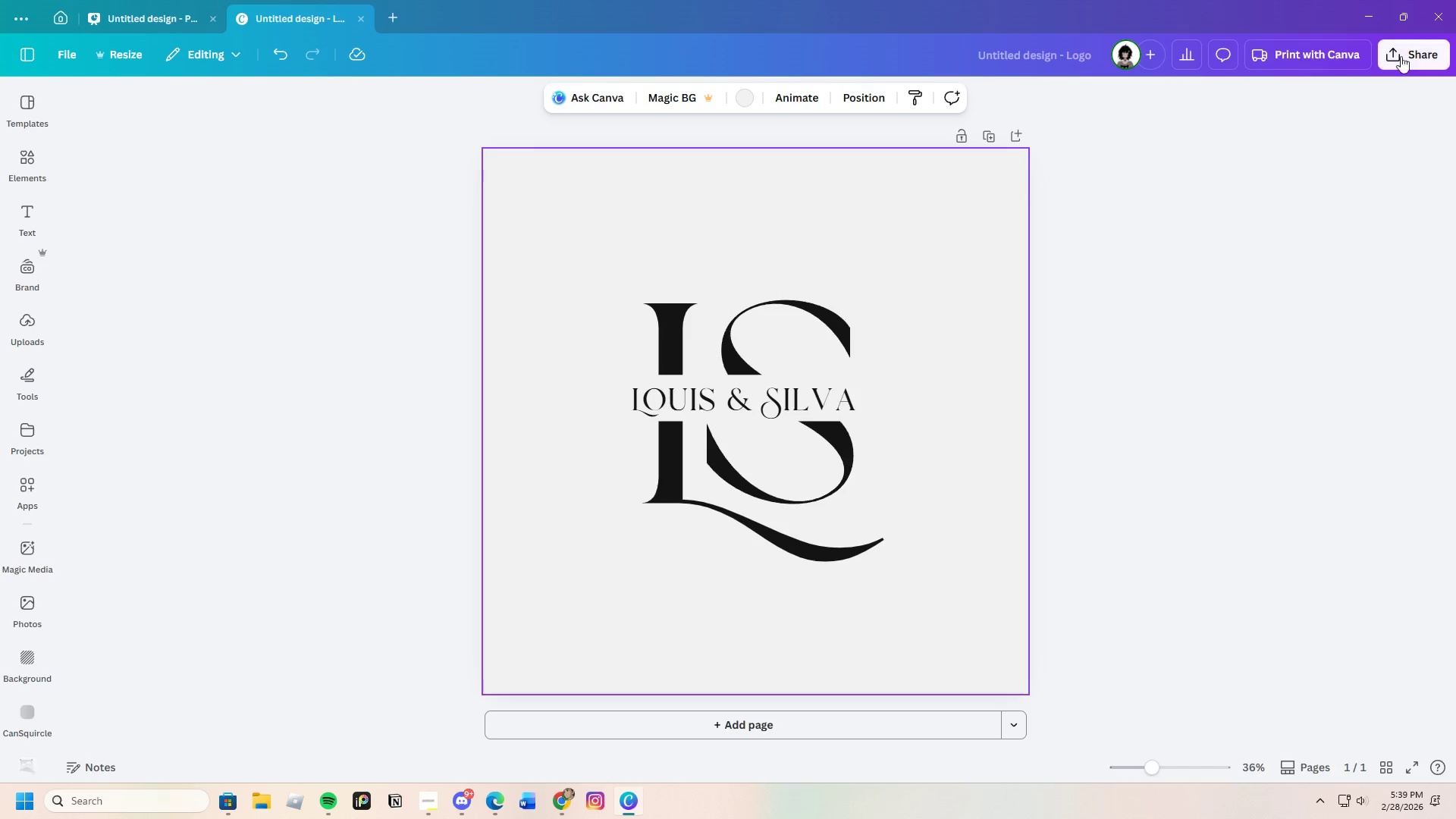 
wait(17.44)
 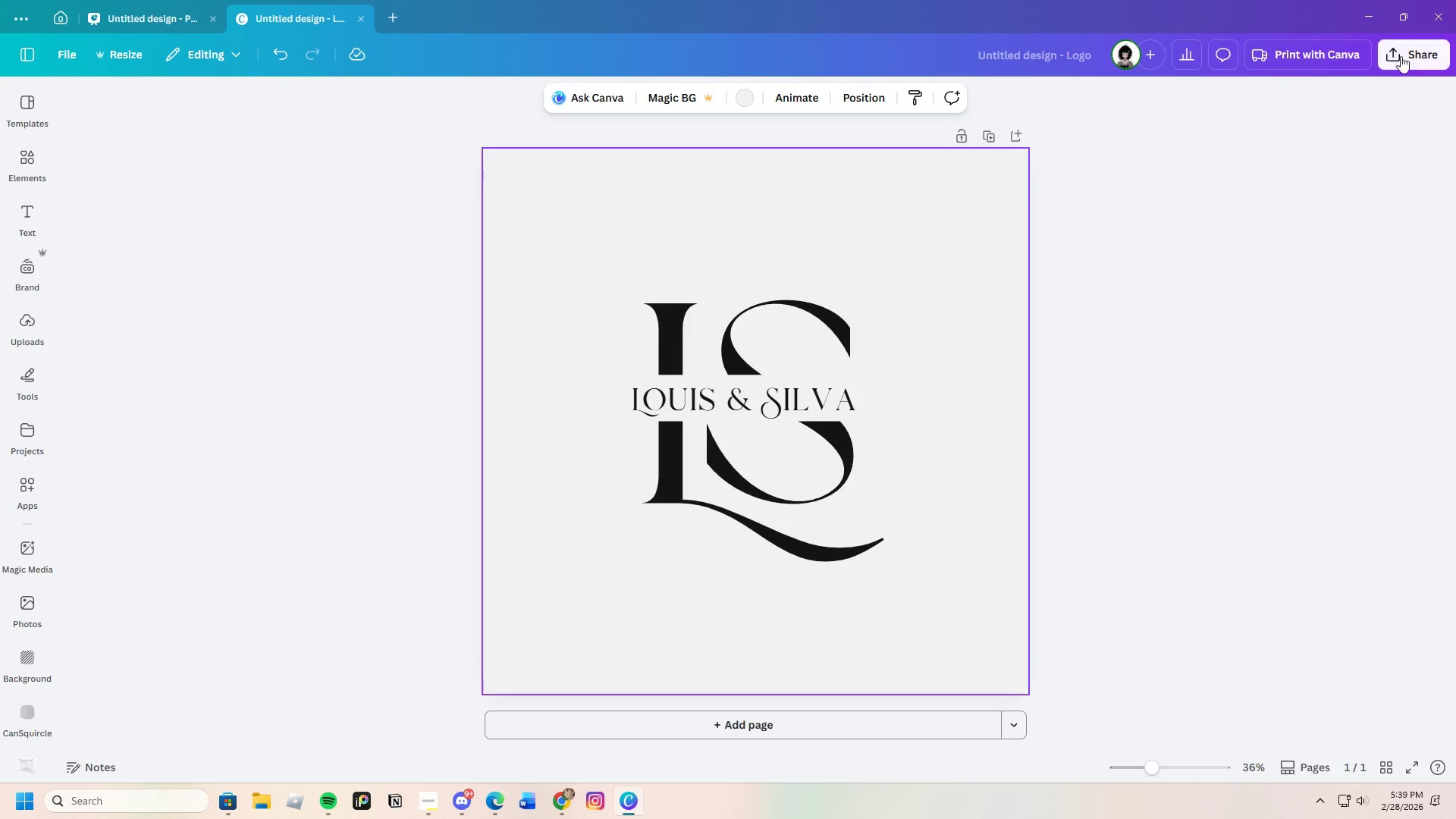 
left_click([29, 158])
 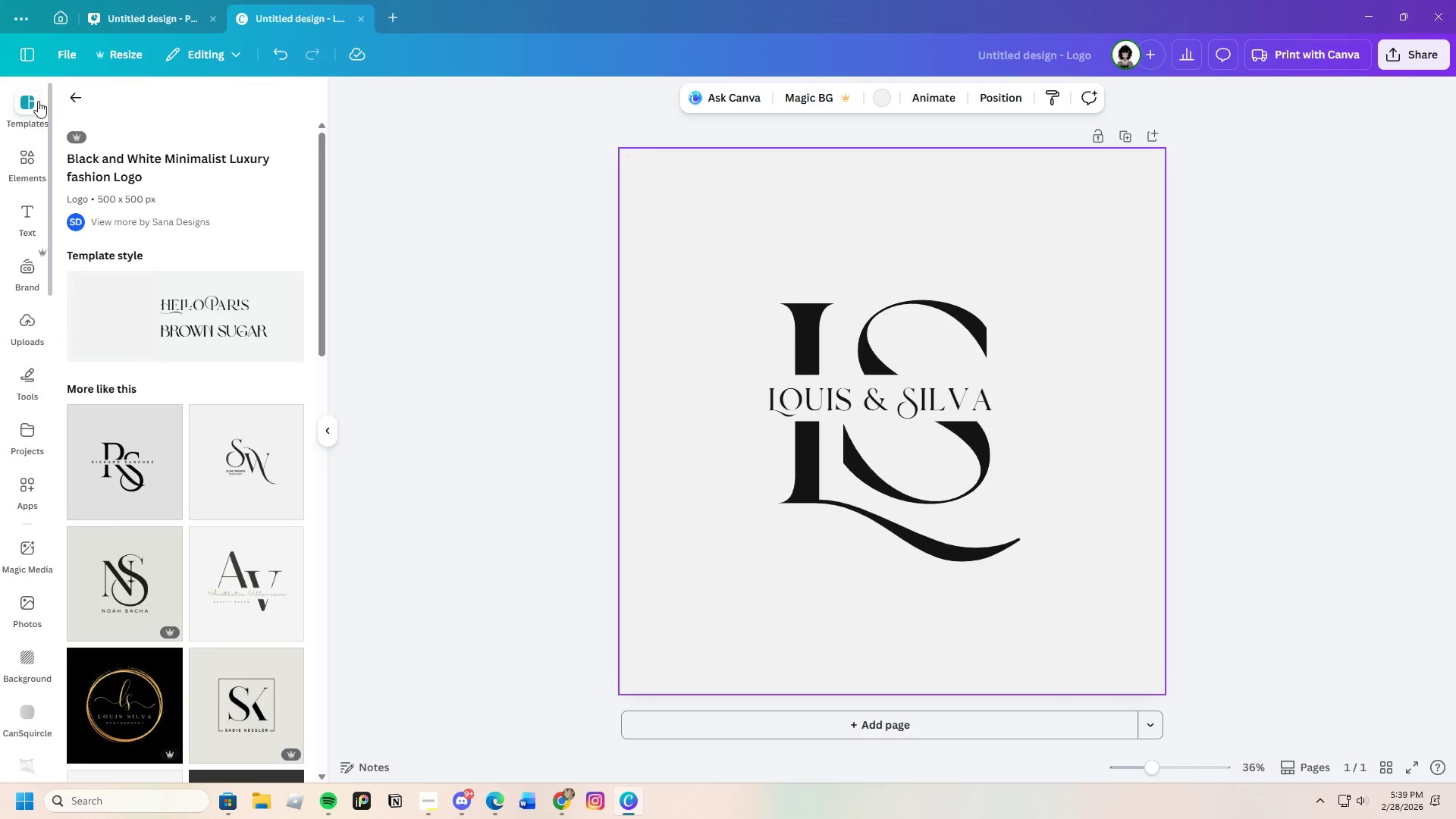 
scroll: coordinate [231, 406], scroll_direction: down, amount: 4.0
 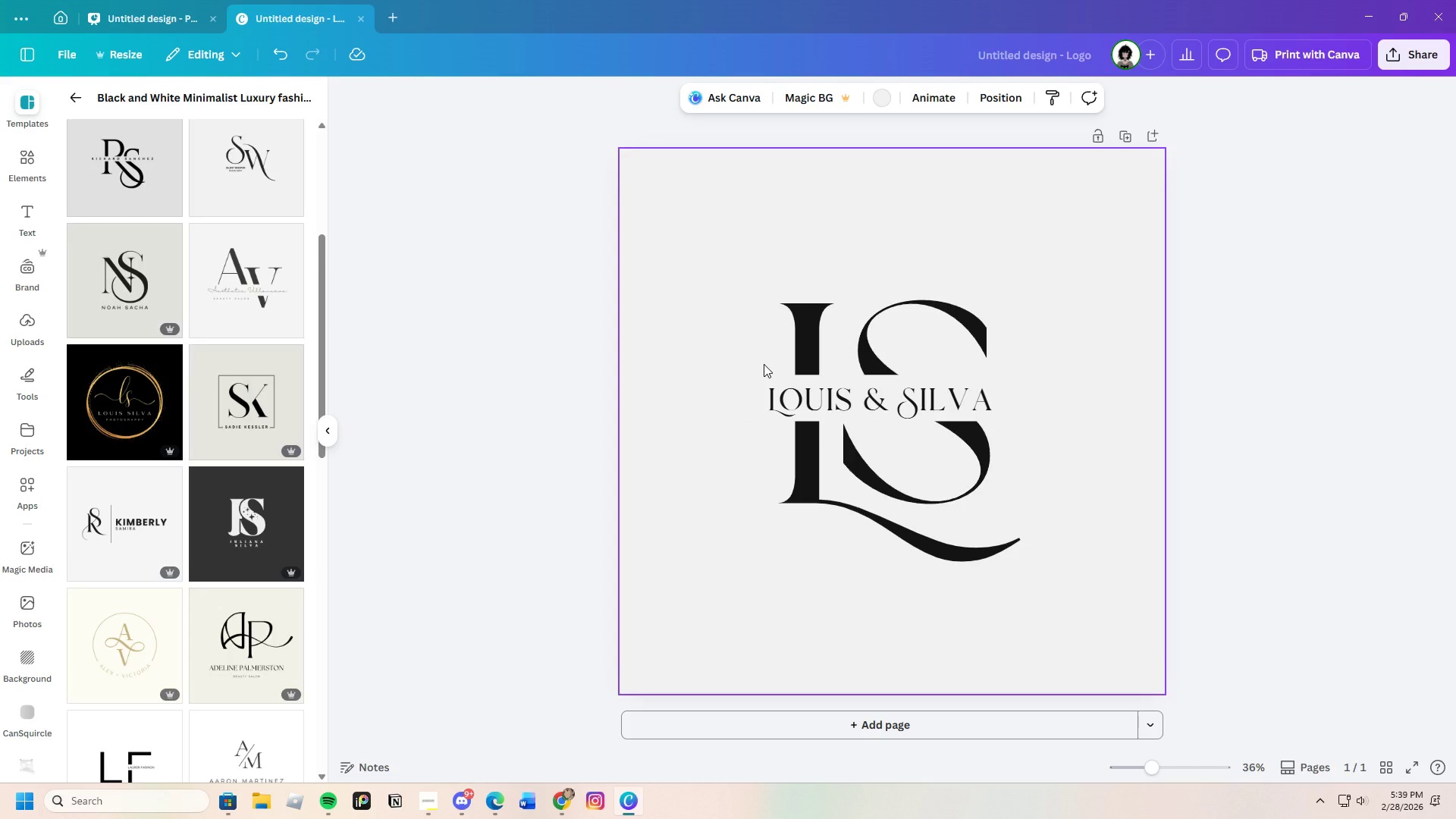 
wait(49.92)
 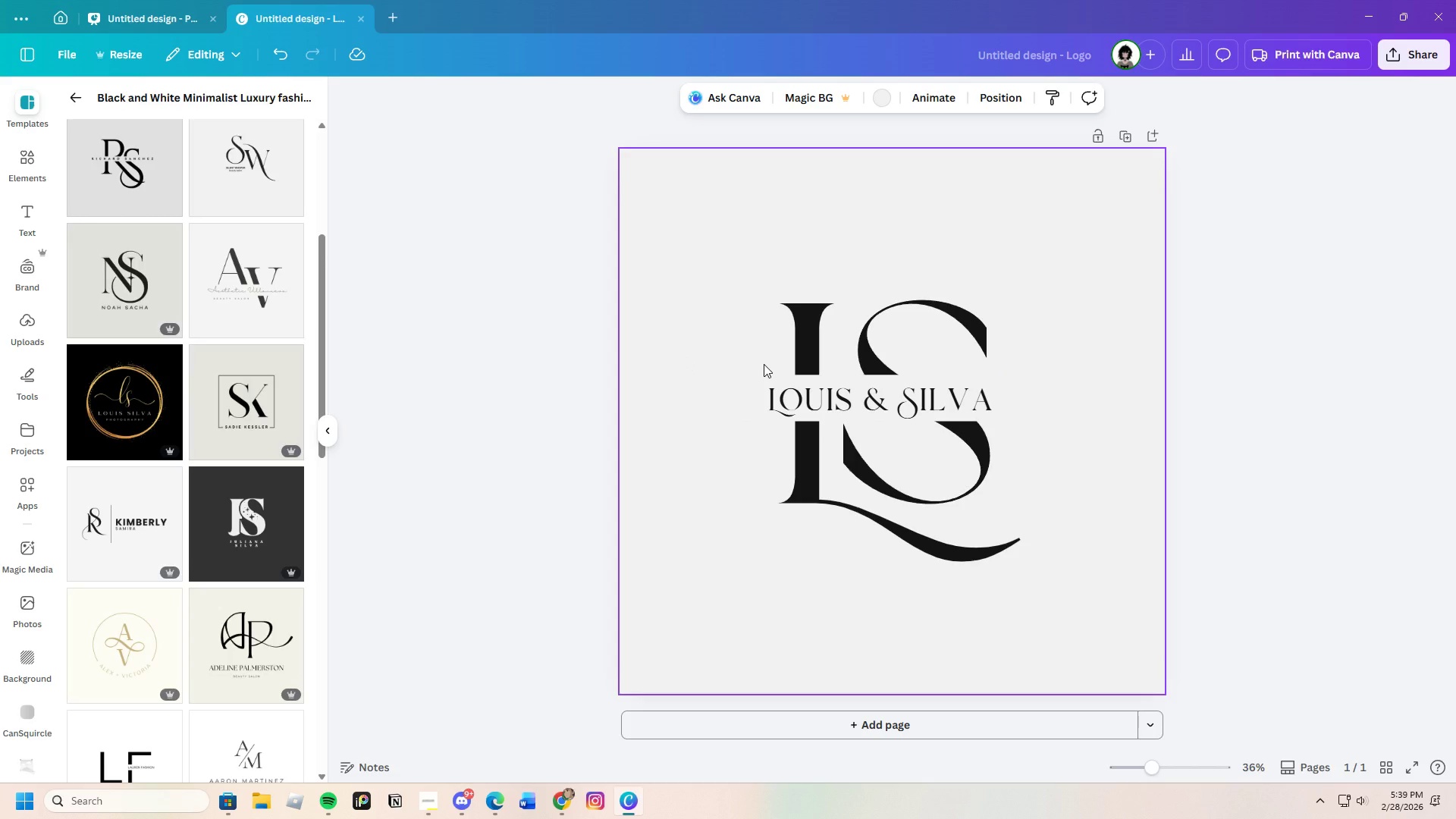 
scroll: coordinate [255, 517], scroll_direction: down, amount: 10.0
 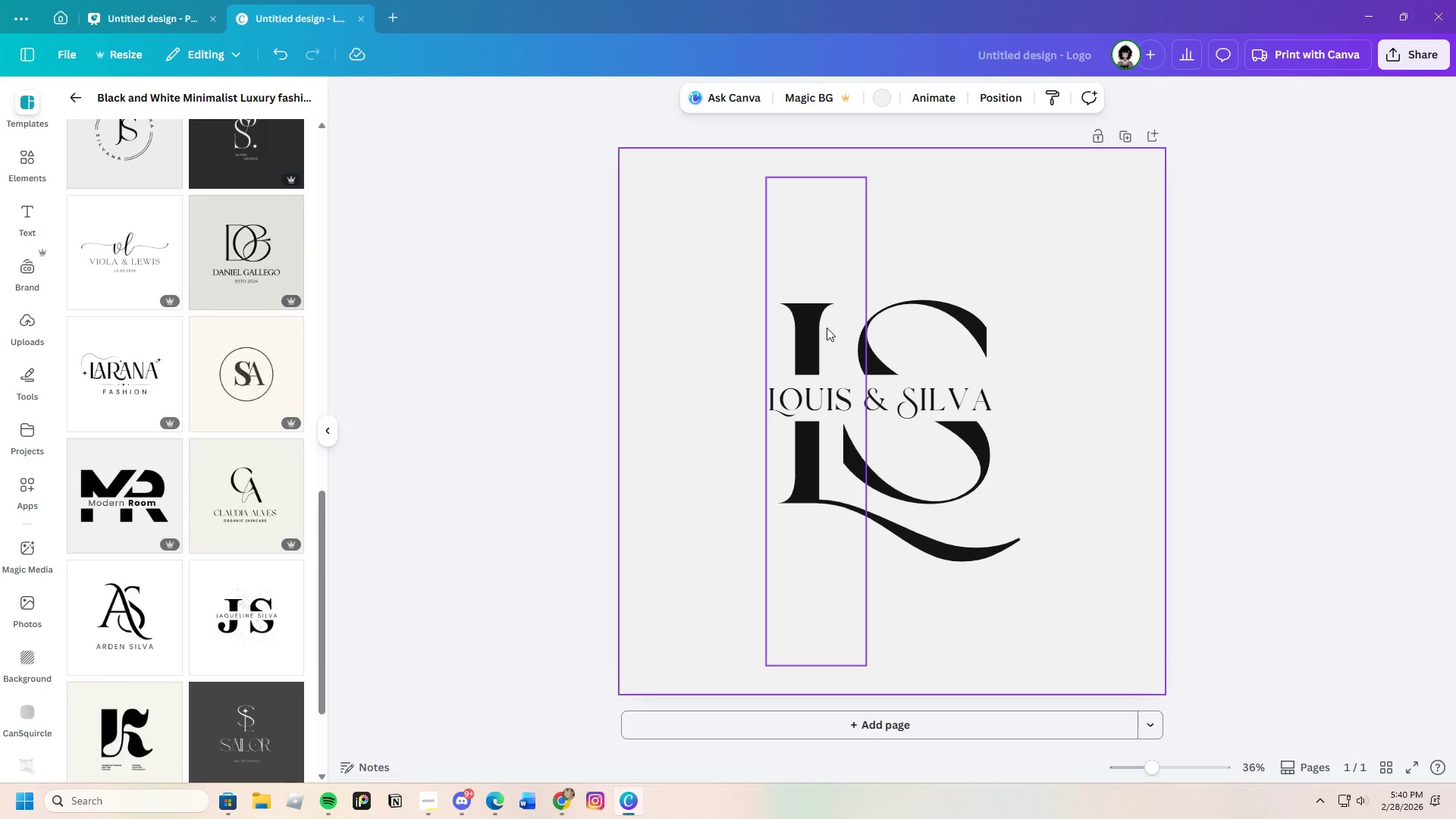 
left_click([827, 328])
 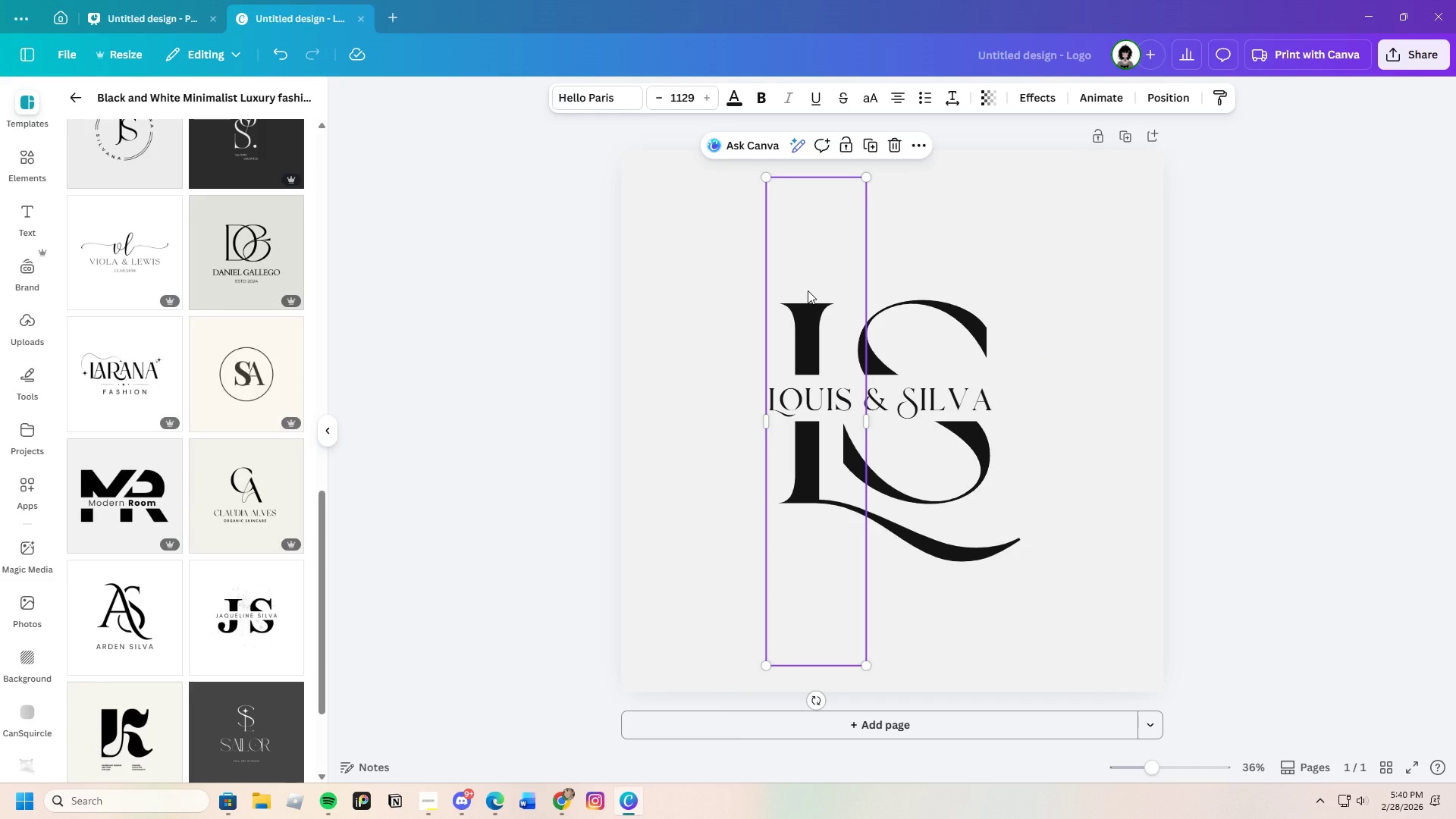 
wait(15.83)
 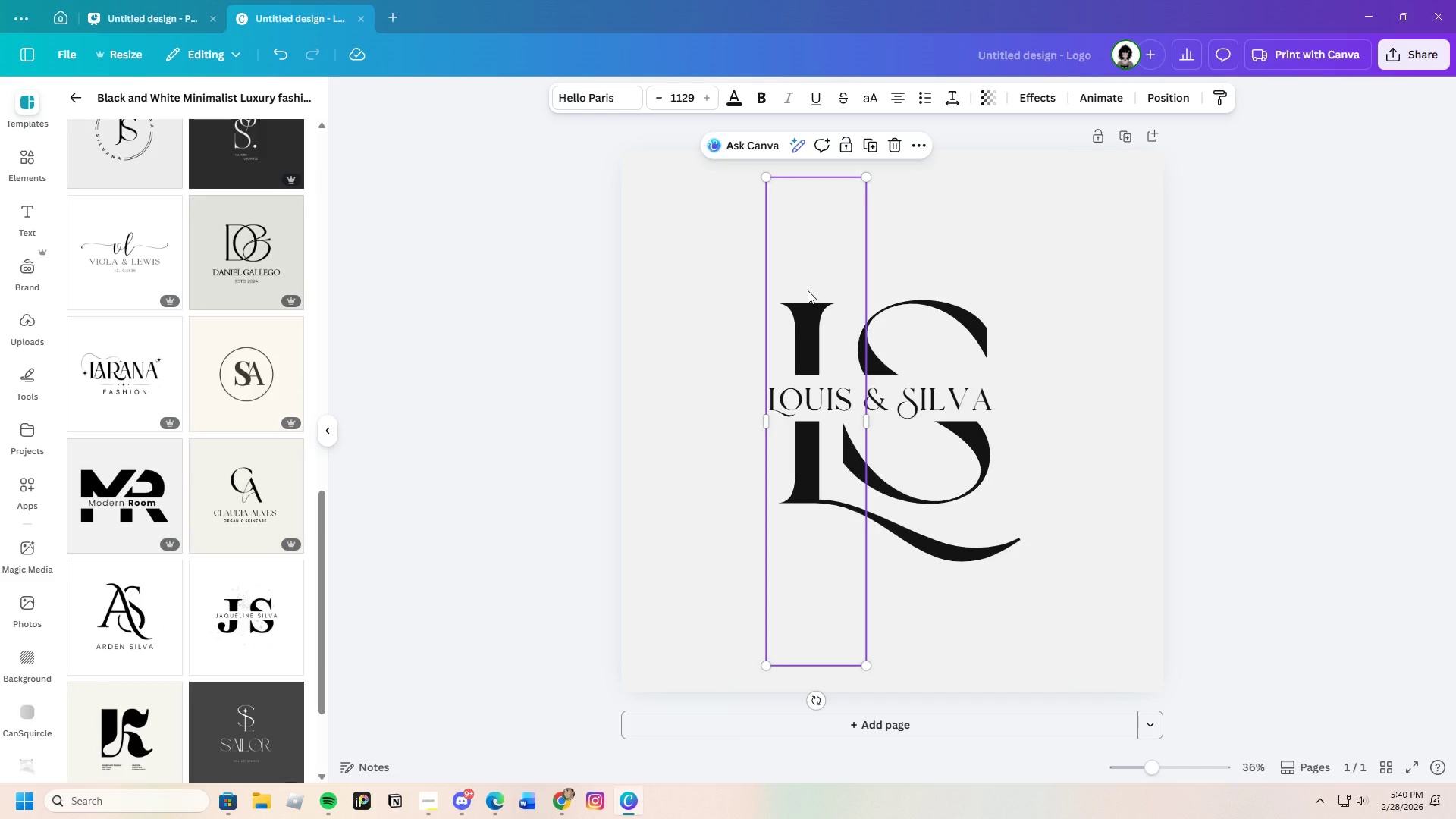 
key(Backspace)
 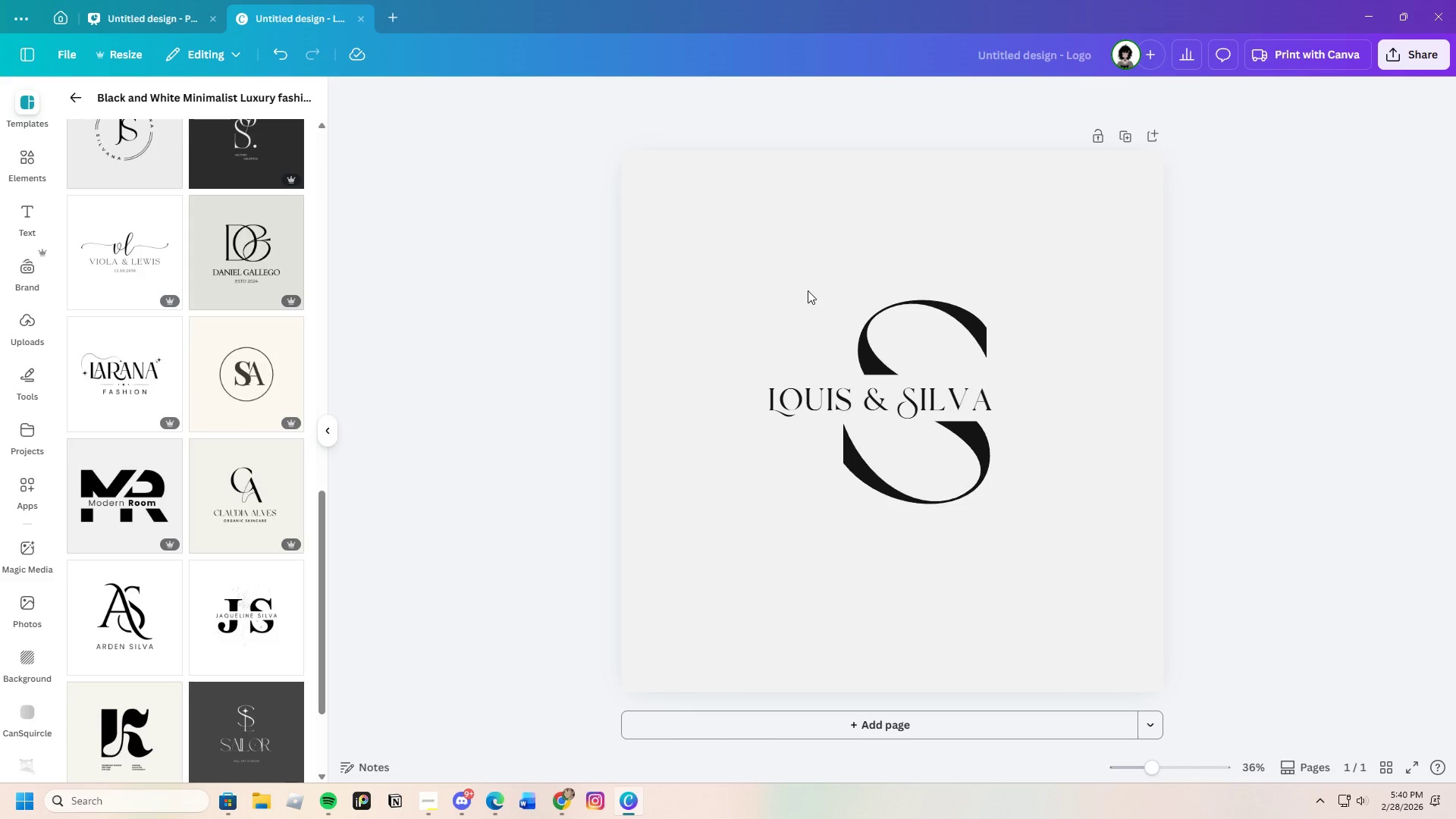 
key(Shift+T)
 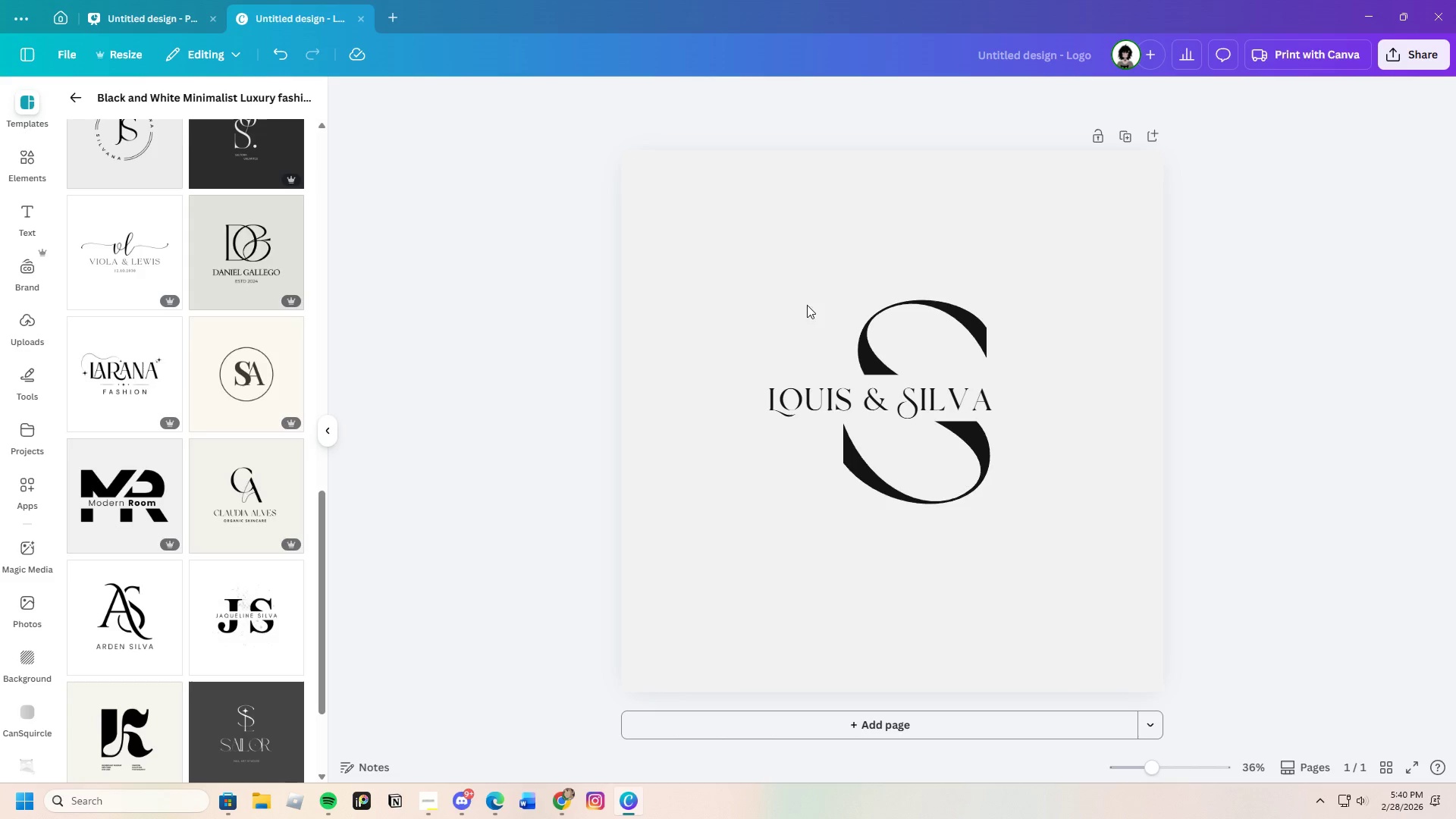 
left_click([830, 341])
 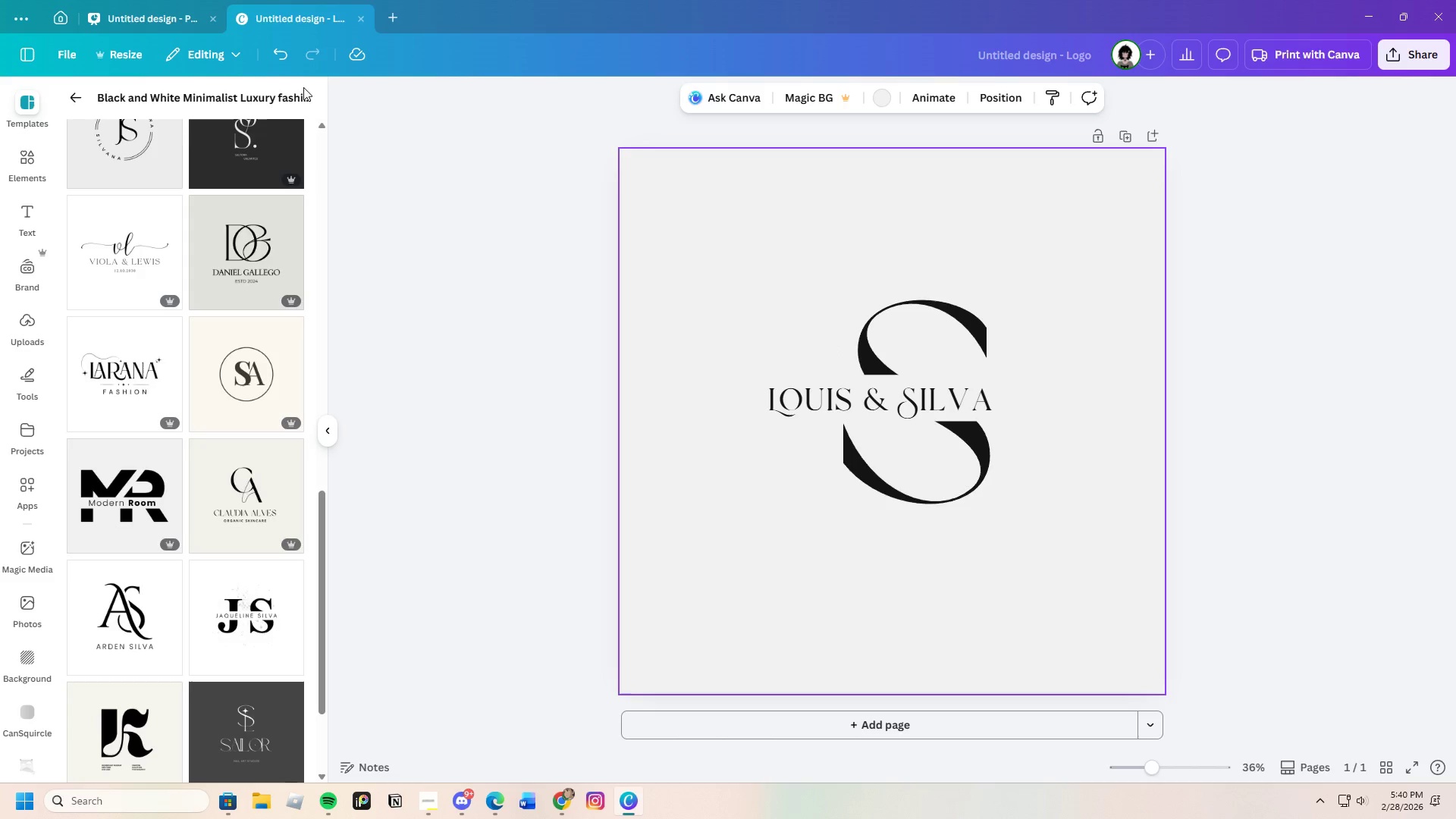 
left_click([278, 33])
 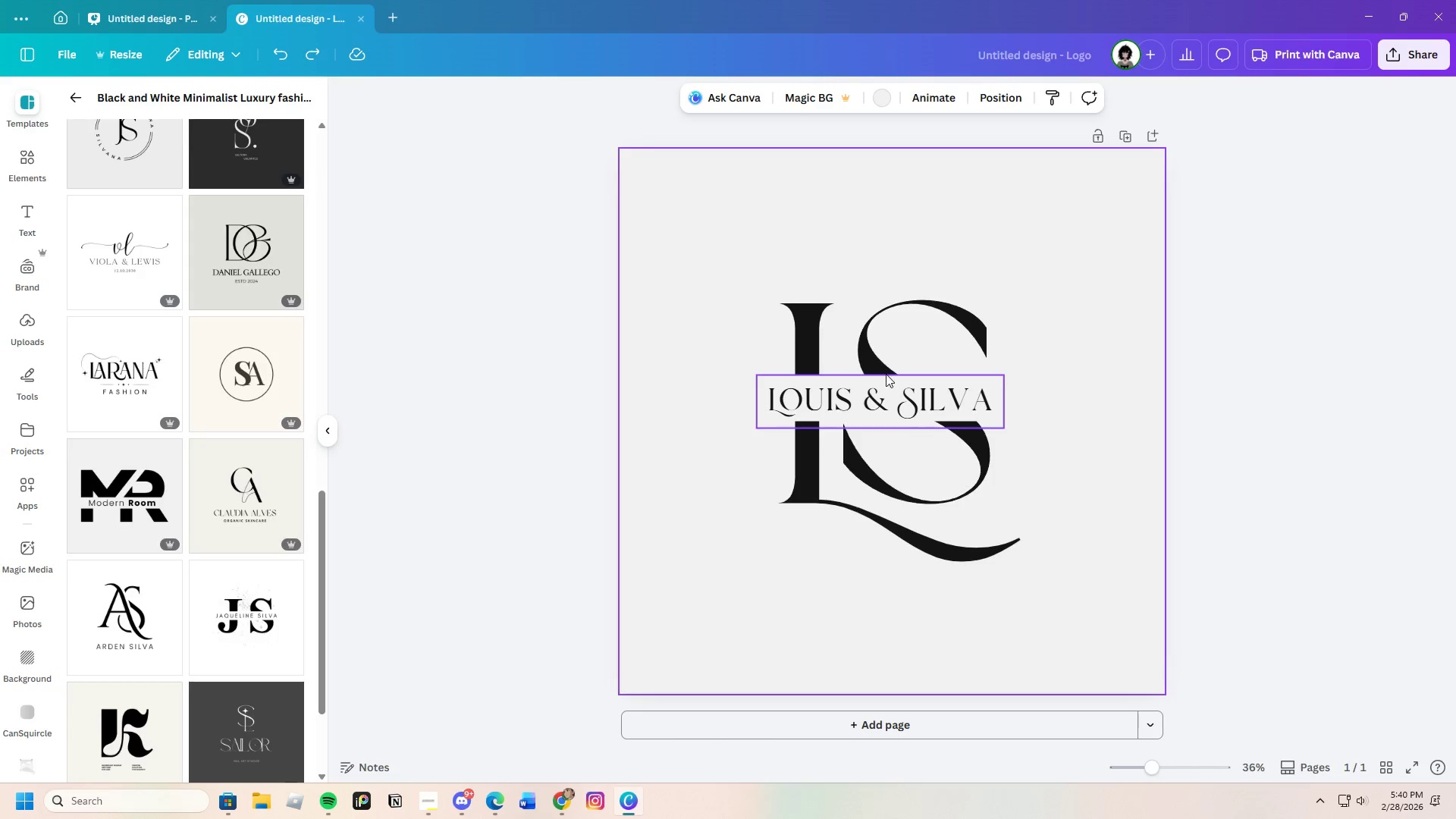 
double_click([792, 337])
 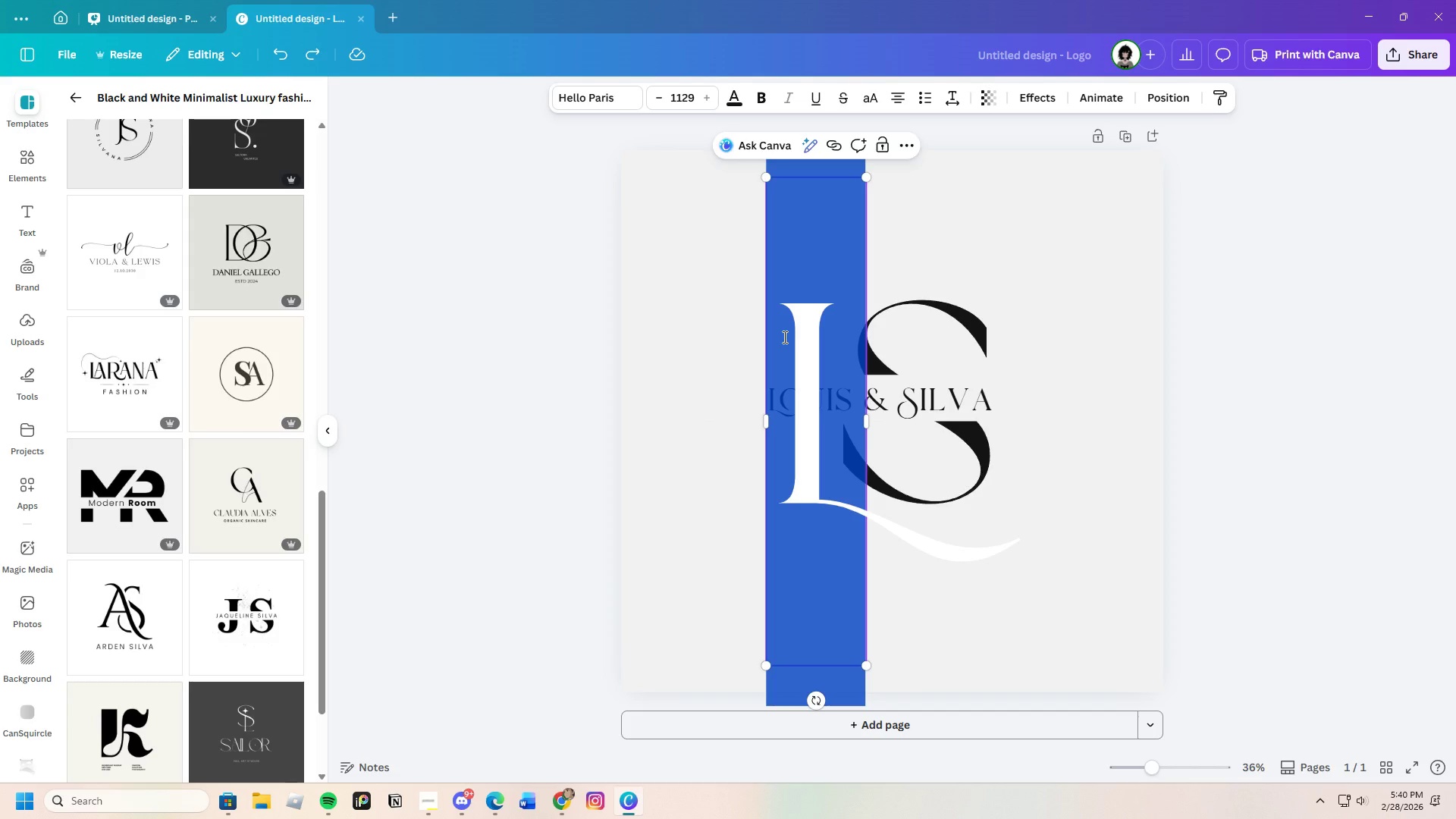 
key(Backspace)
 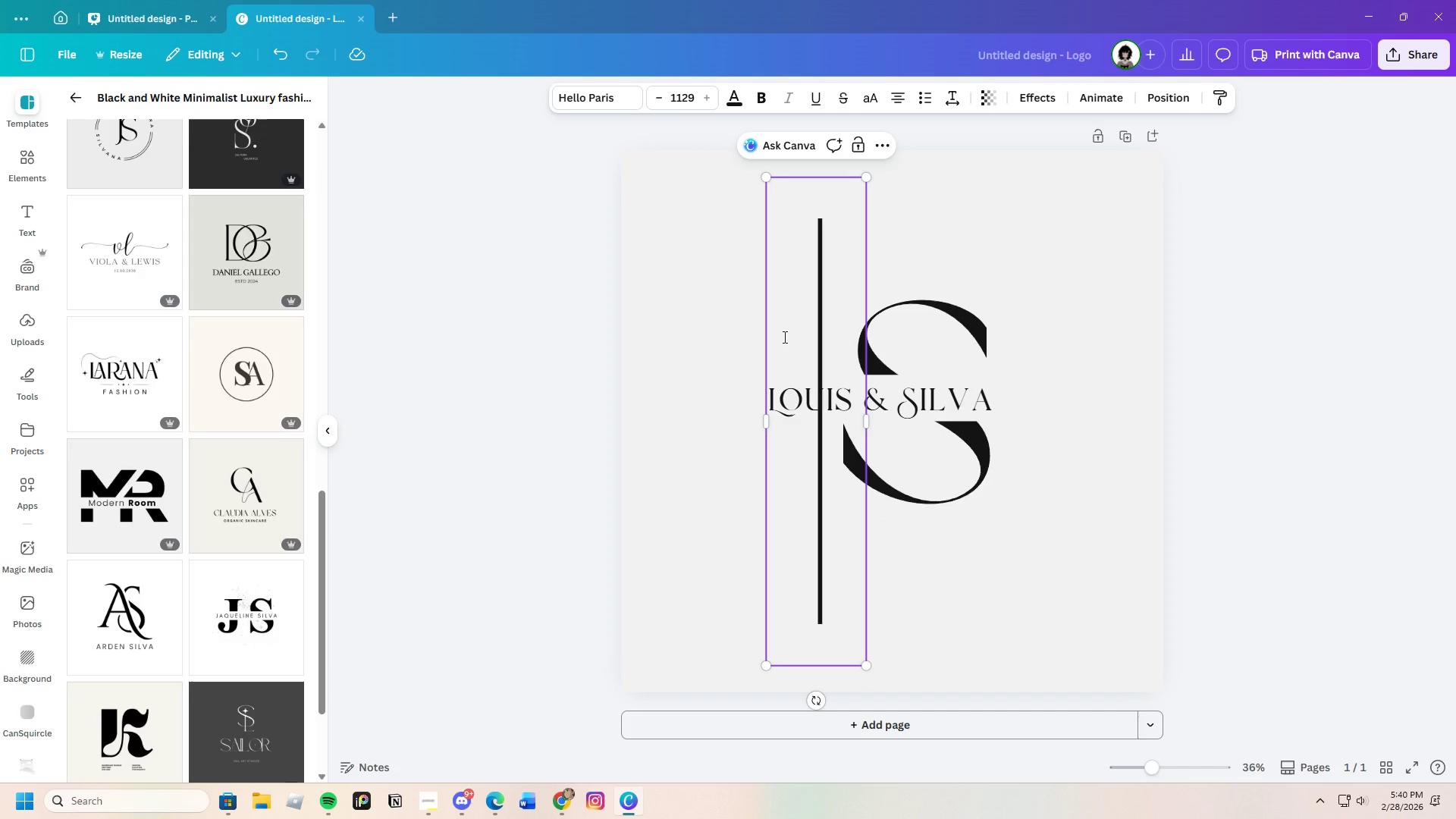 
key(Shift+T)
 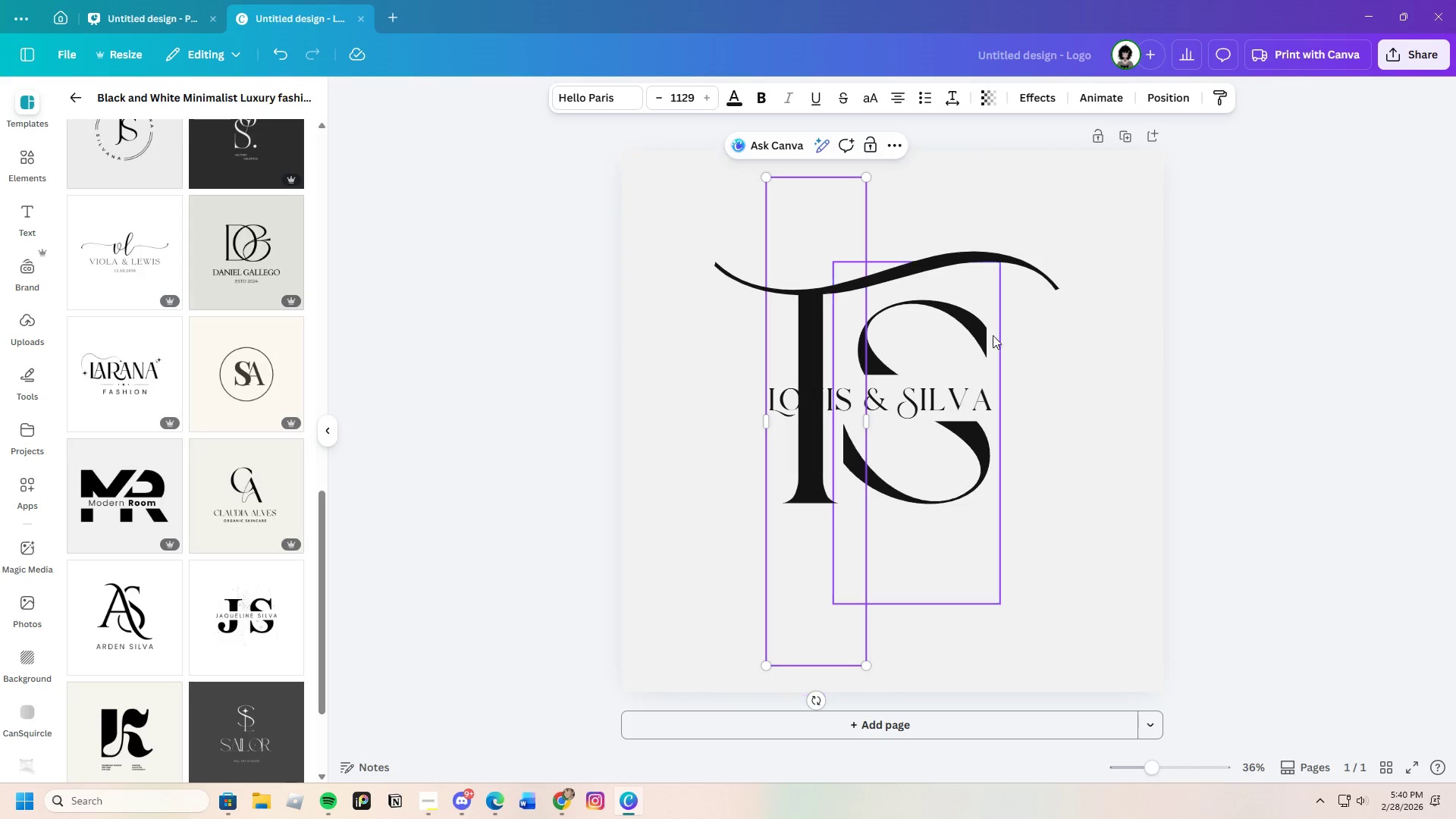 
double_click([977, 341])
 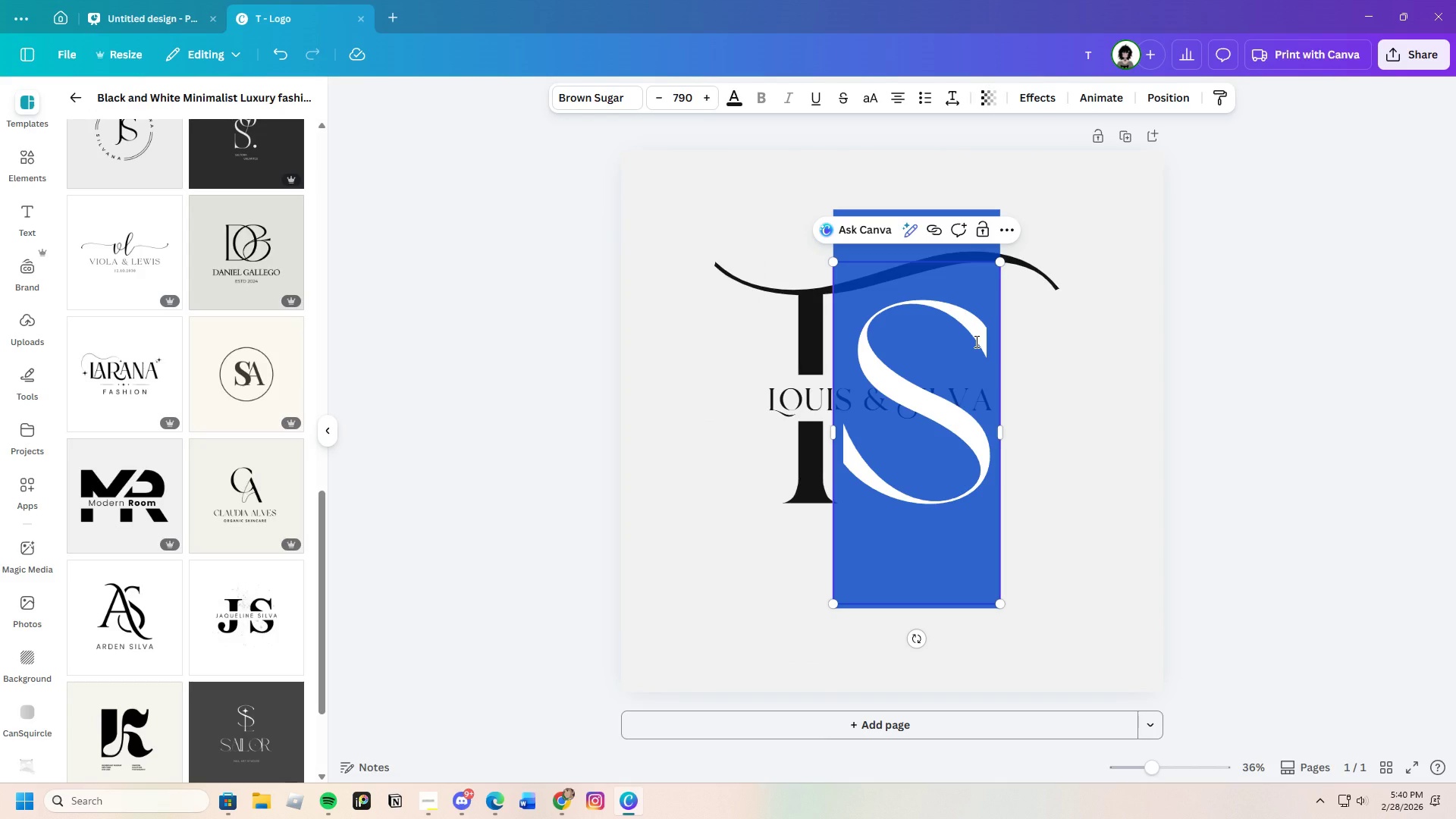 
key(Backspace)
 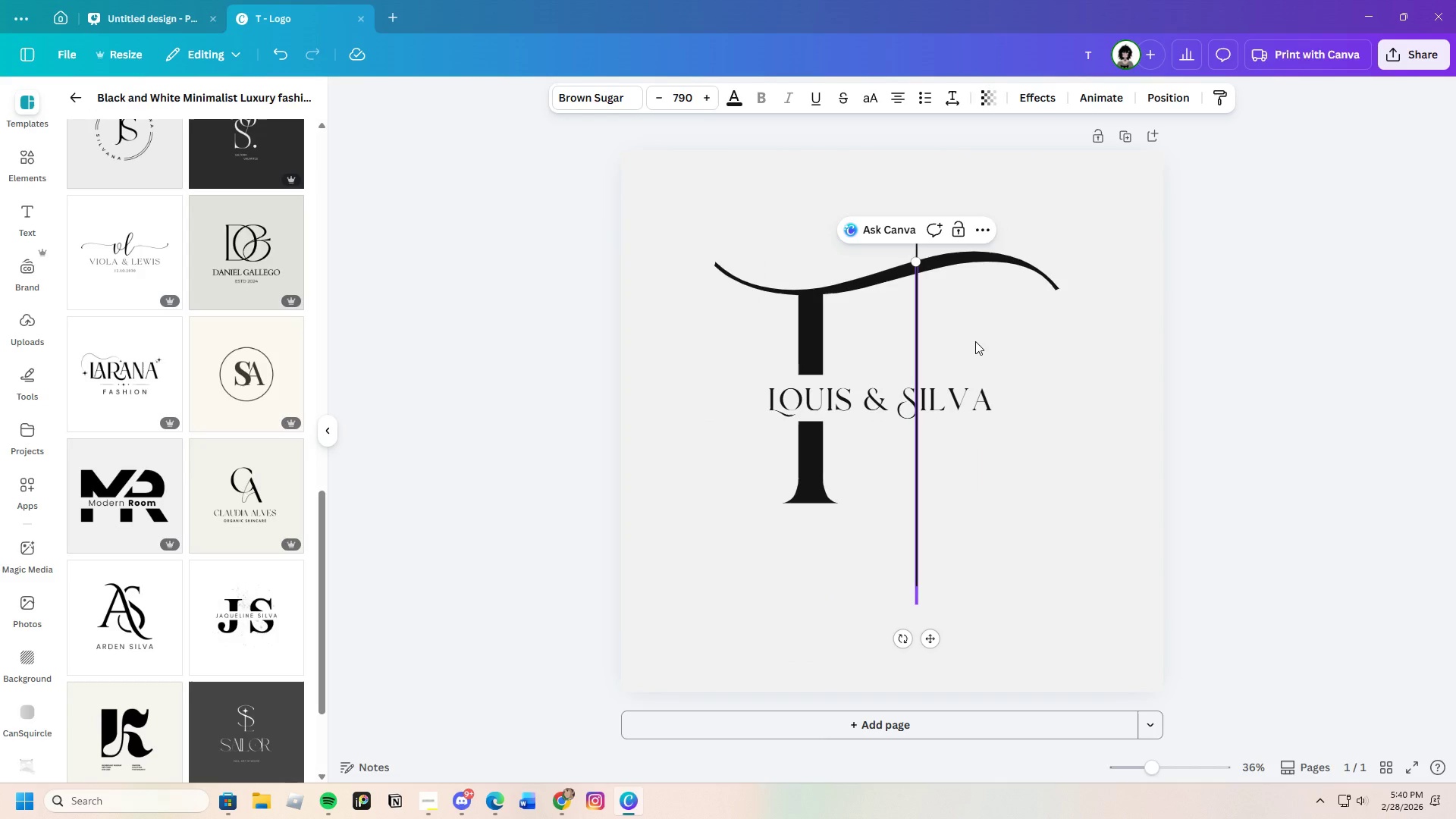 
hold_key(key=ShiftLeft, duration=1.5)
 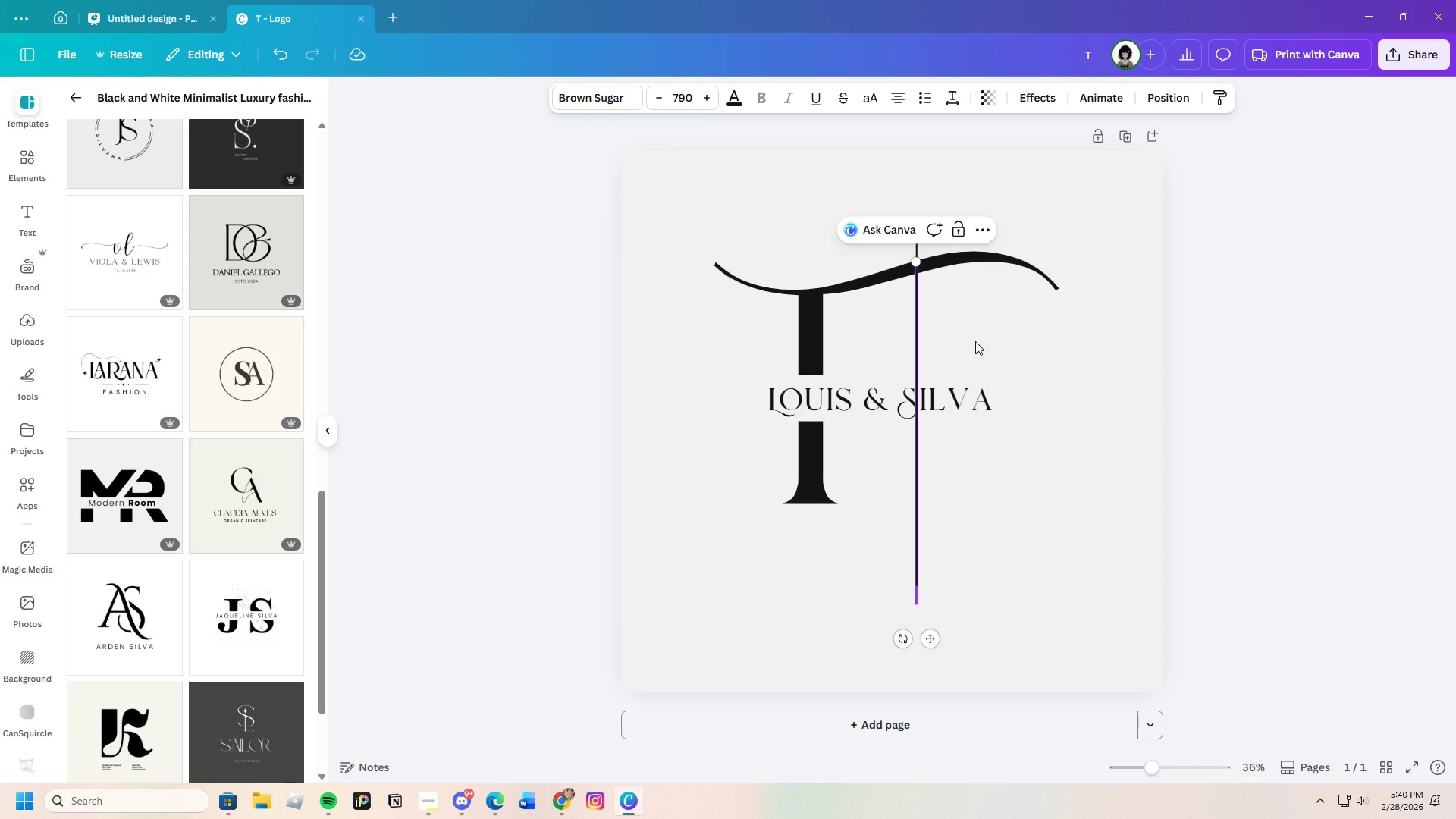 
key(Shift+F)
 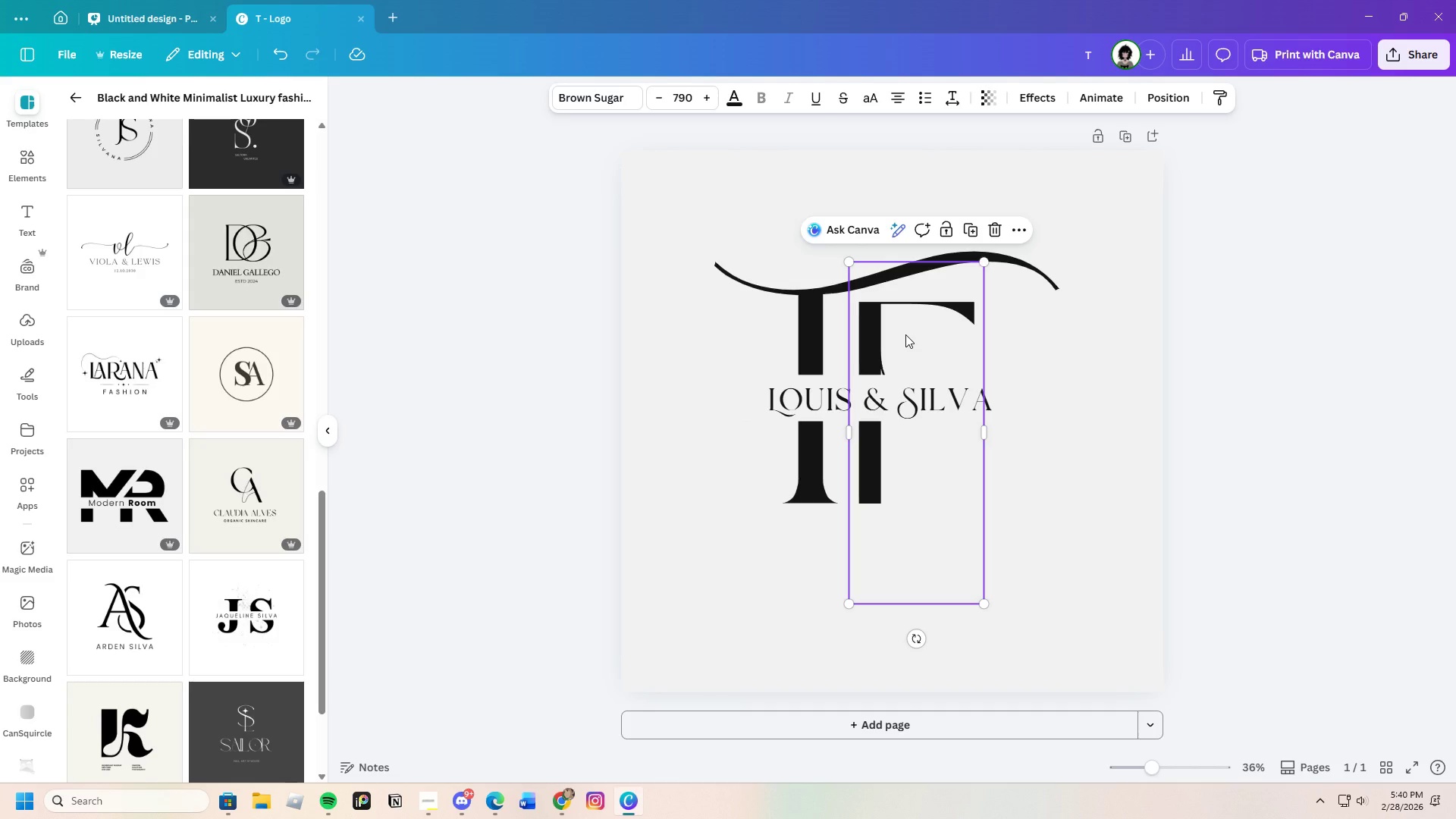 
hold_key(key=ControlLeft, duration=1.5)
 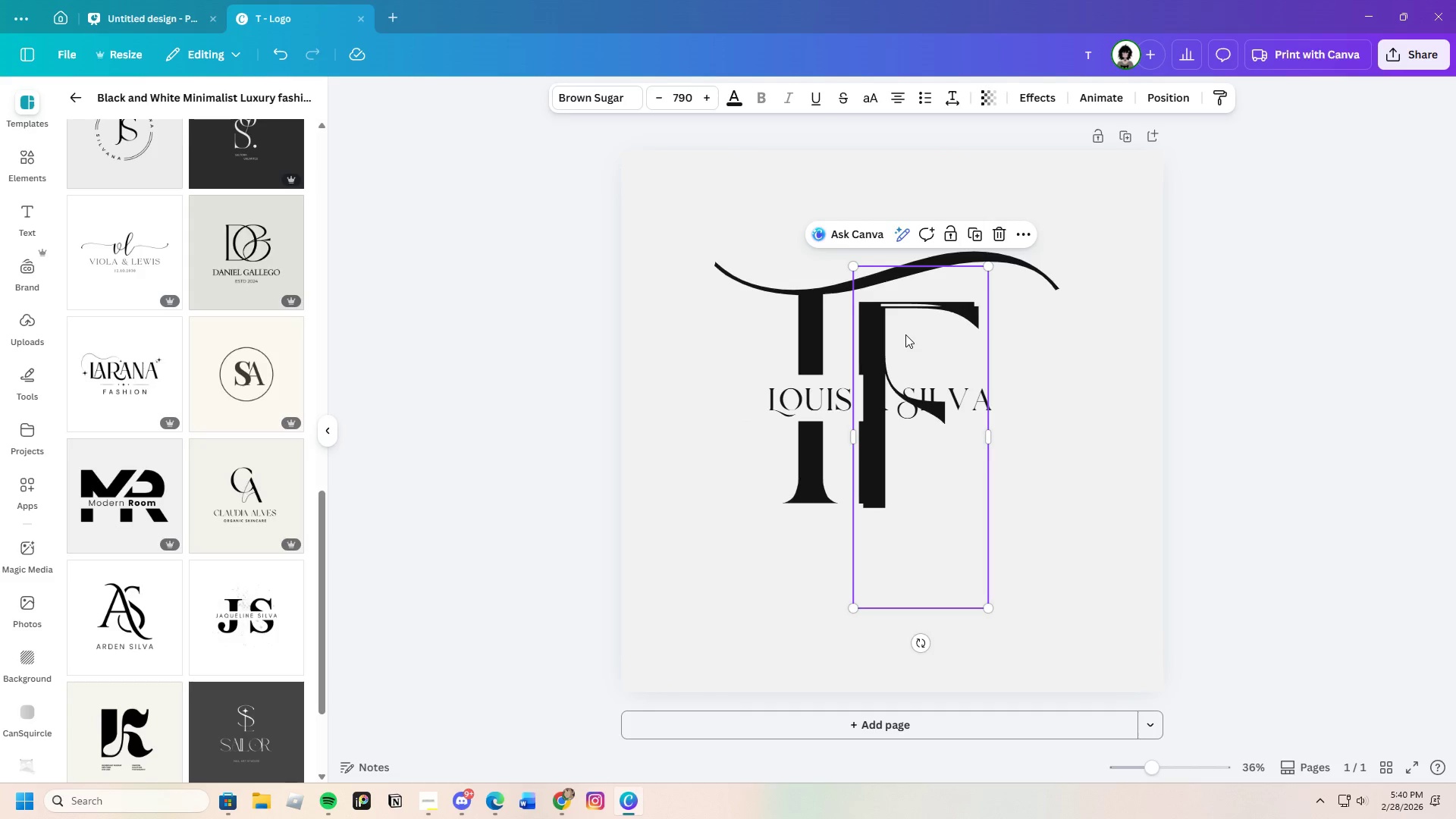 
key(Control+C)
 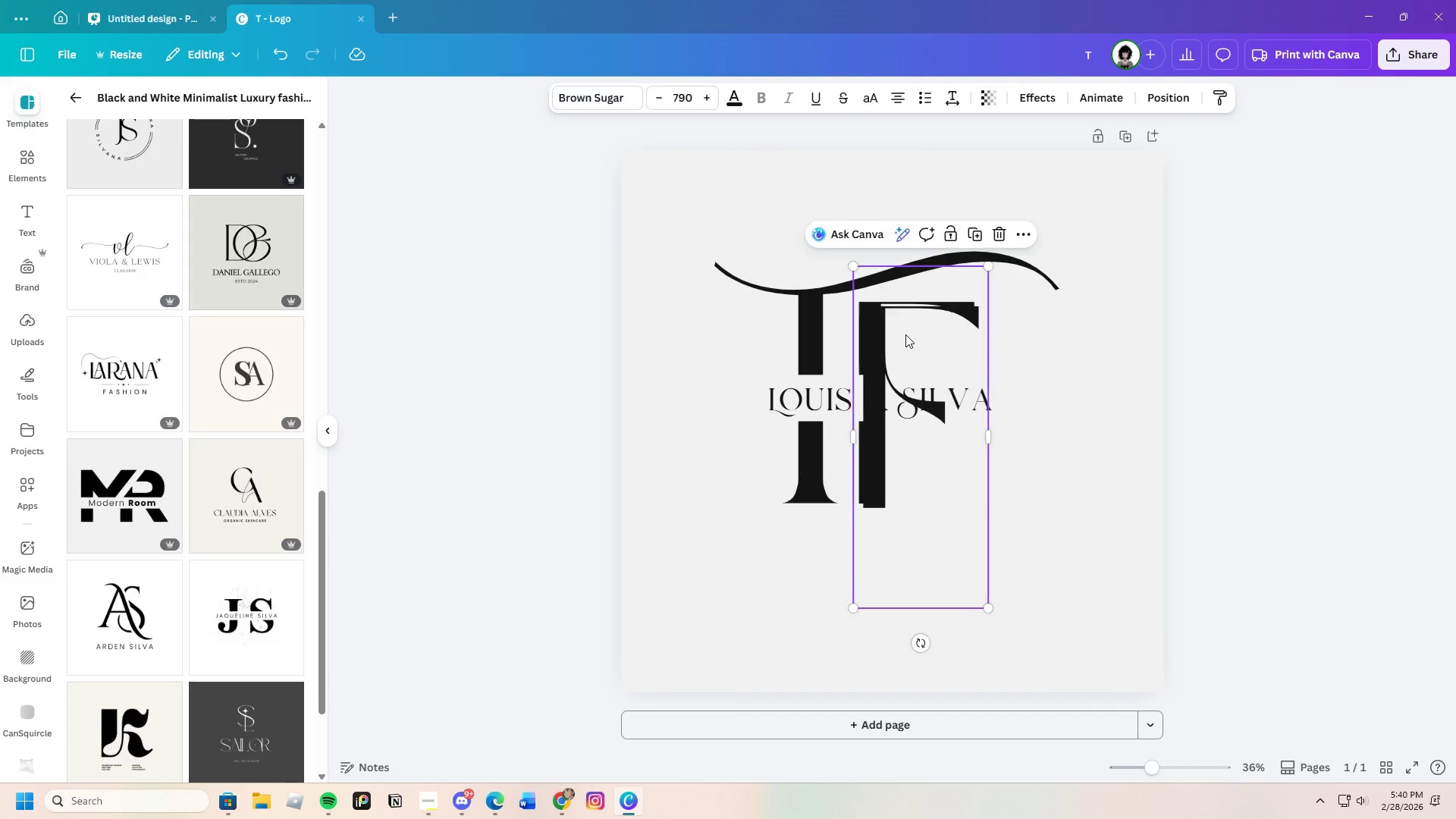 
key(Control+V)
 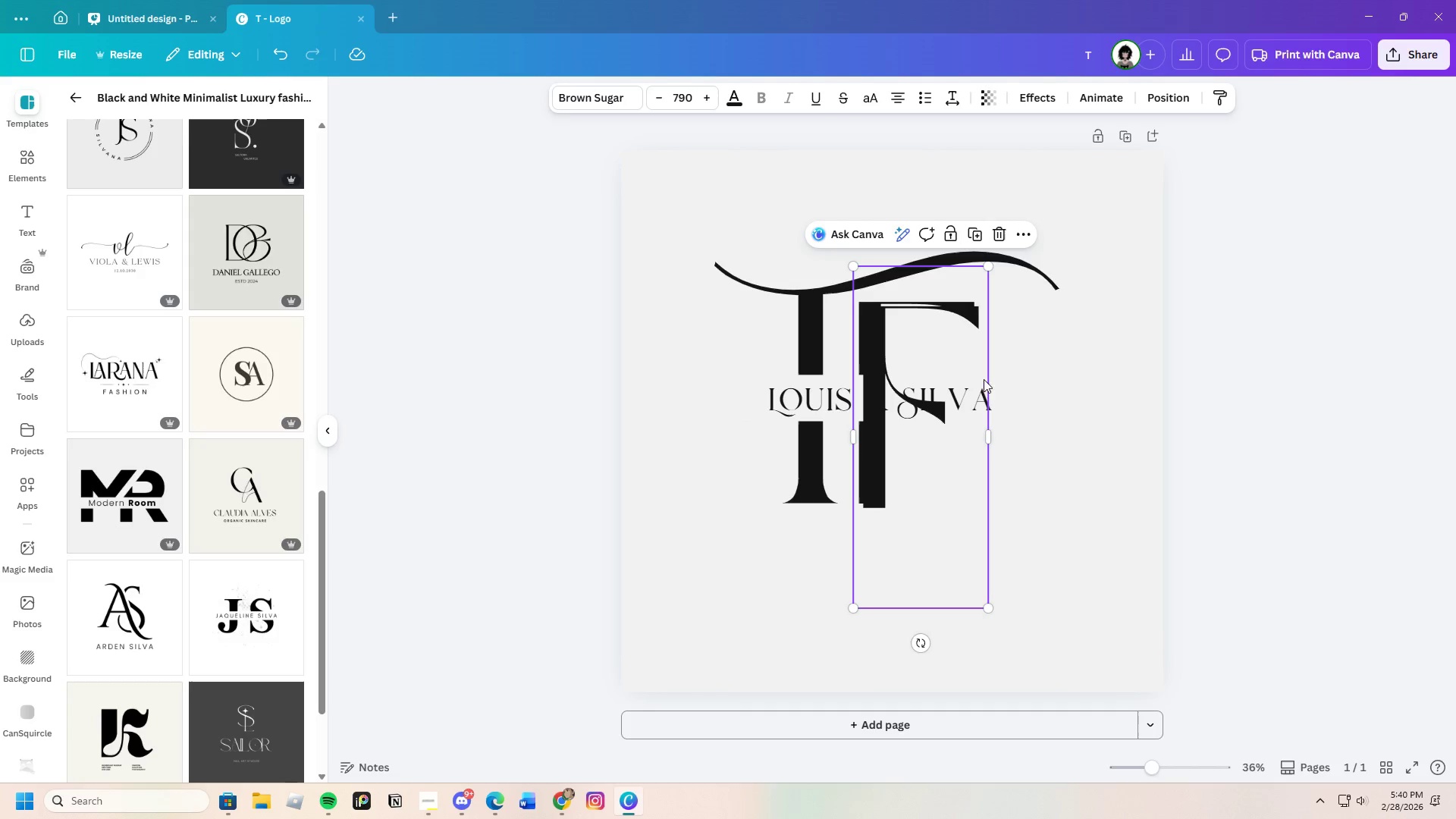 
left_click_drag(start_coordinate=[928, 345], to_coordinate=[1036, 348])
 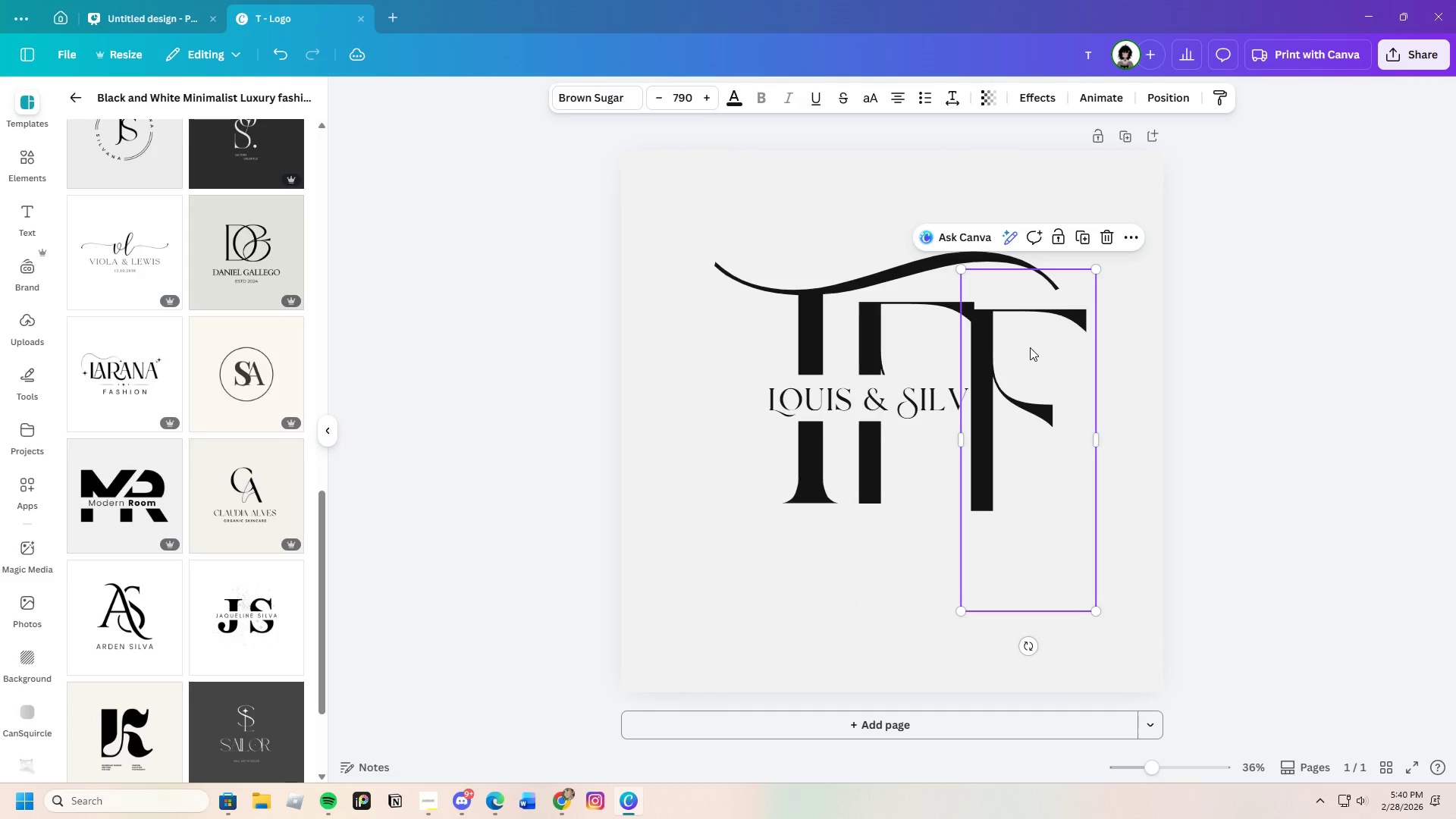 
left_click_drag(start_coordinate=[1030, 347], to_coordinate=[1028, 338])
 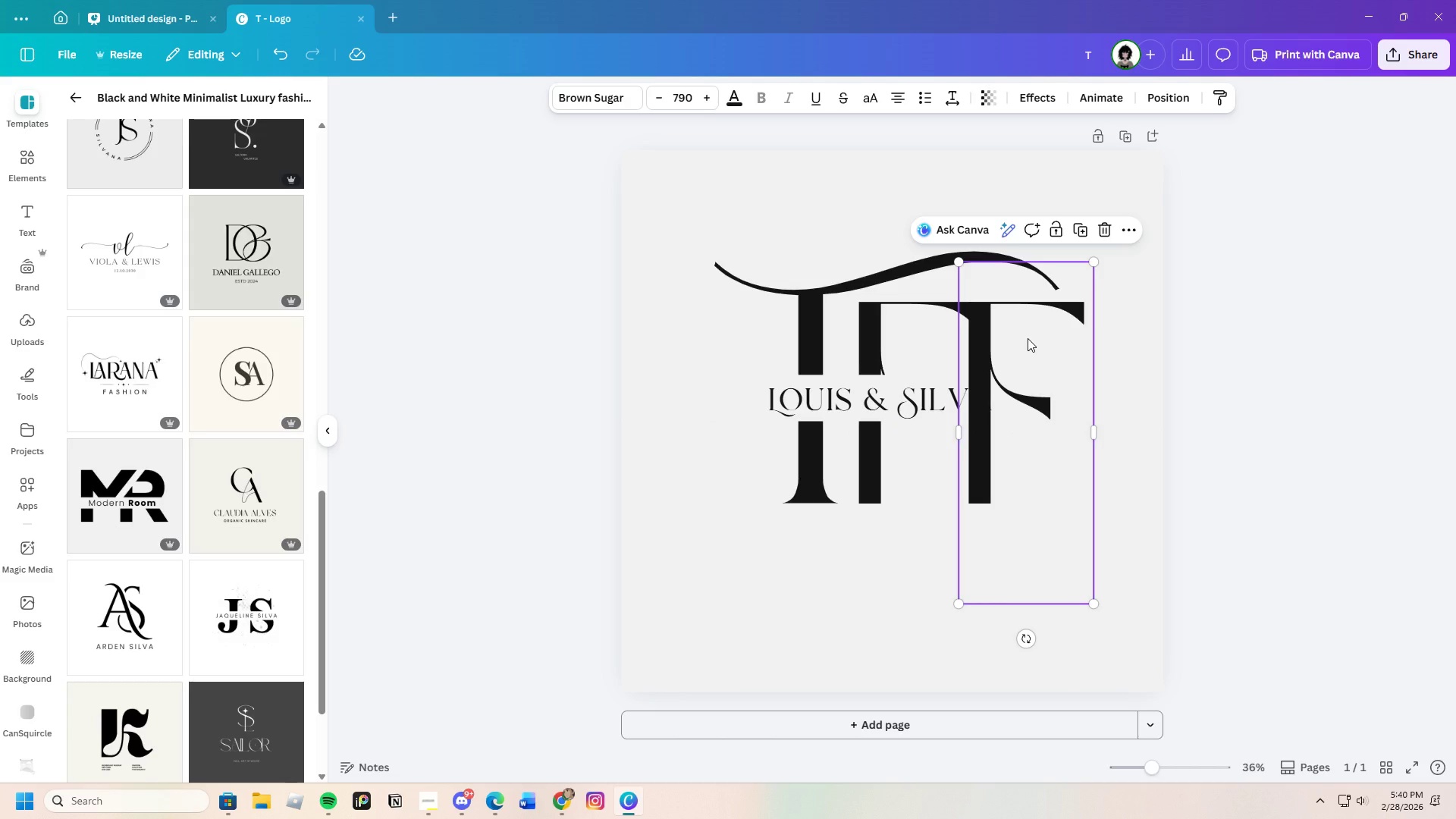 
right_click([1027, 338])
 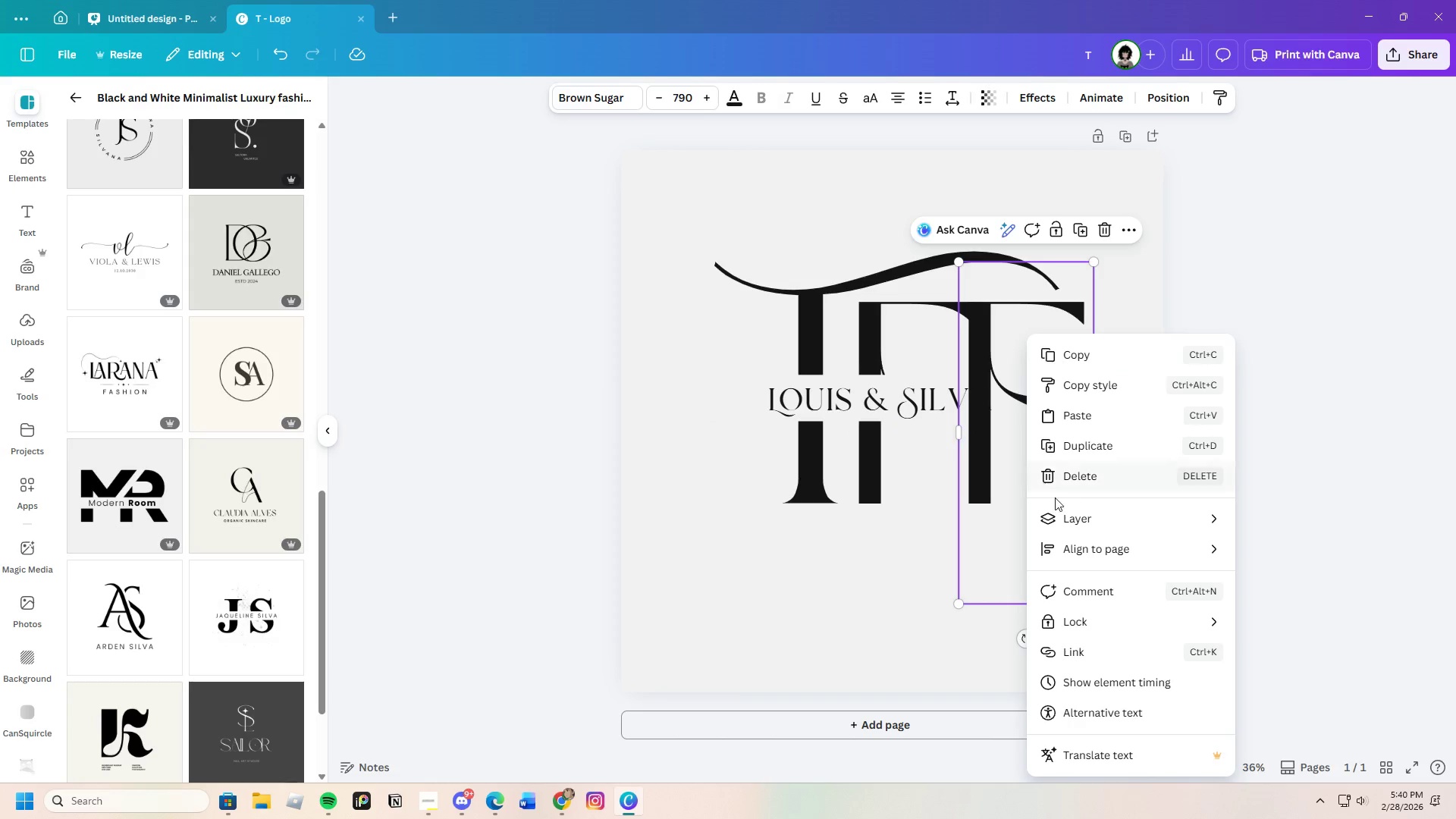 
mouse_move([1041, 529])
 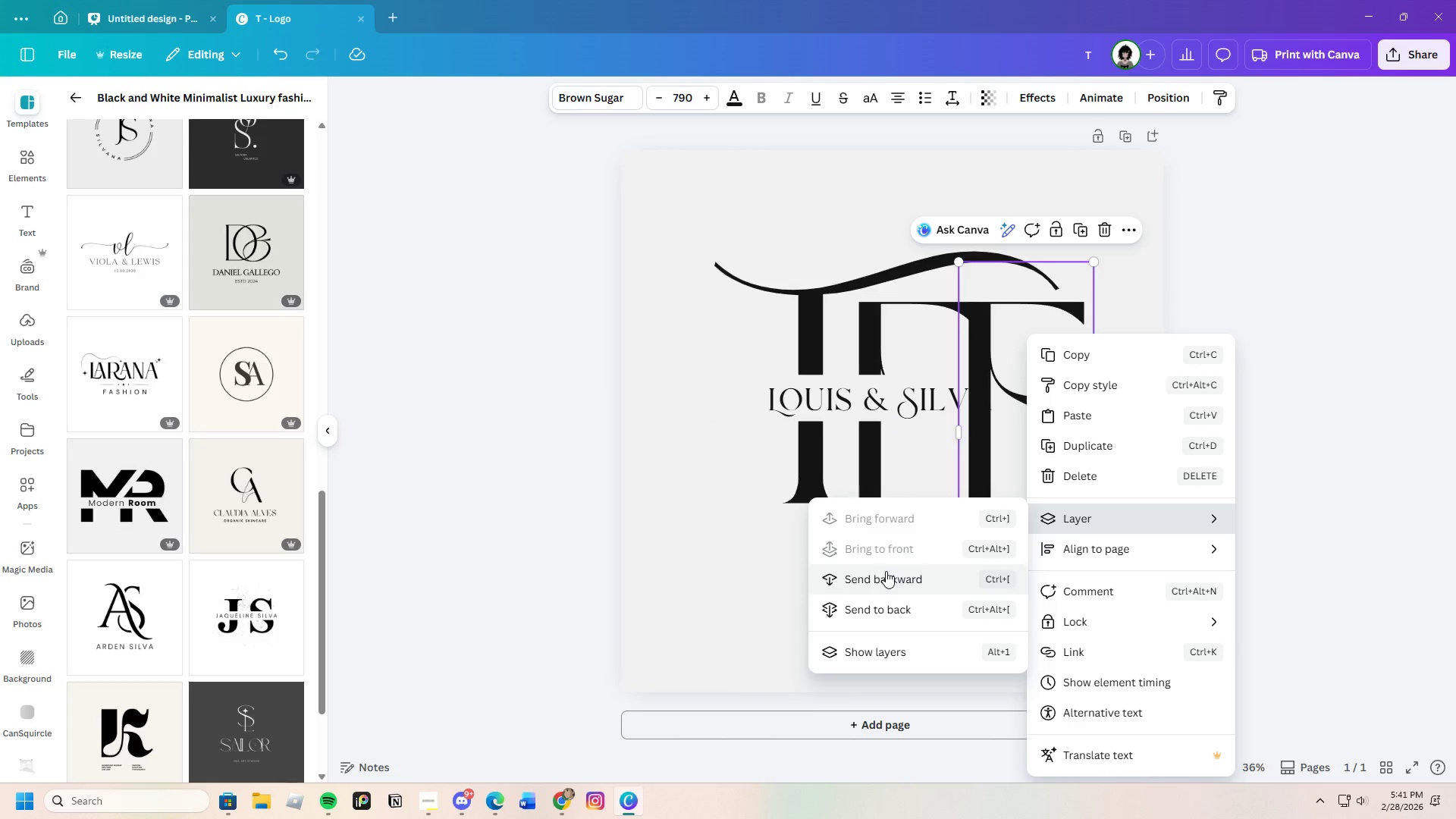 
left_click([886, 572])
 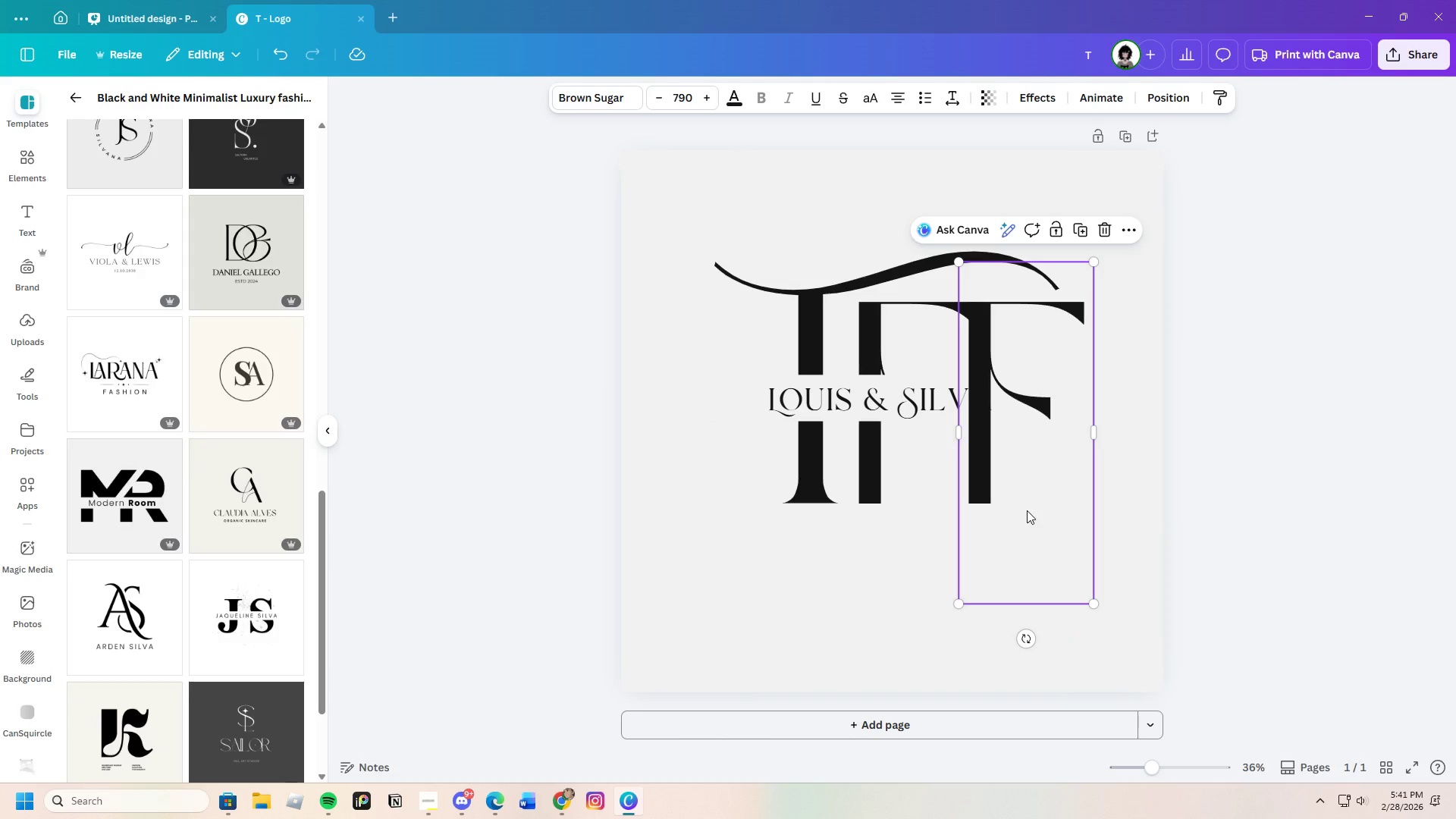 
left_click([1154, 504])
 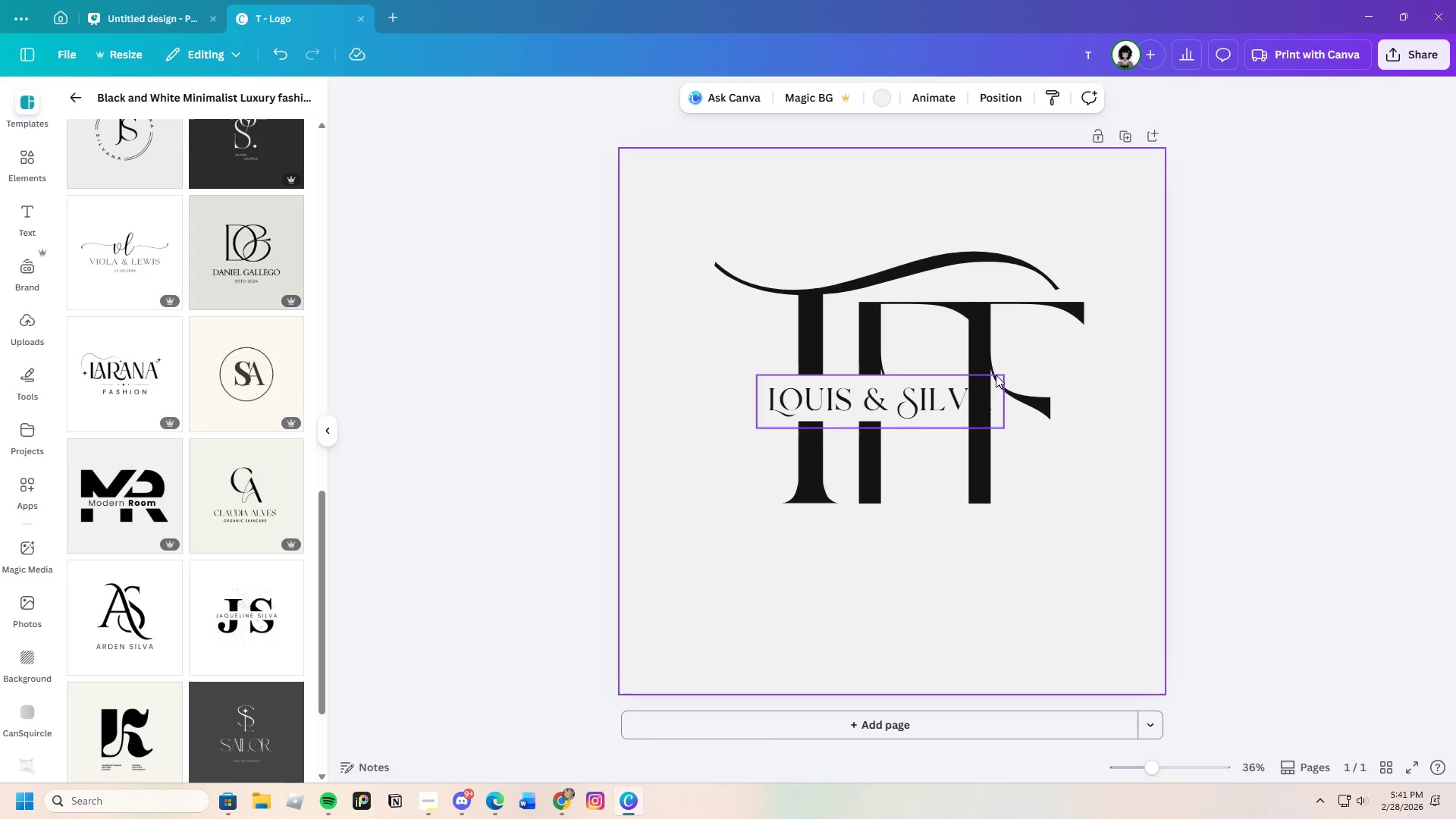 
left_click([1007, 360])
 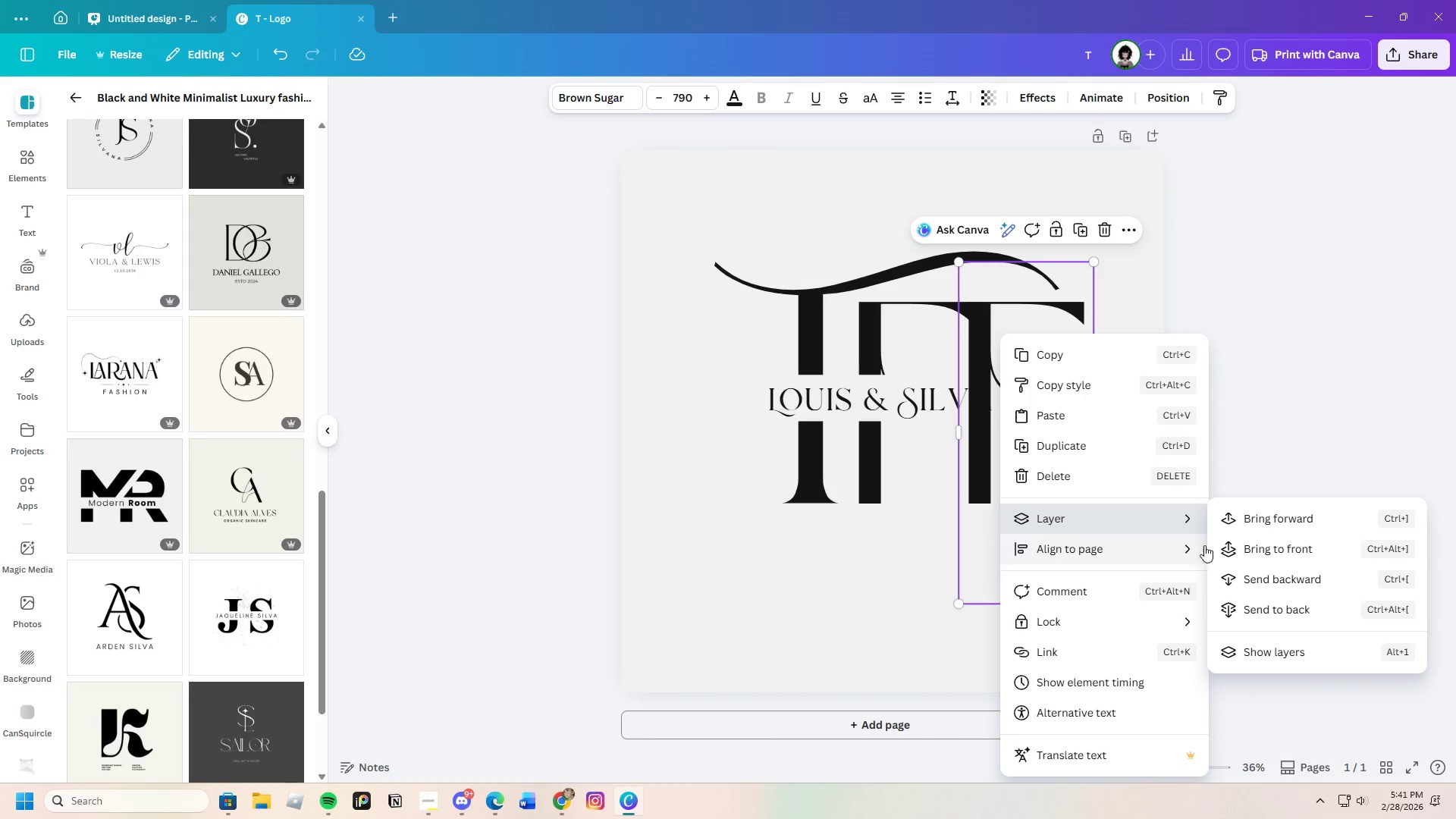 
left_click([1281, 585])
 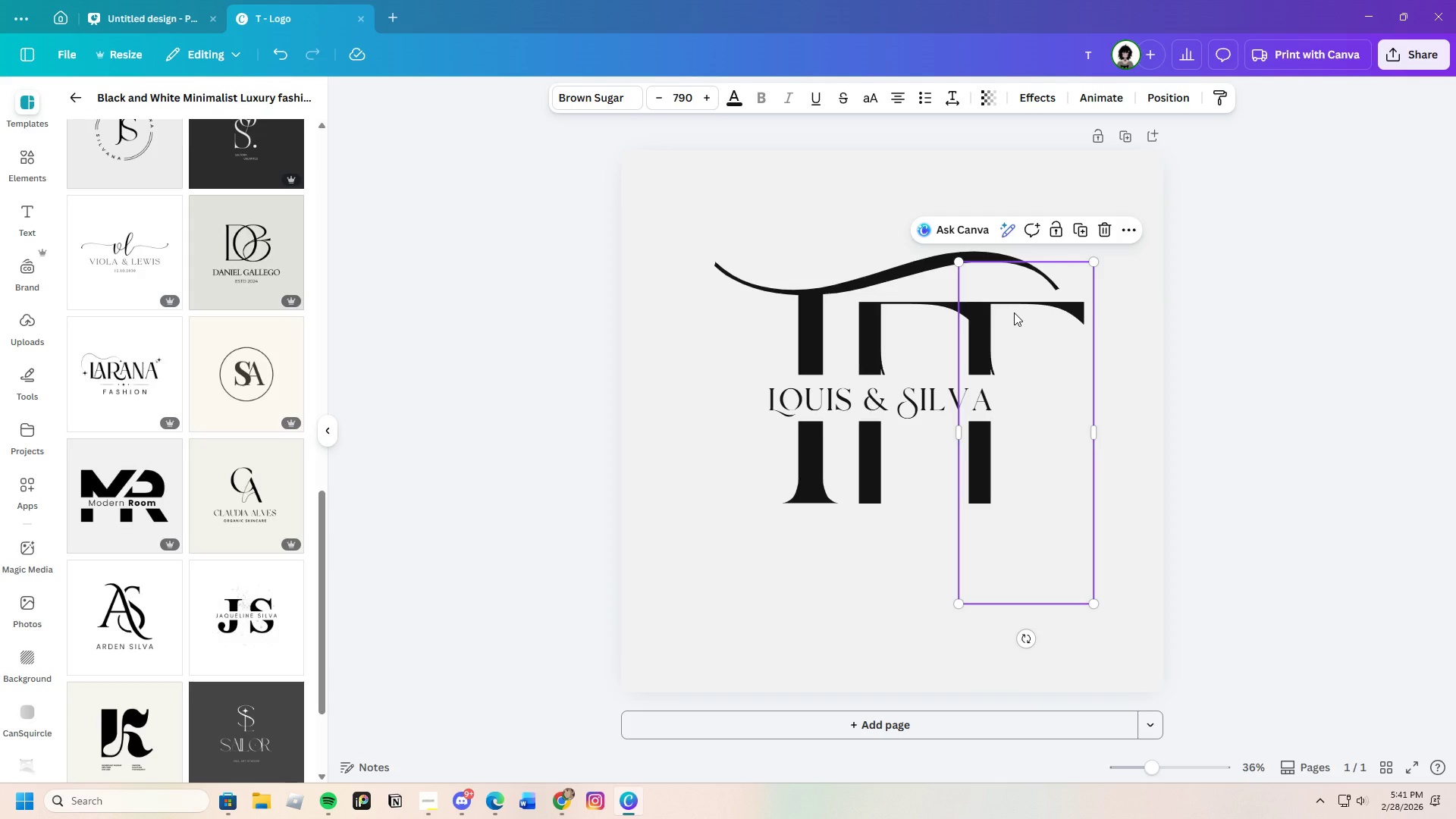 
double_click([1014, 312])
 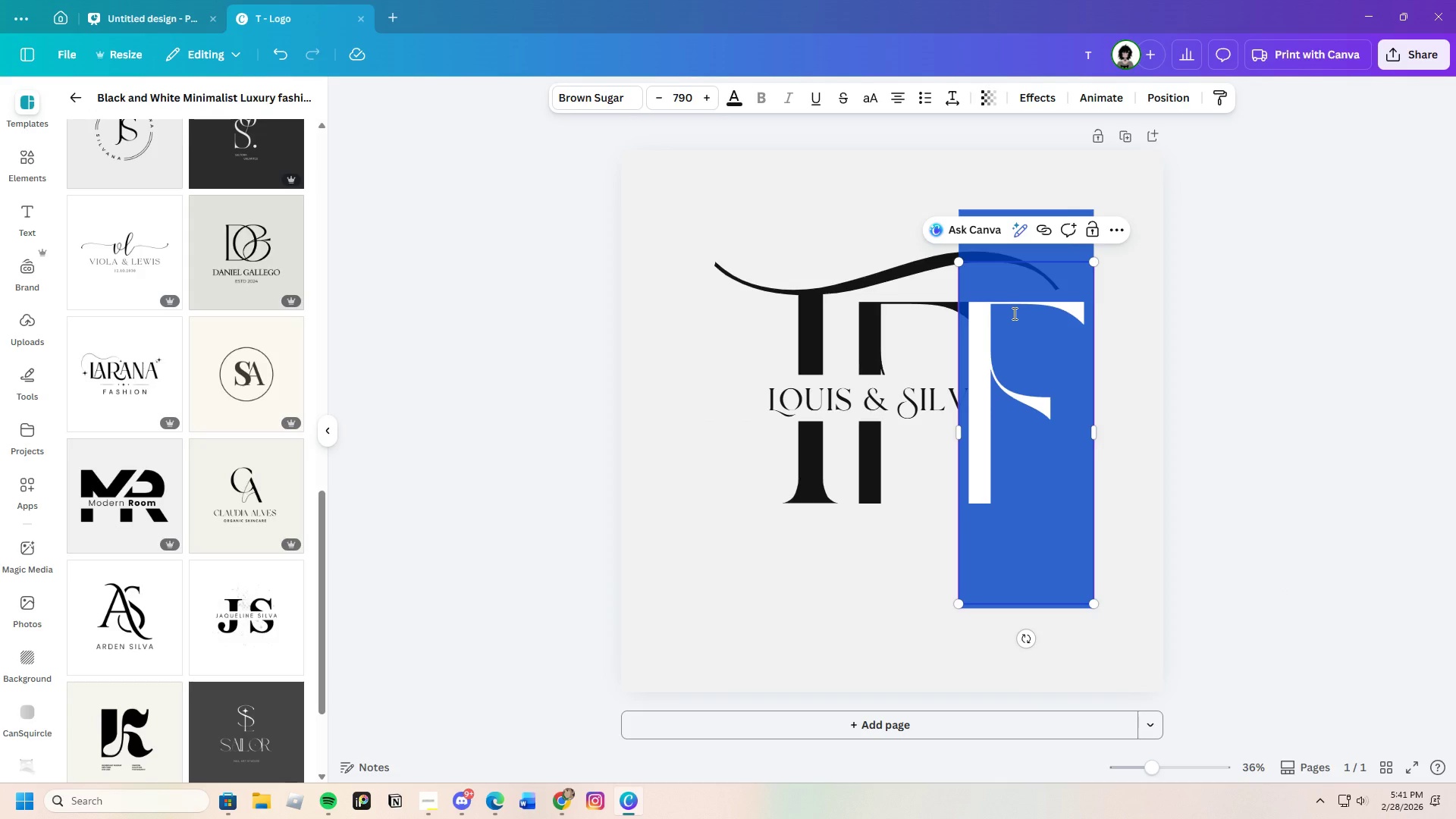 
key(Backspace)
 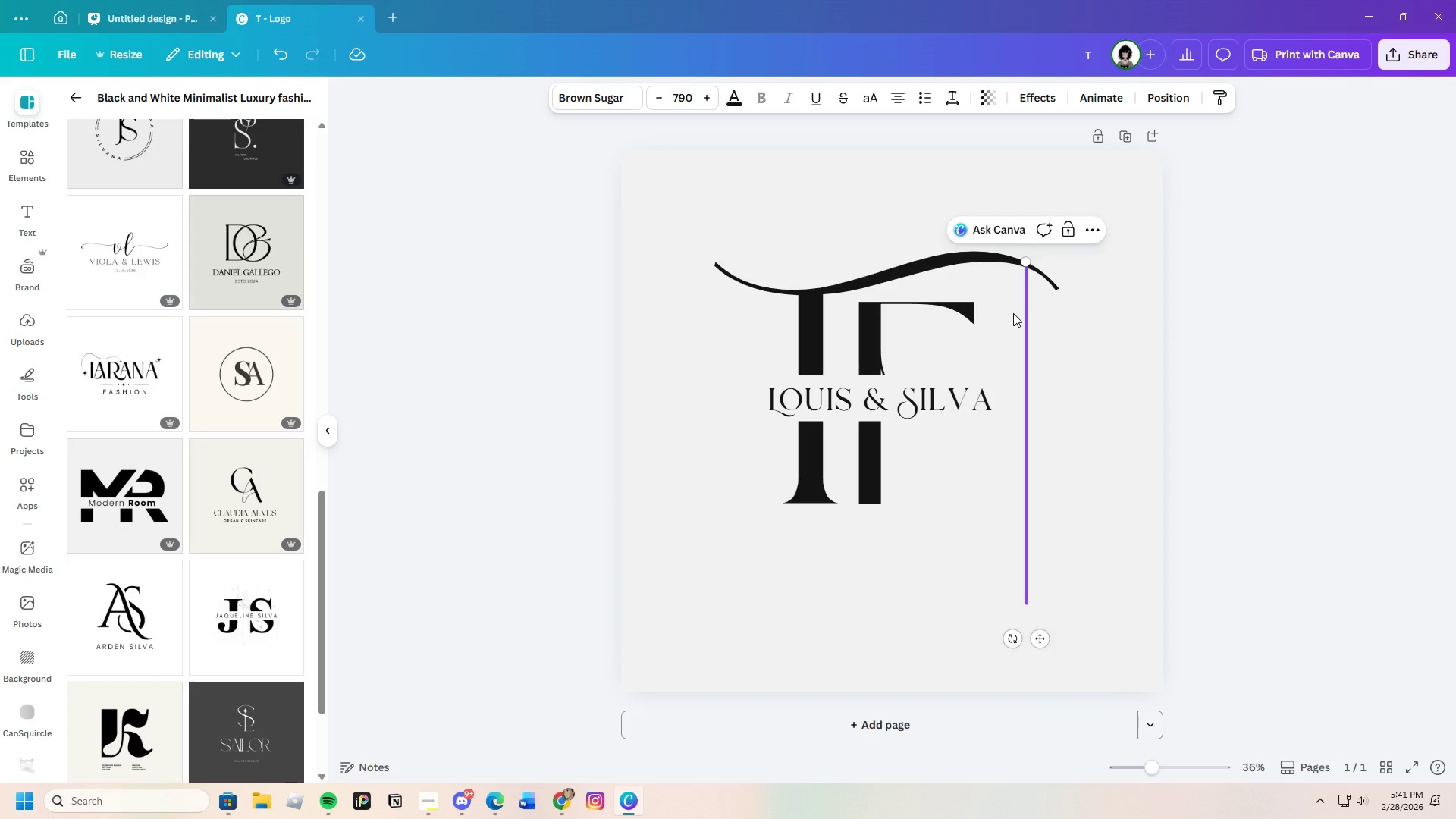 
hold_key(key=ShiftLeft, duration=1.5)
 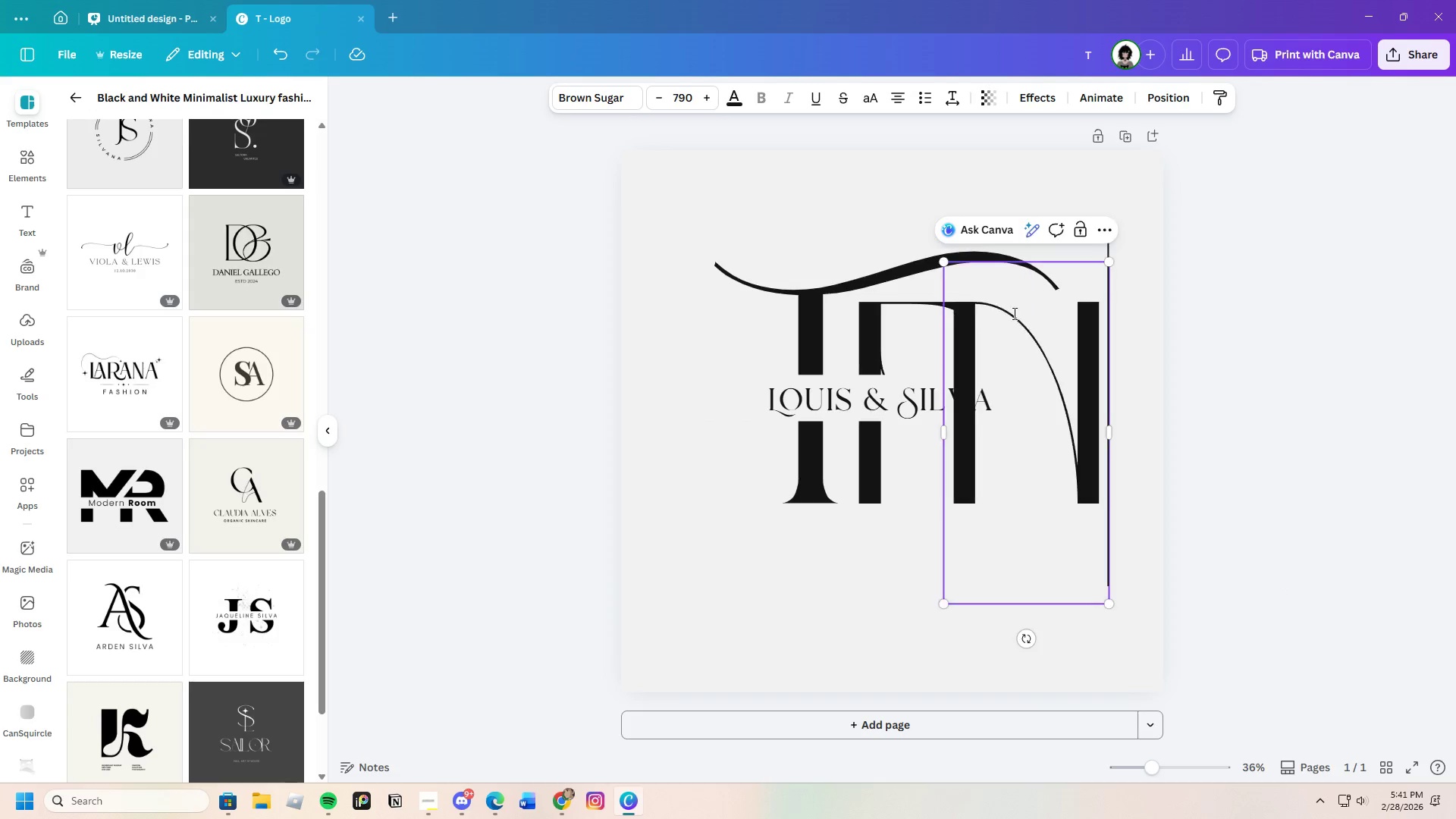 
key(Shift+N)
 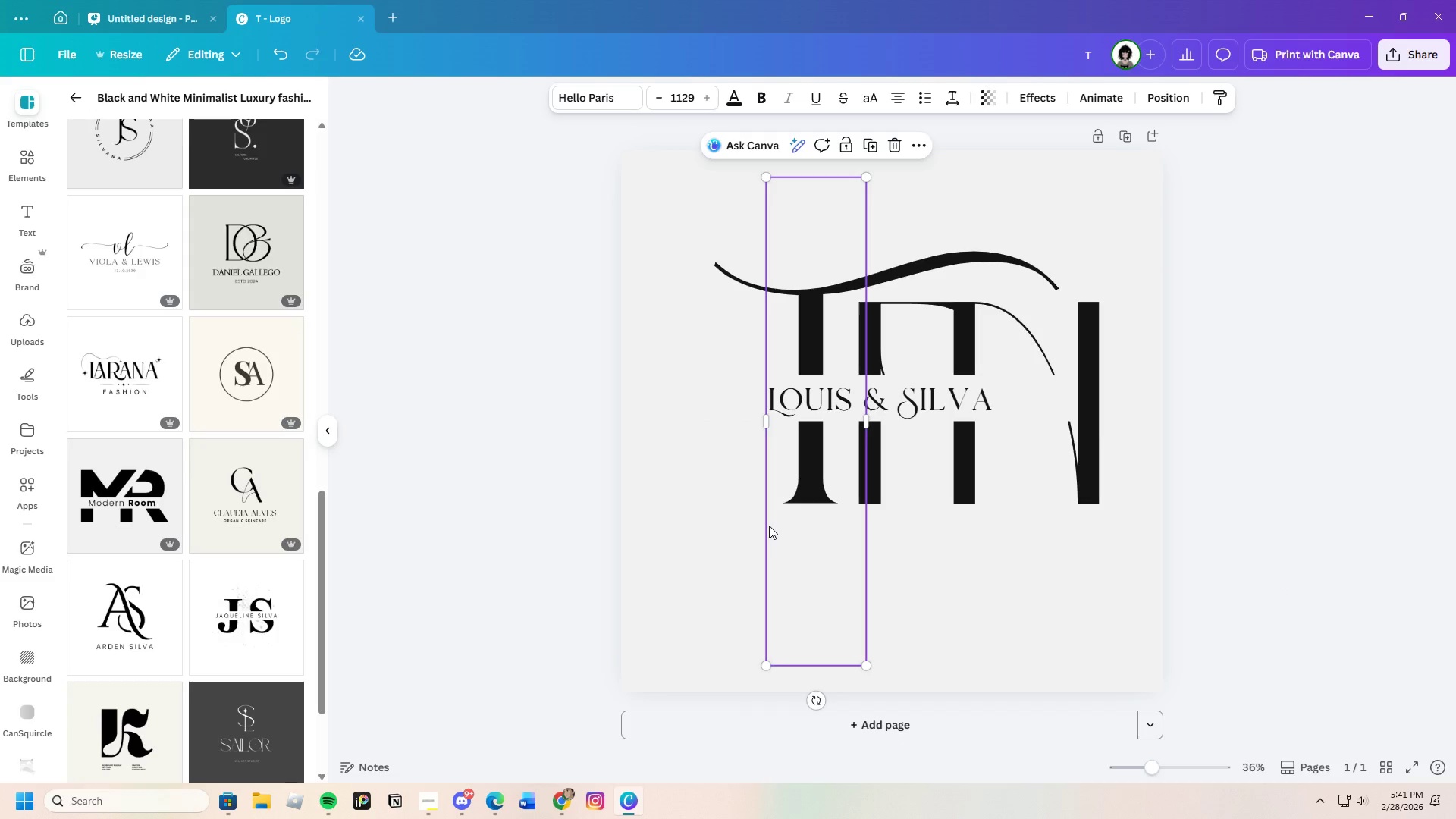 
left_click([820, 306])
 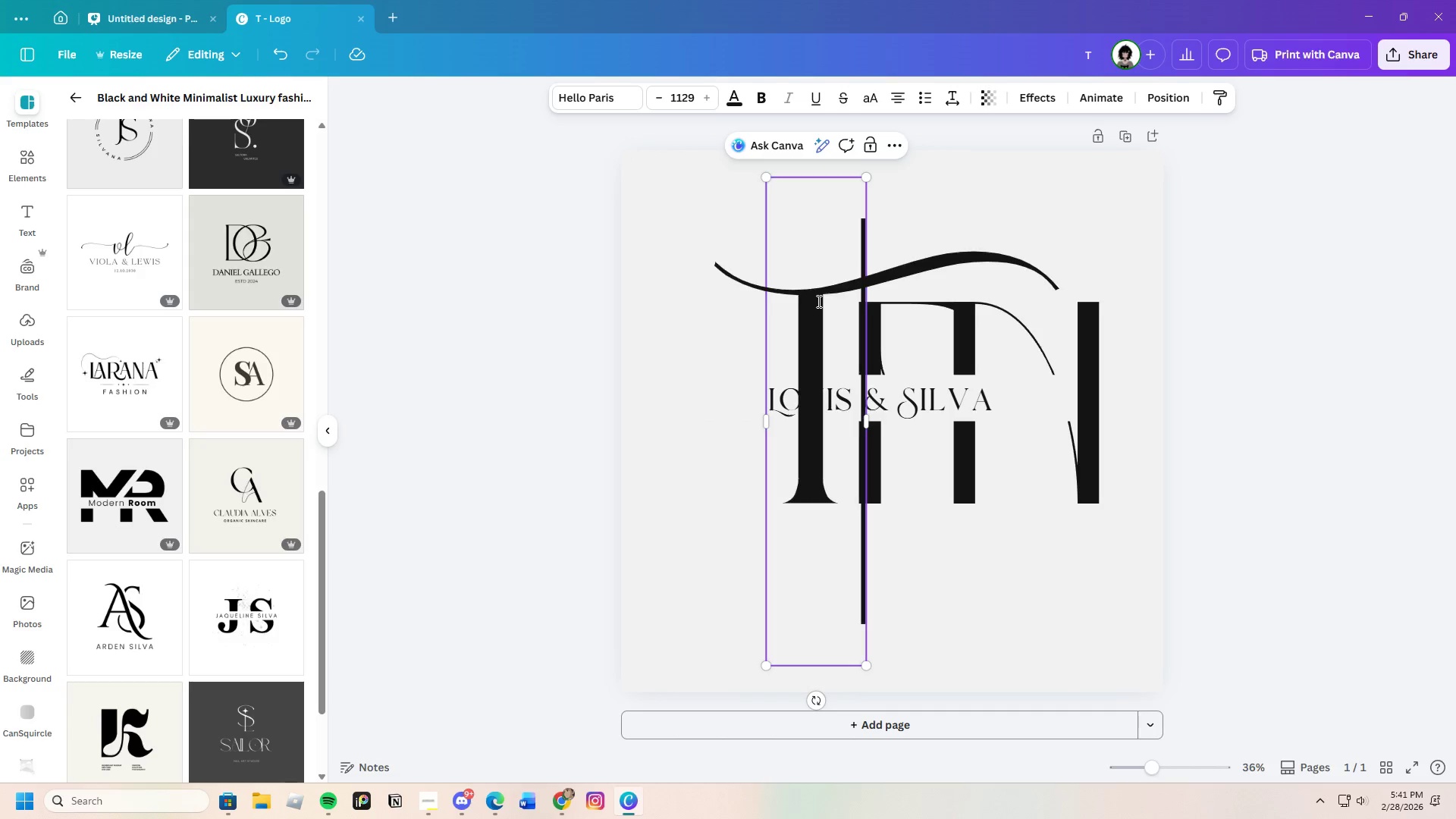 
left_click_drag(start_coordinate=[817, 301], to_coordinate=[804, 298])
 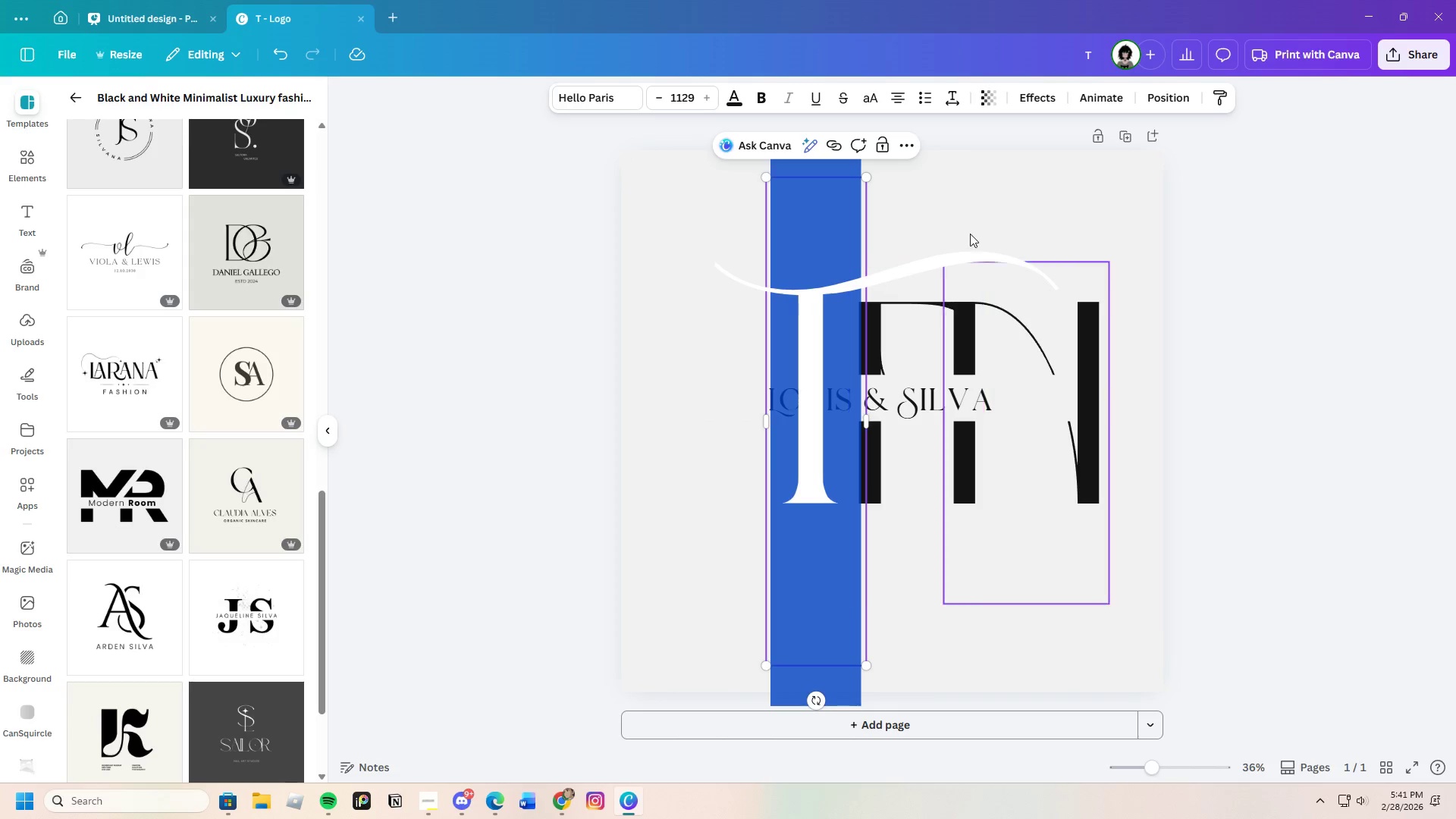 
left_click([977, 194])
 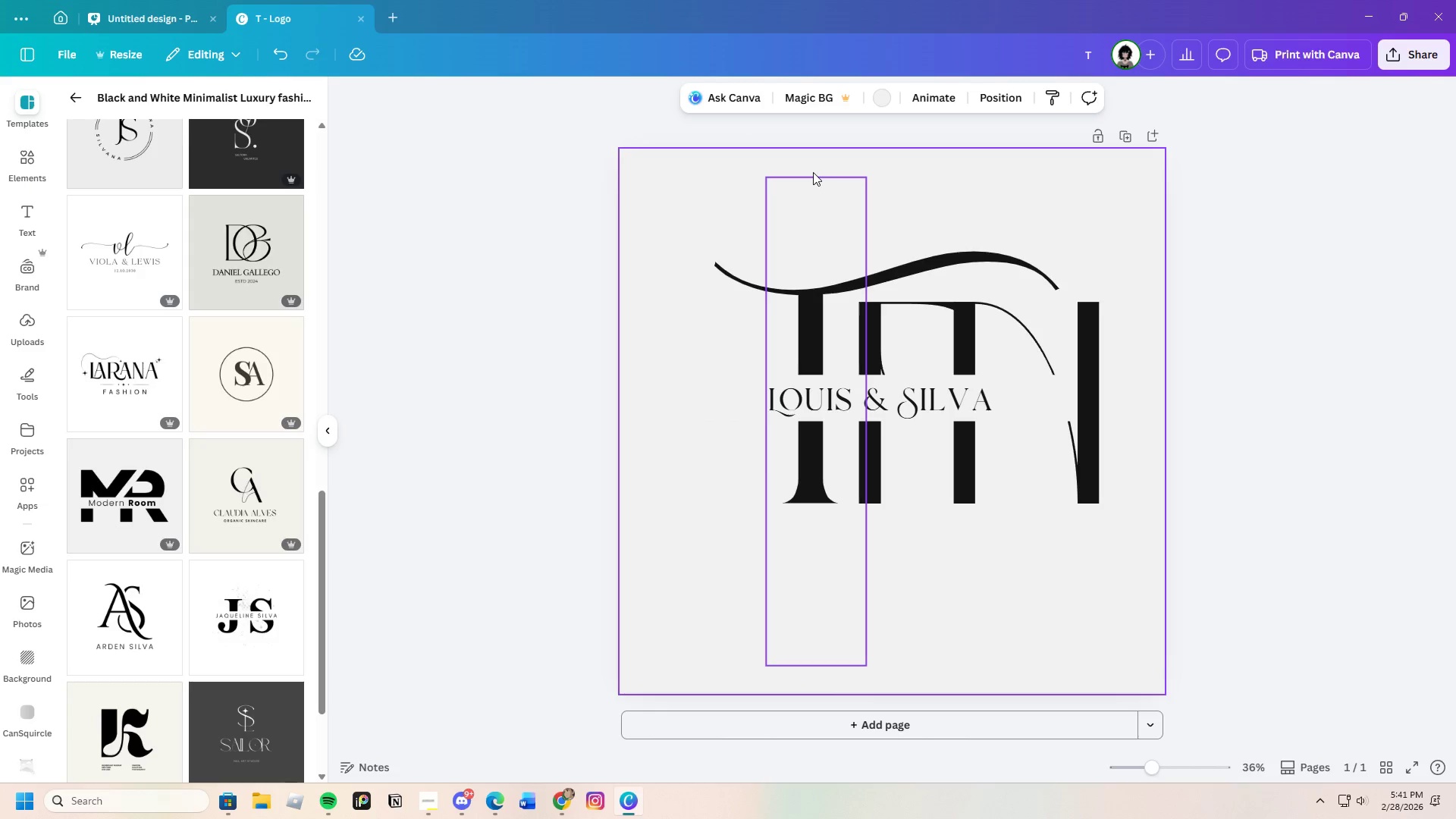 
left_click([813, 177])
 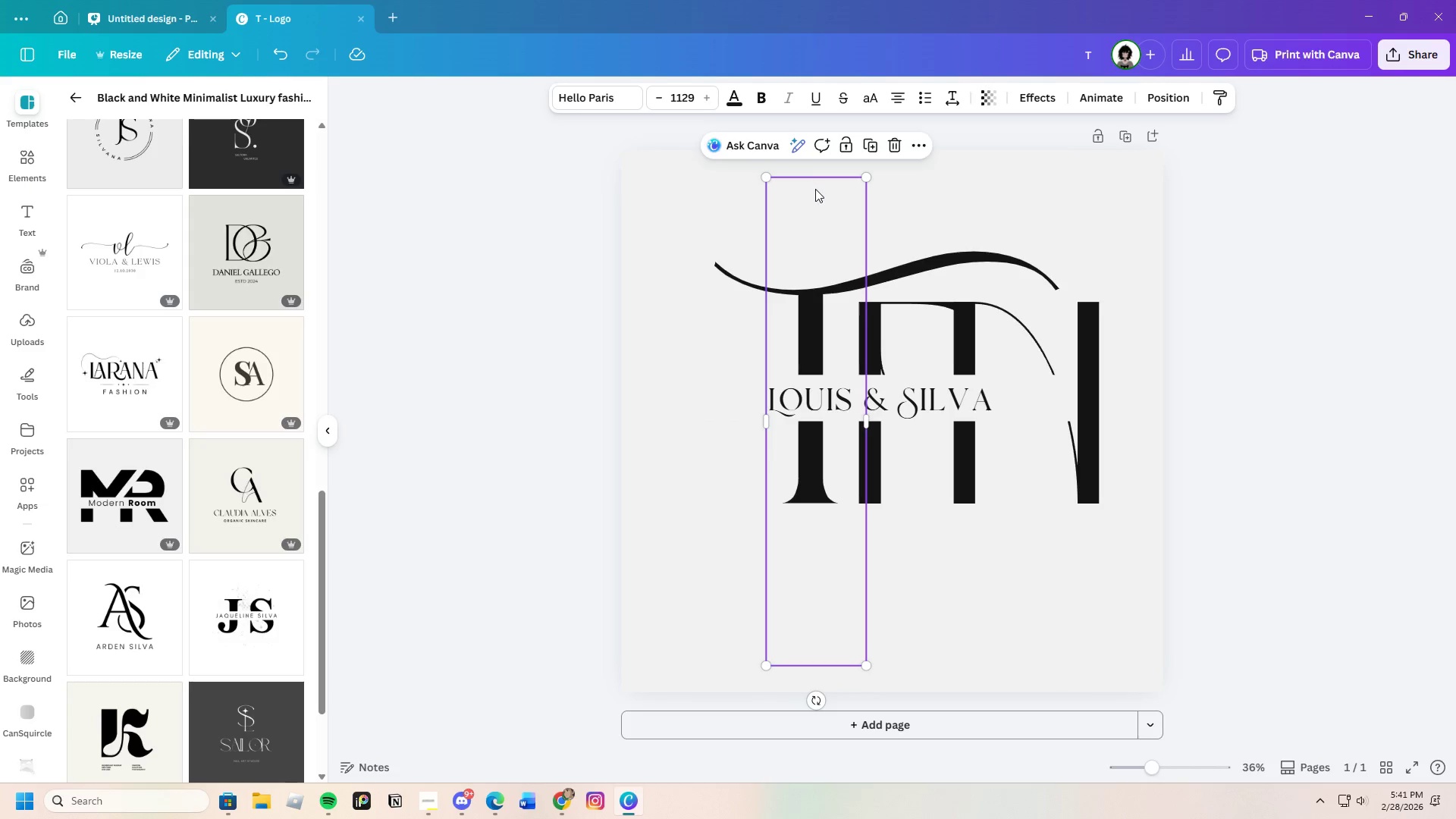 
left_click_drag(start_coordinate=[816, 192], to_coordinate=[797, 190])
 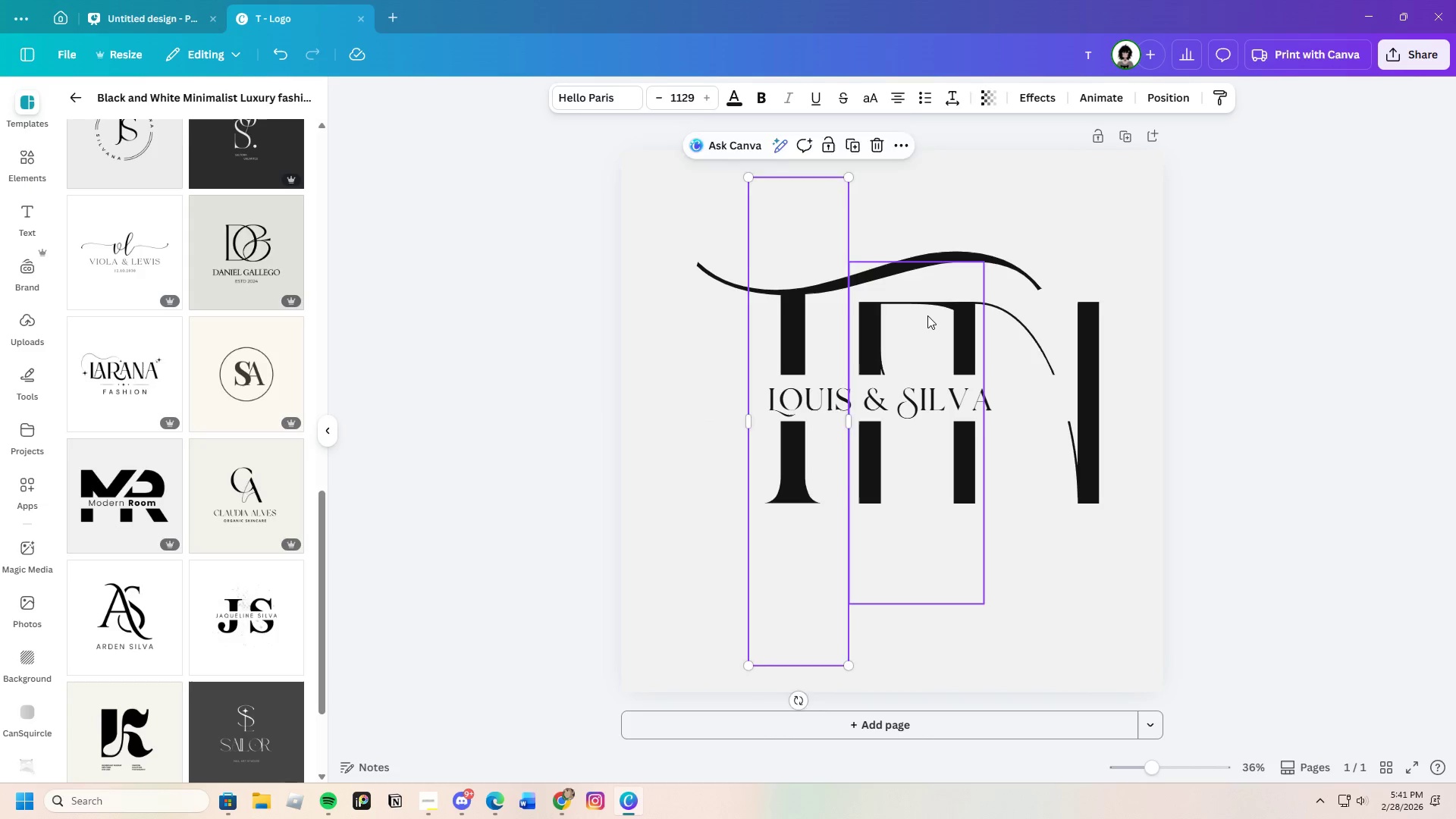 
left_click([927, 315])
 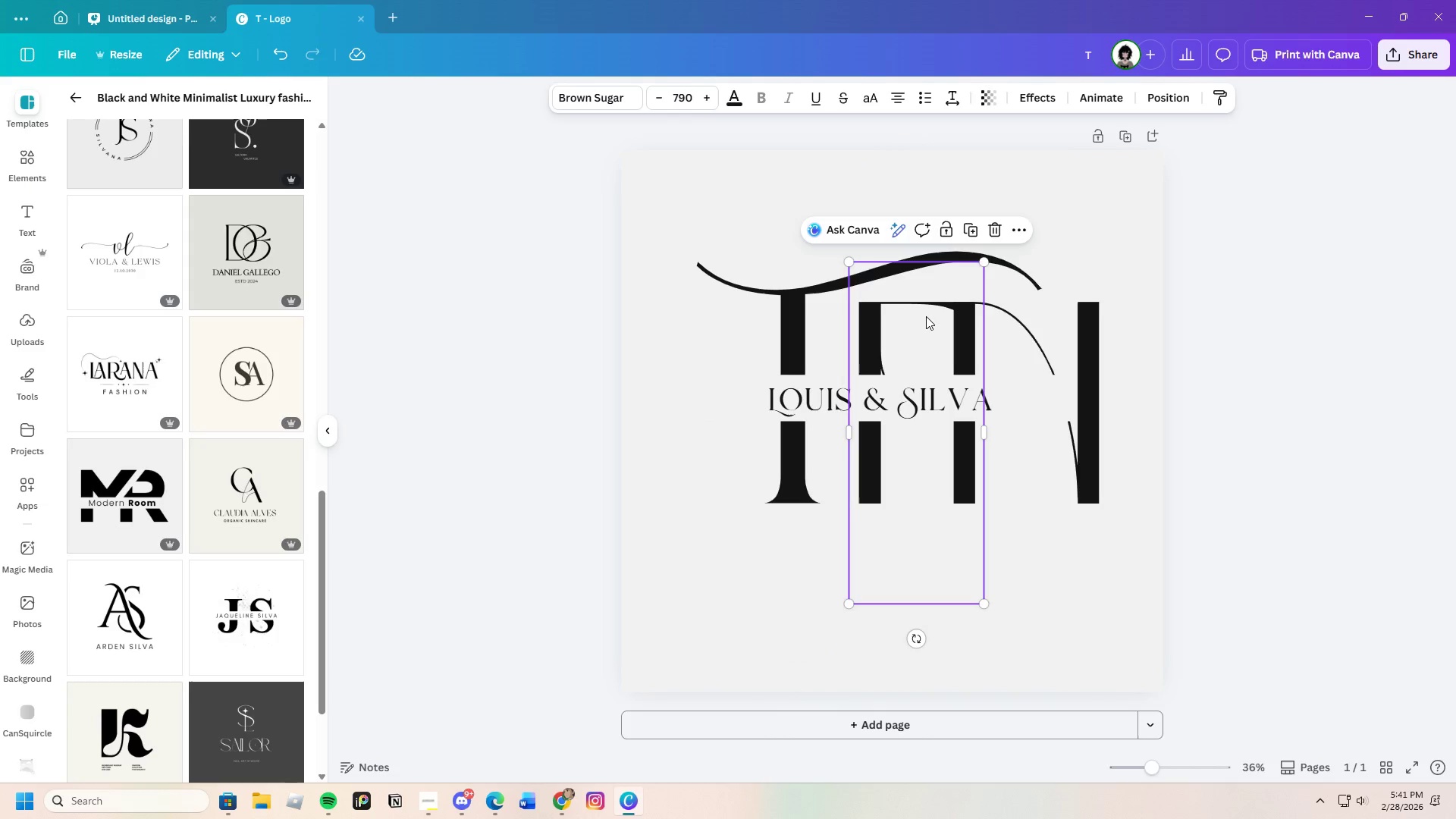 
left_click_drag(start_coordinate=[926, 316], to_coordinate=[896, 316])
 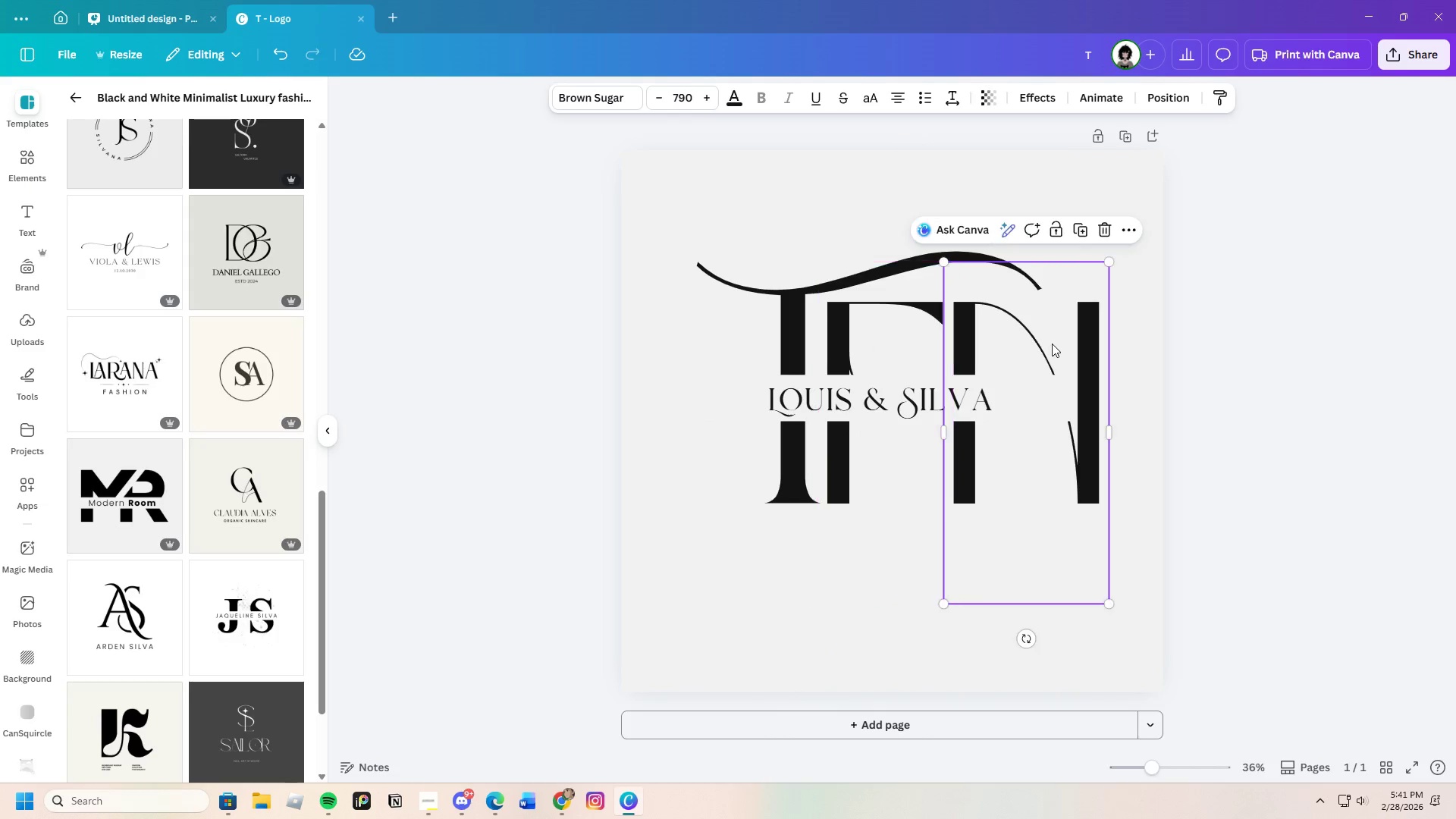 
left_click([1052, 344])
 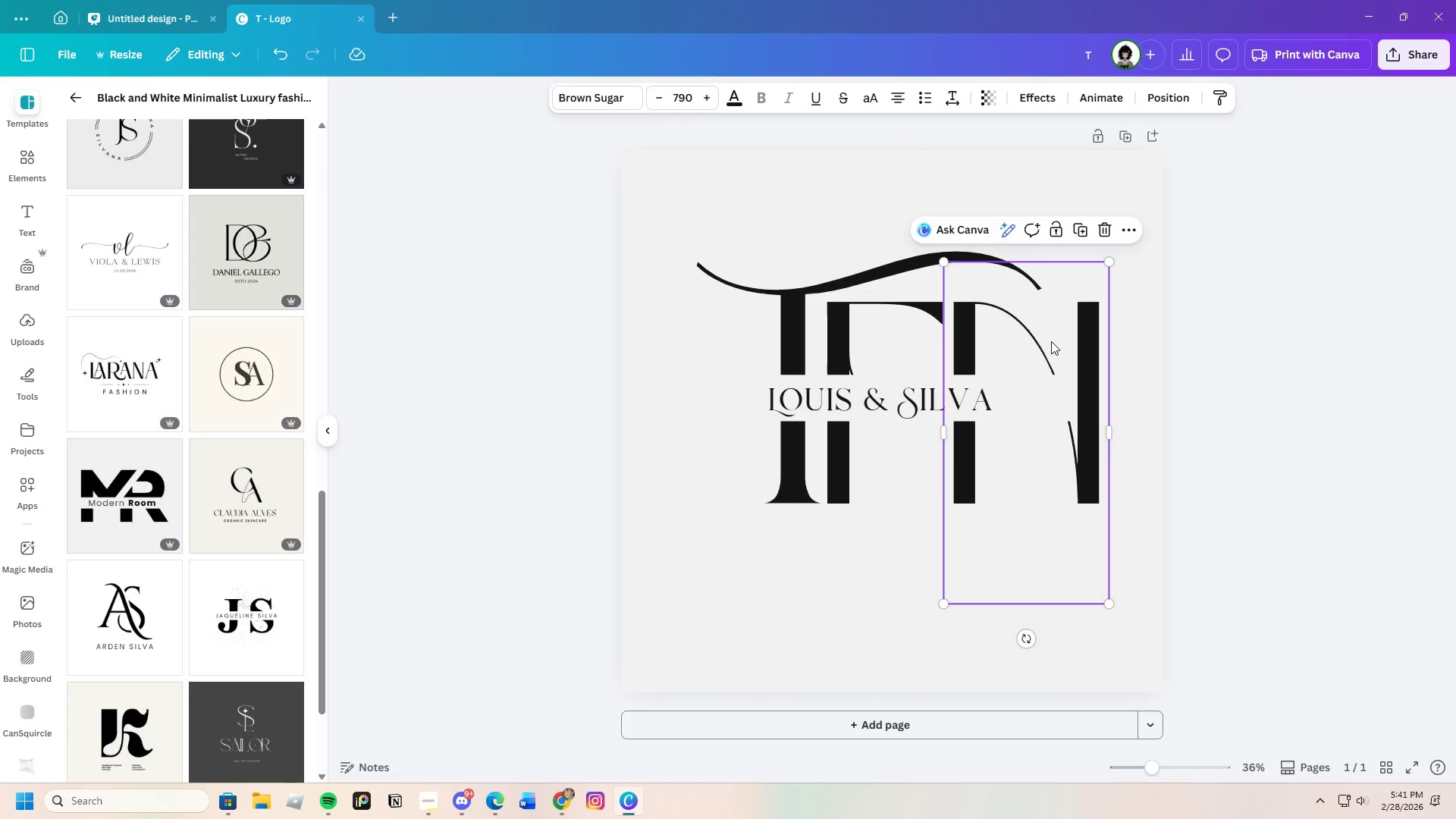 
left_click_drag(start_coordinate=[1051, 341], to_coordinate=[1043, 343])
 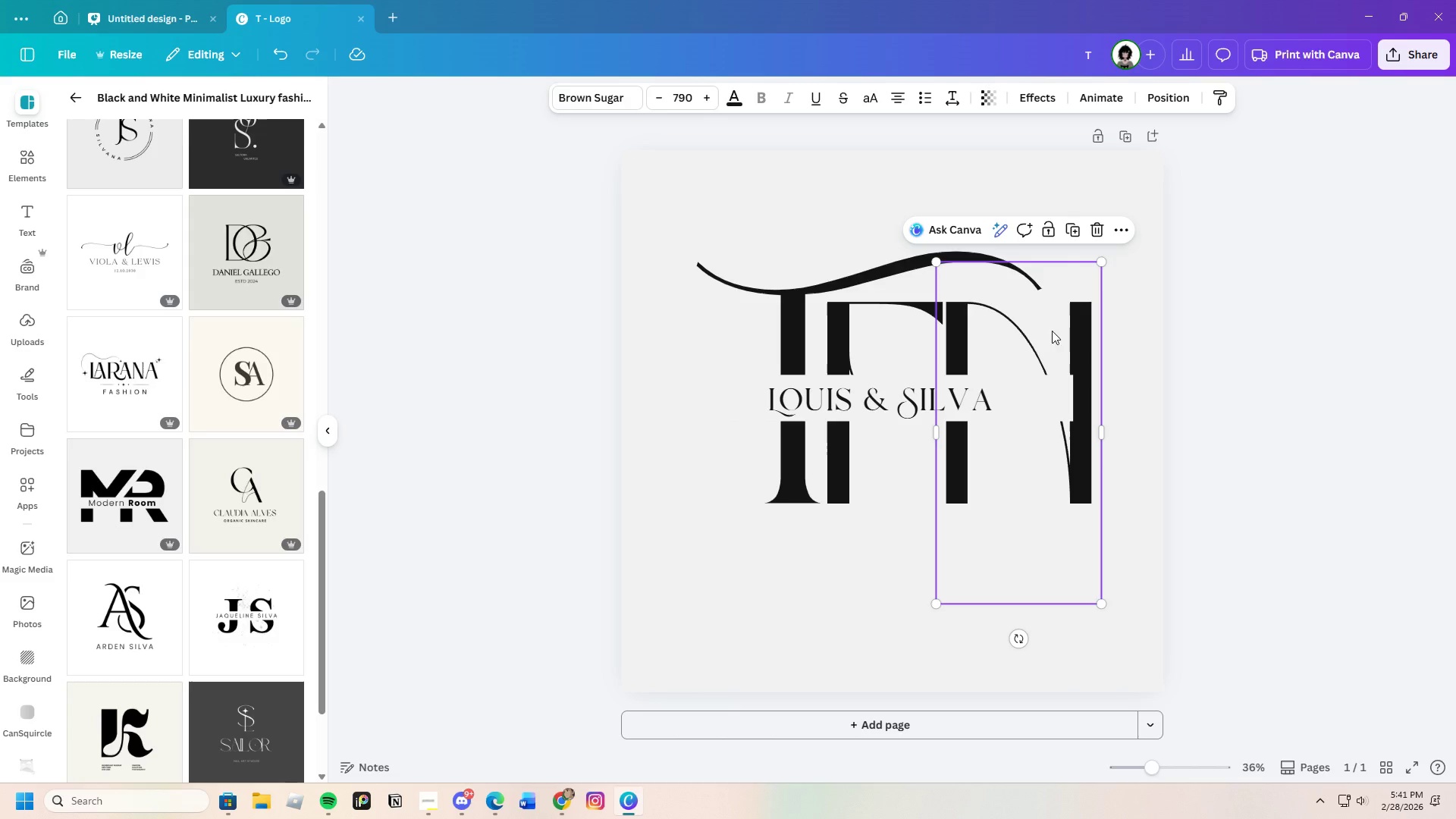 
left_click([1192, 356])
 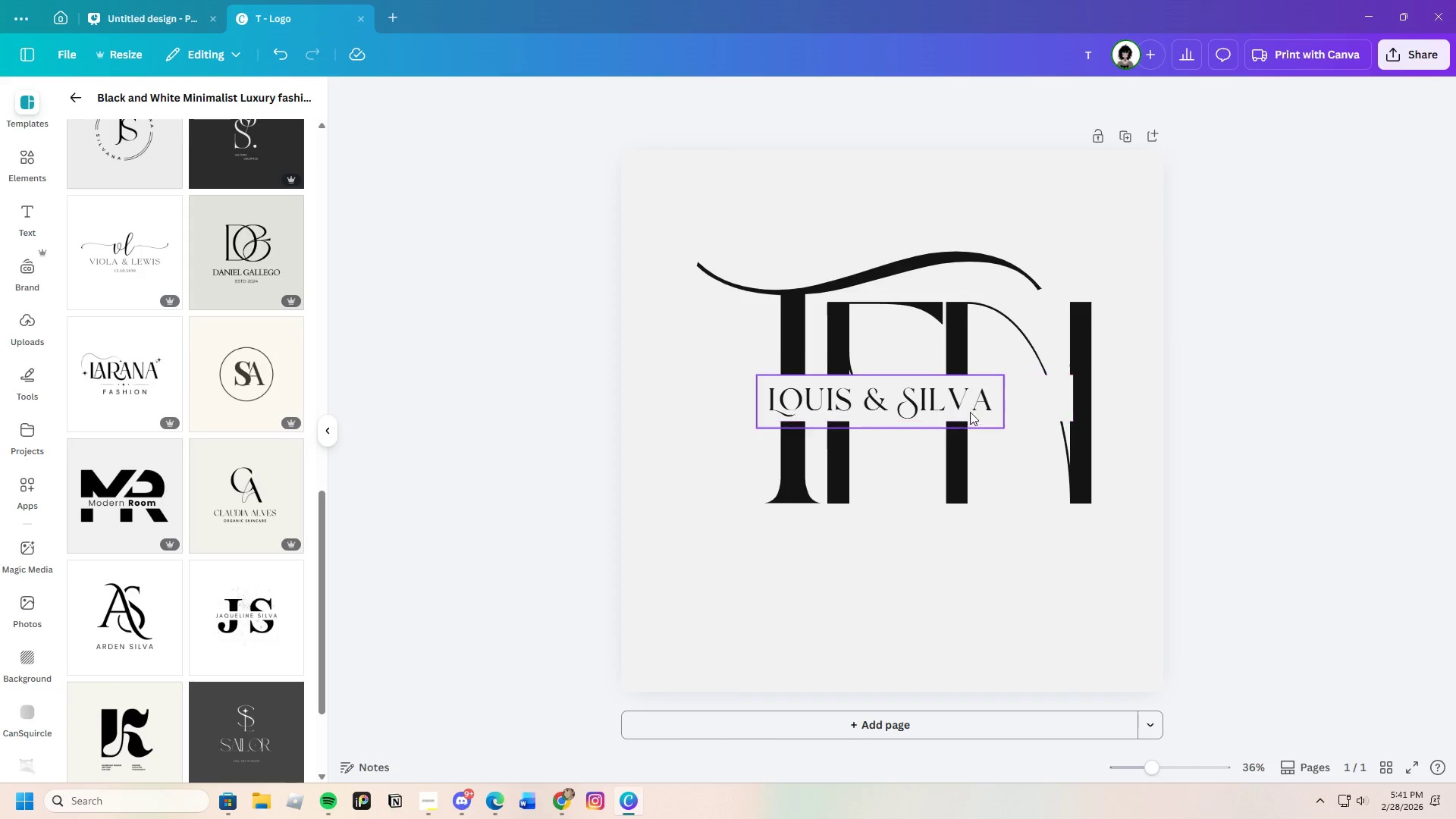 
left_click([921, 386])
 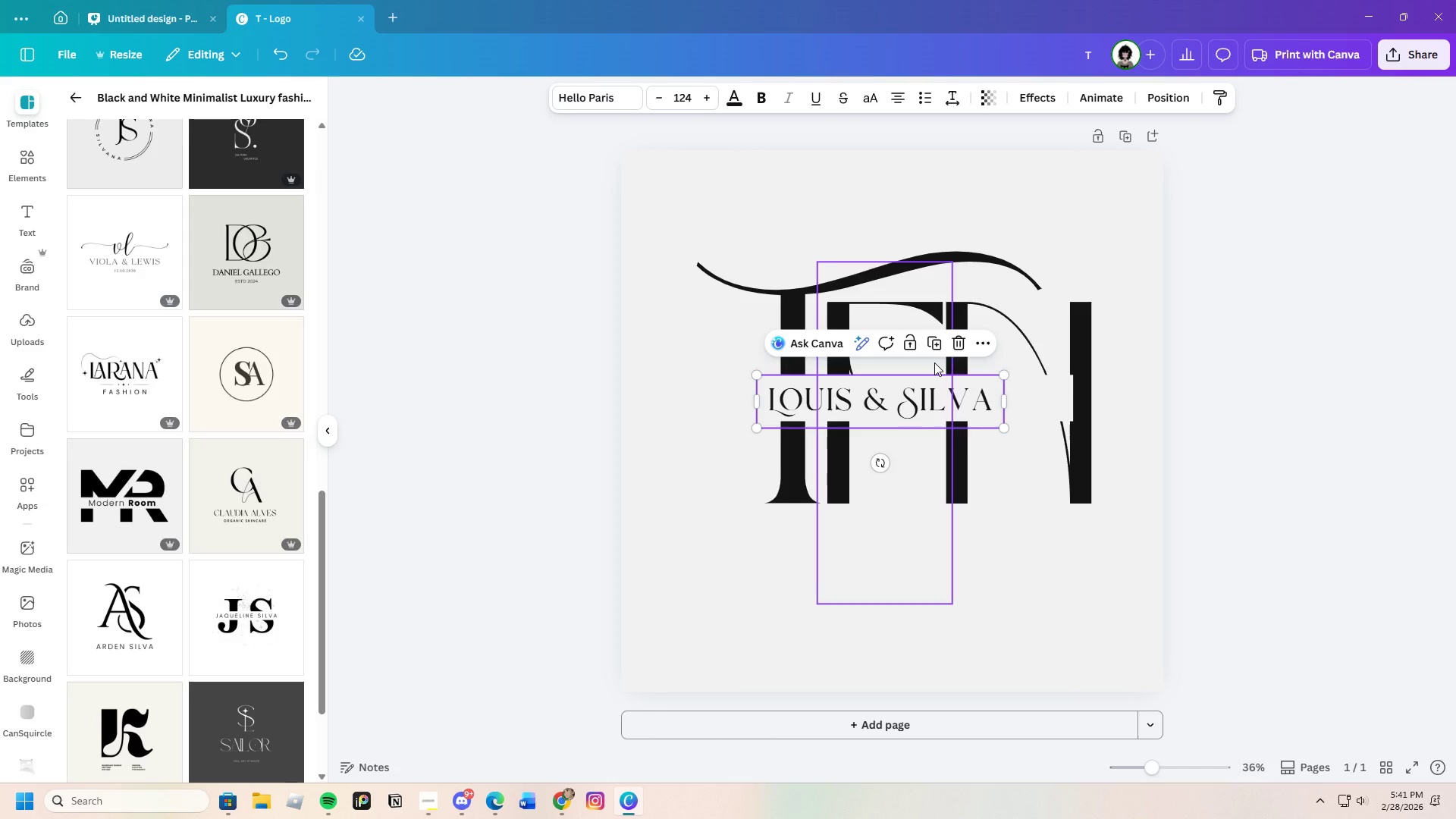 
wait(20.52)
 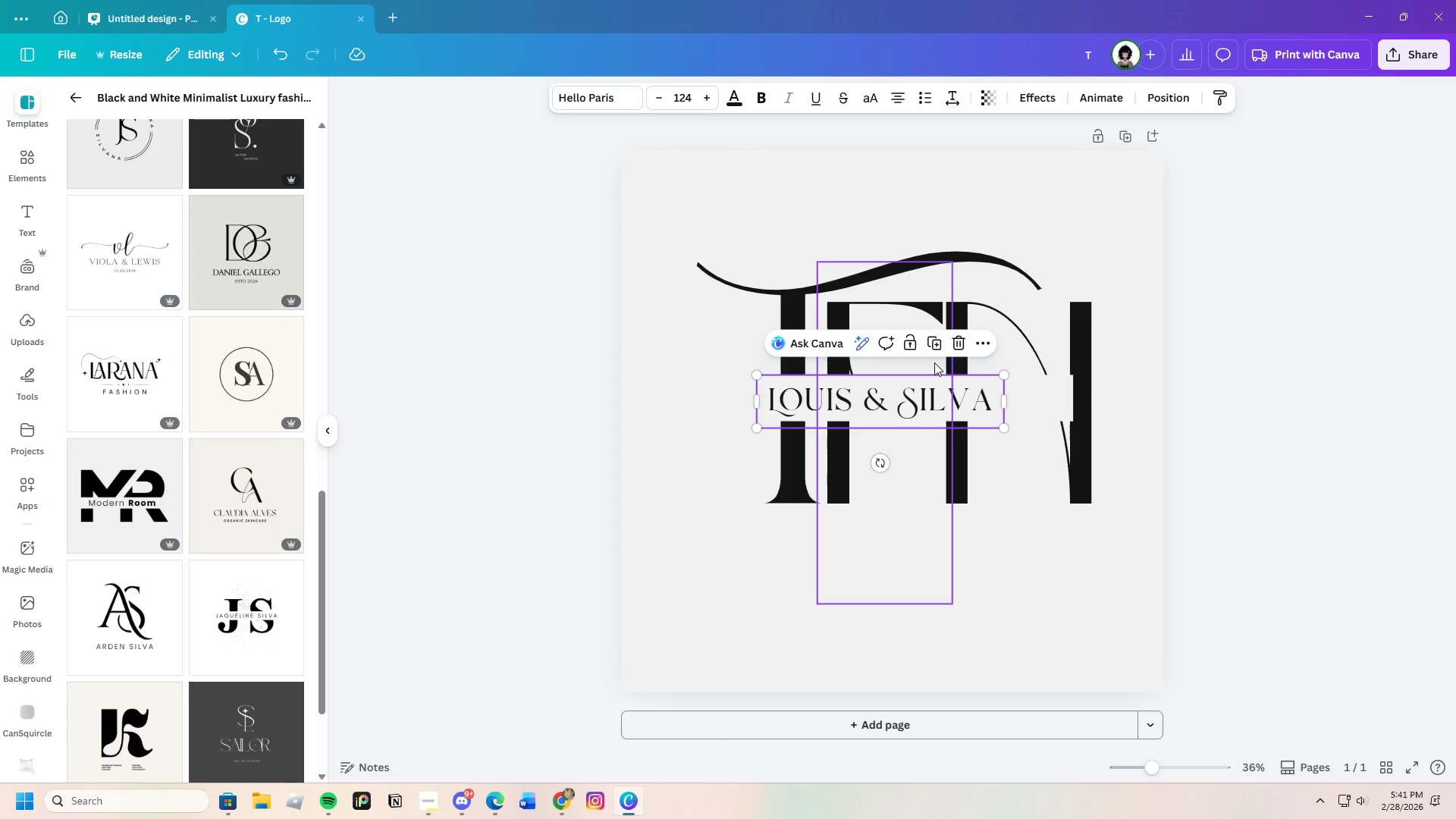 
key(Backspace)
type(Thp)
key(Backspace)
type(orne)
 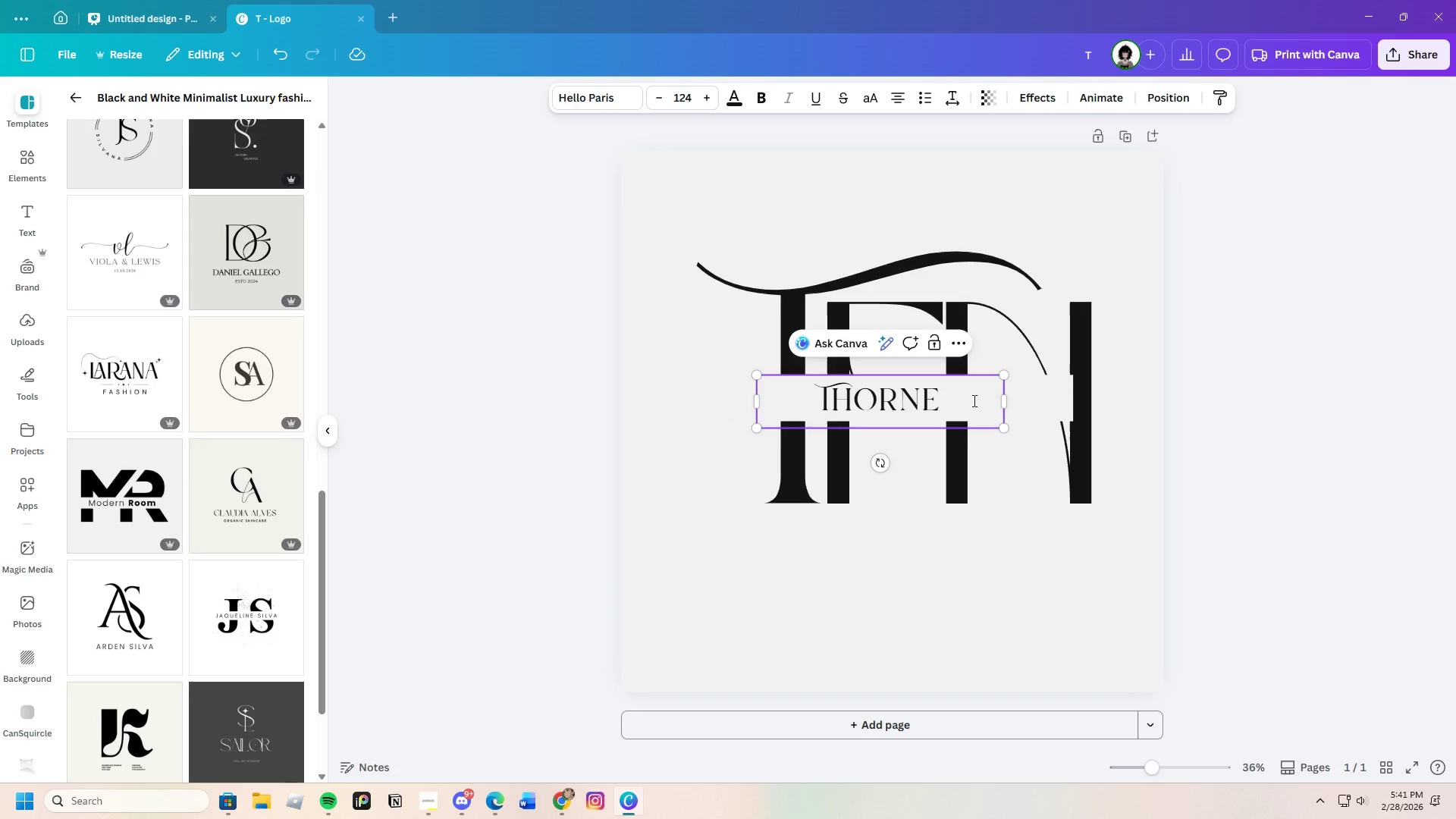 
wait(9.55)
 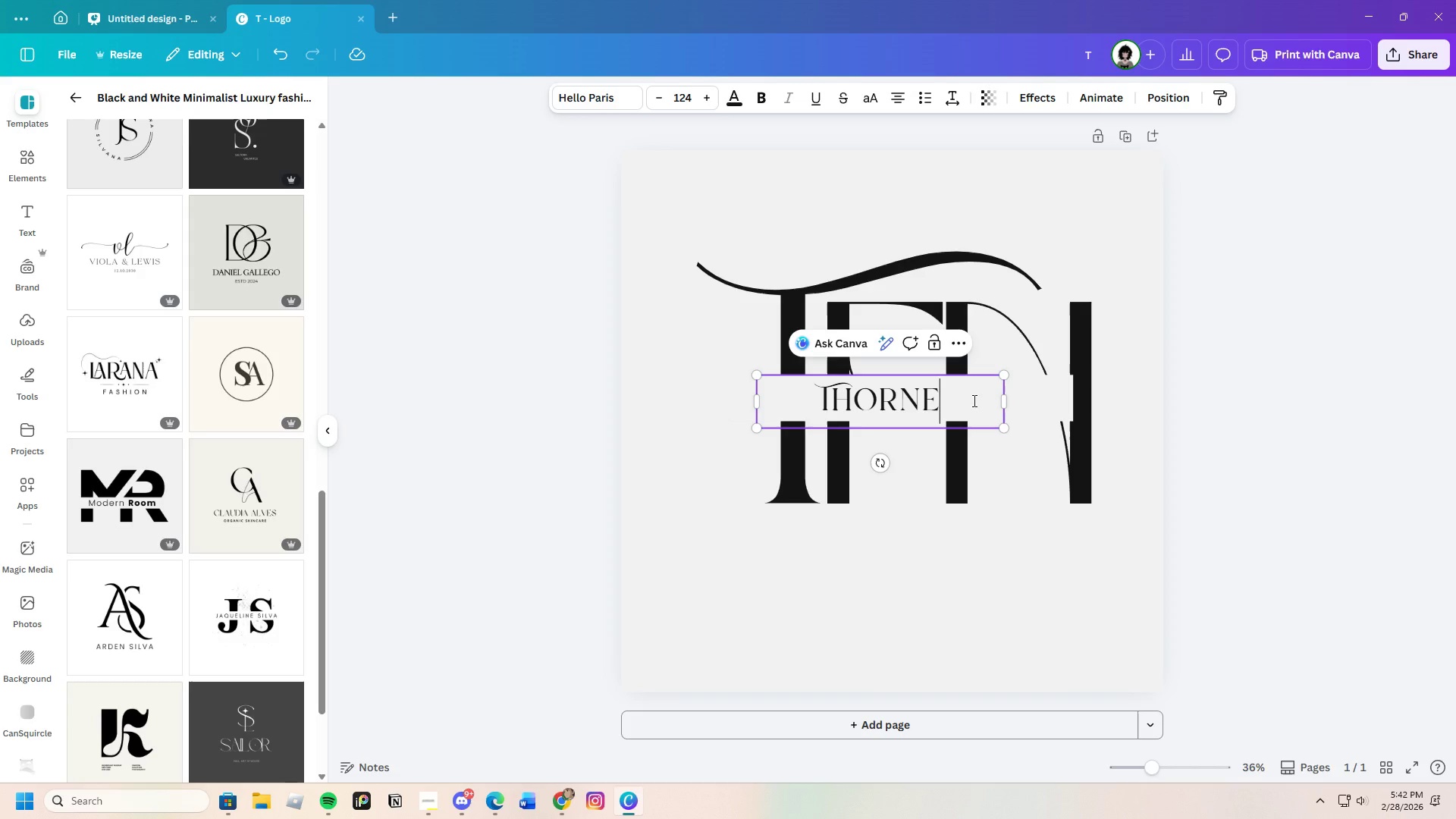 
key(Space)
 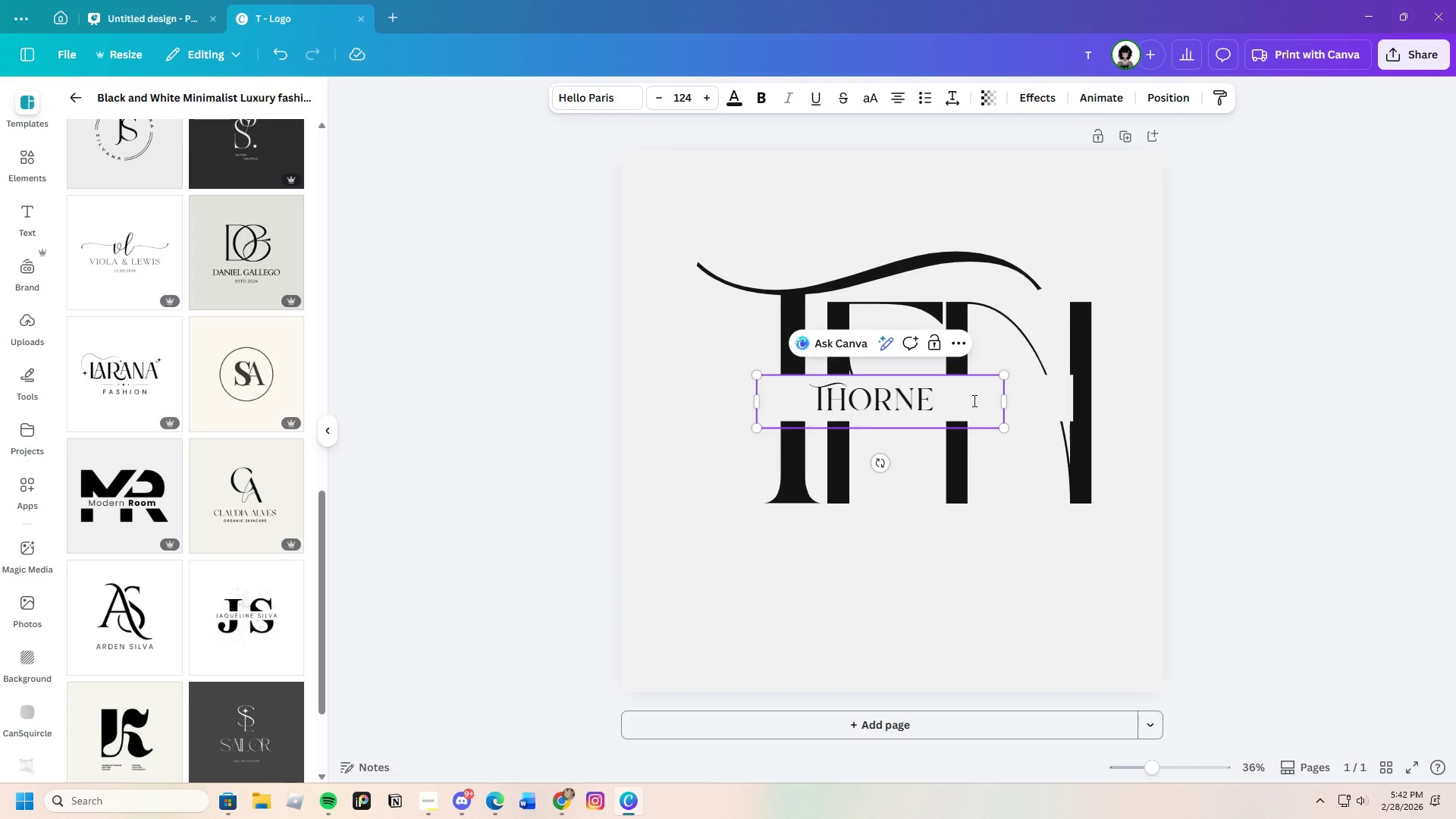 
wait(6.74)
 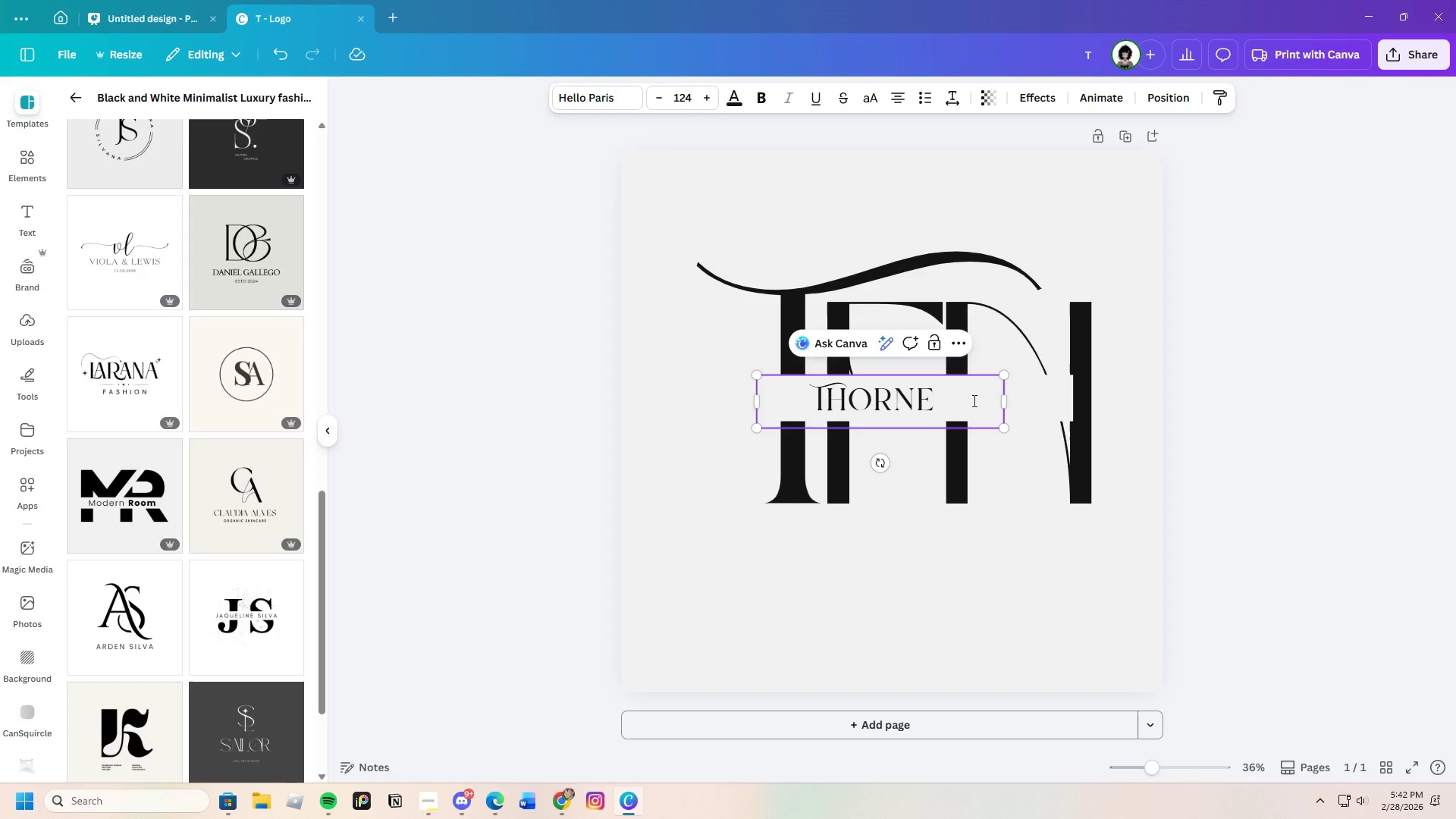 
type(functional )
 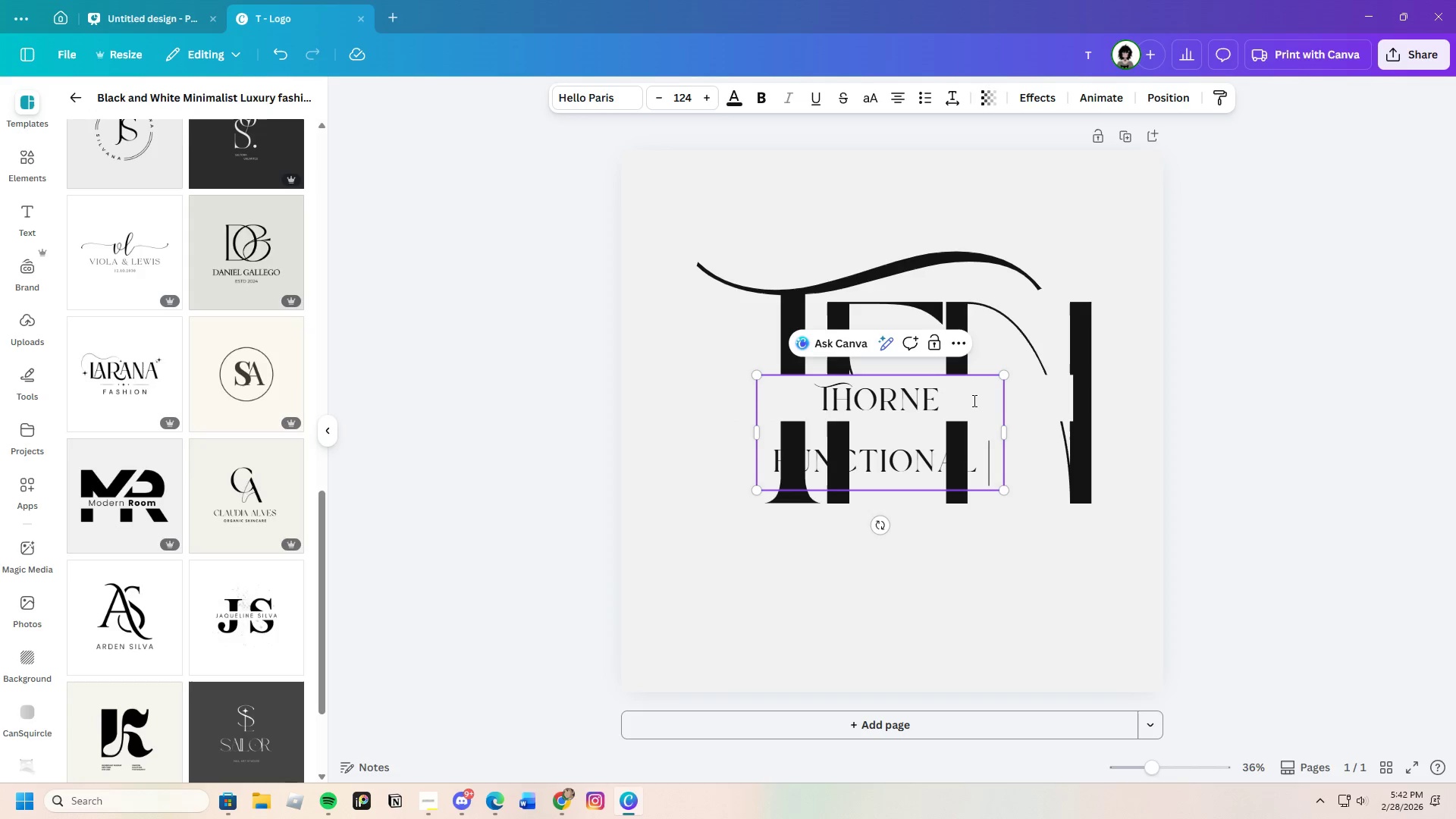 
type(neorology)
 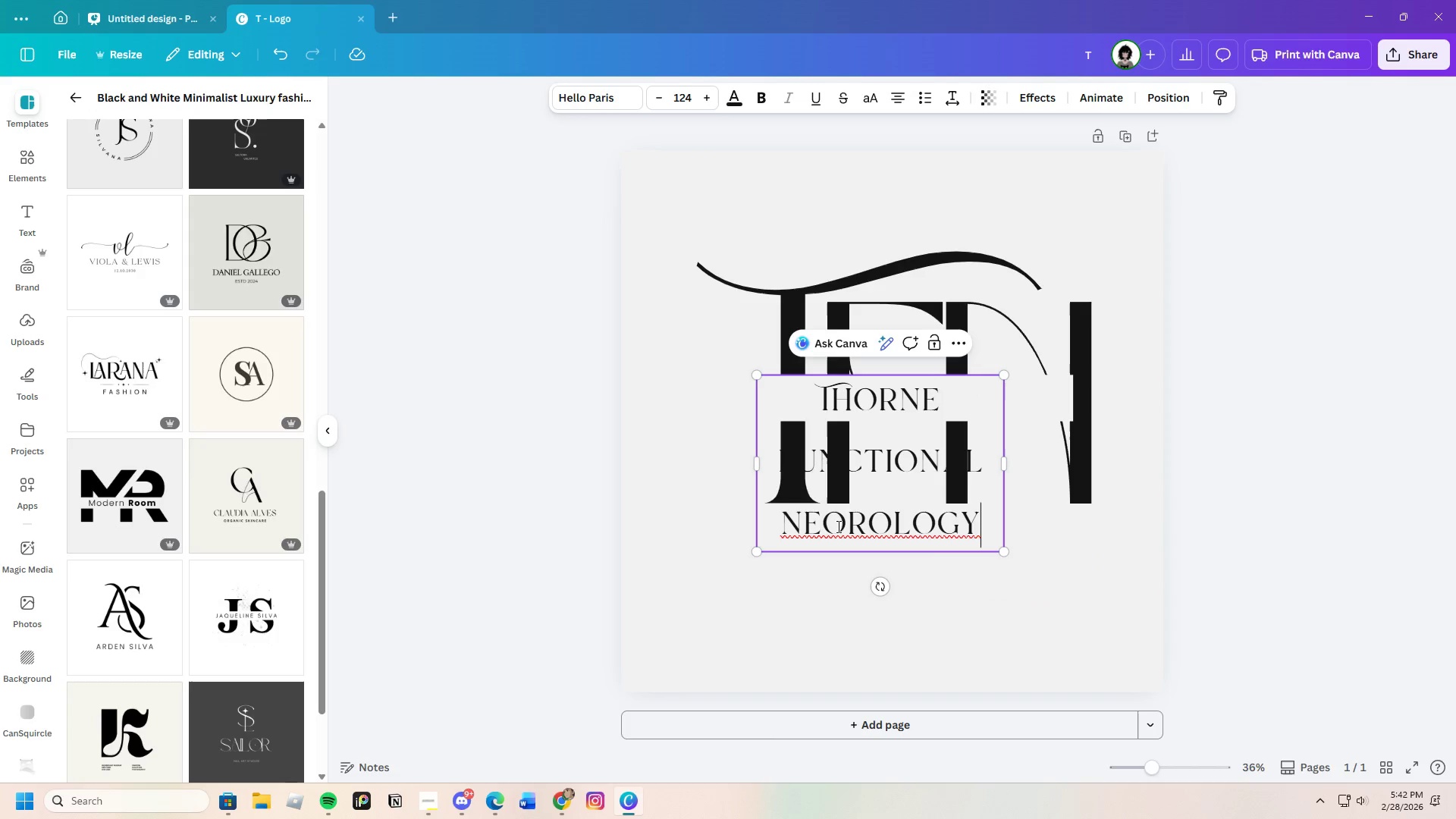 
key(Backspace)
 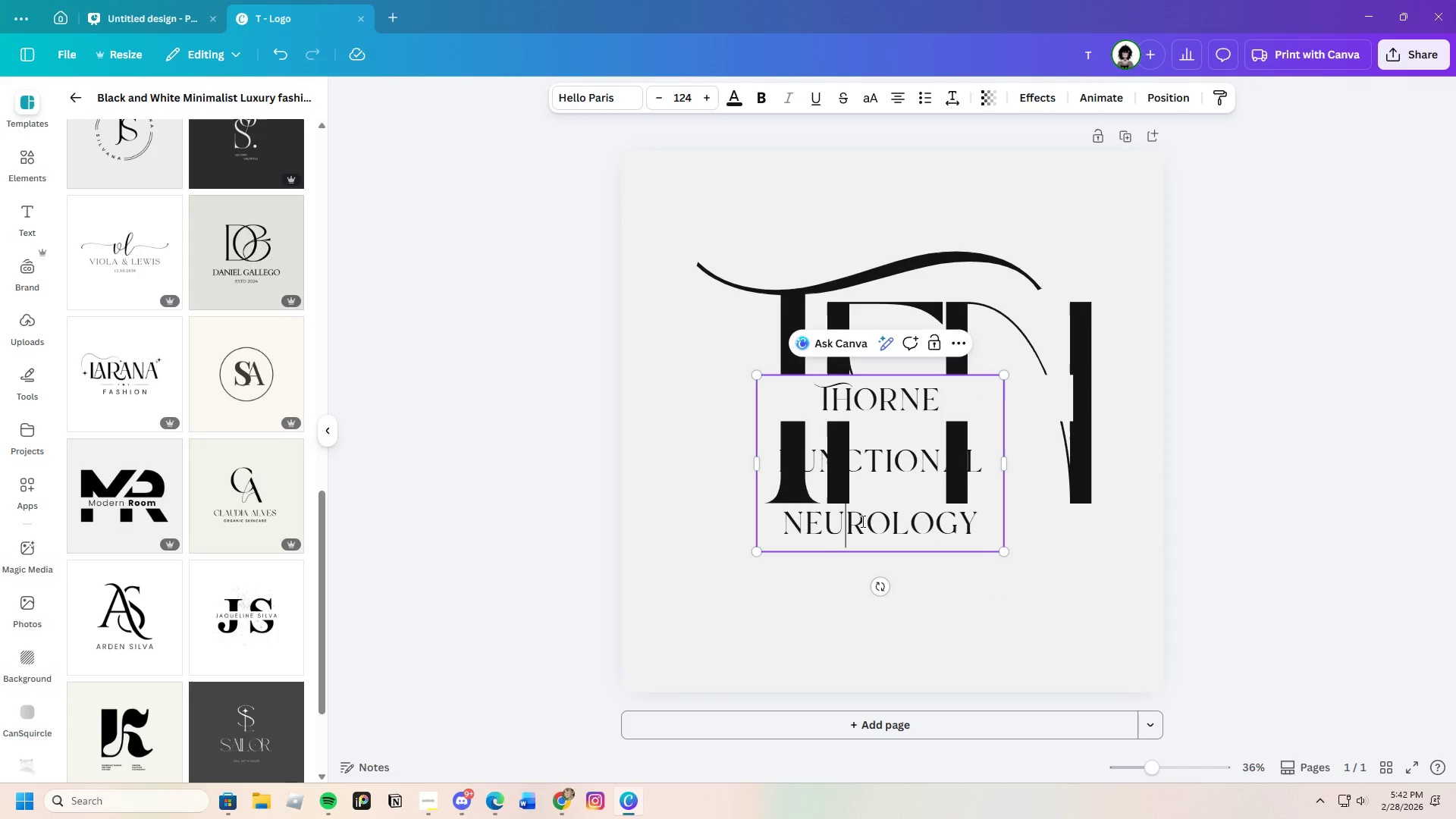 
key(U)
 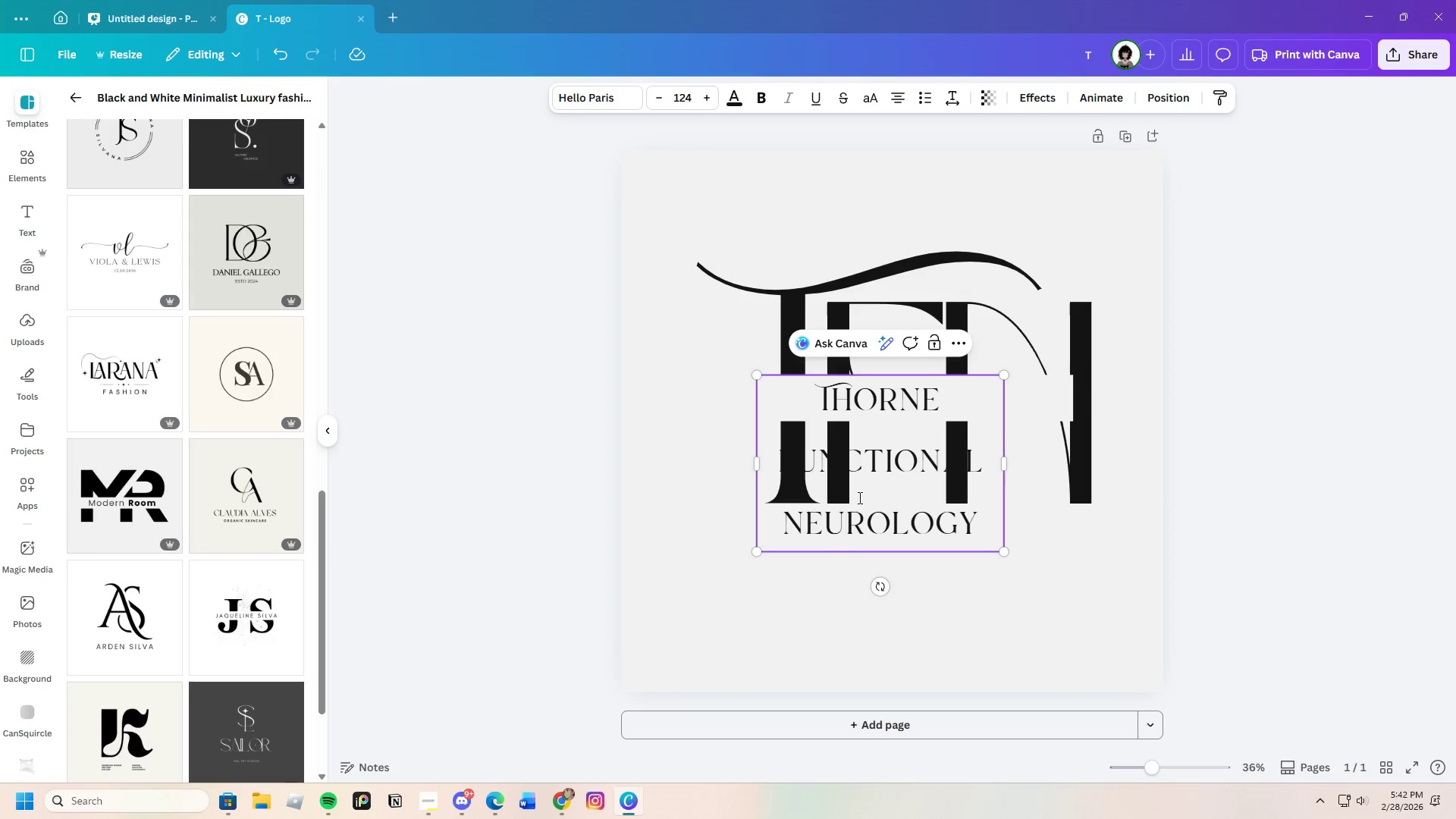 
wait(7.78)
 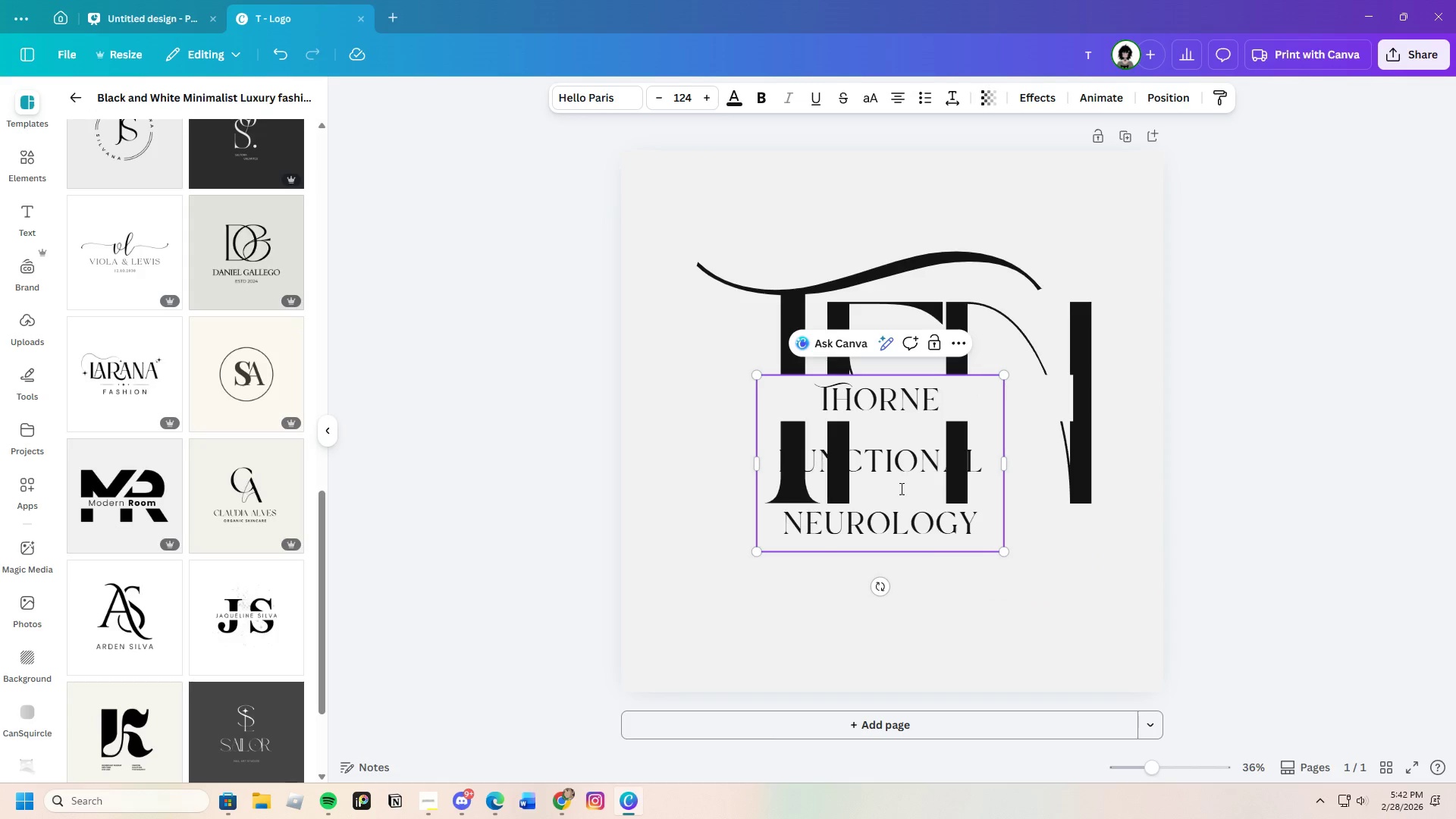 
left_click_drag(start_coordinate=[1006, 464], to_coordinate=[1316, 438])
 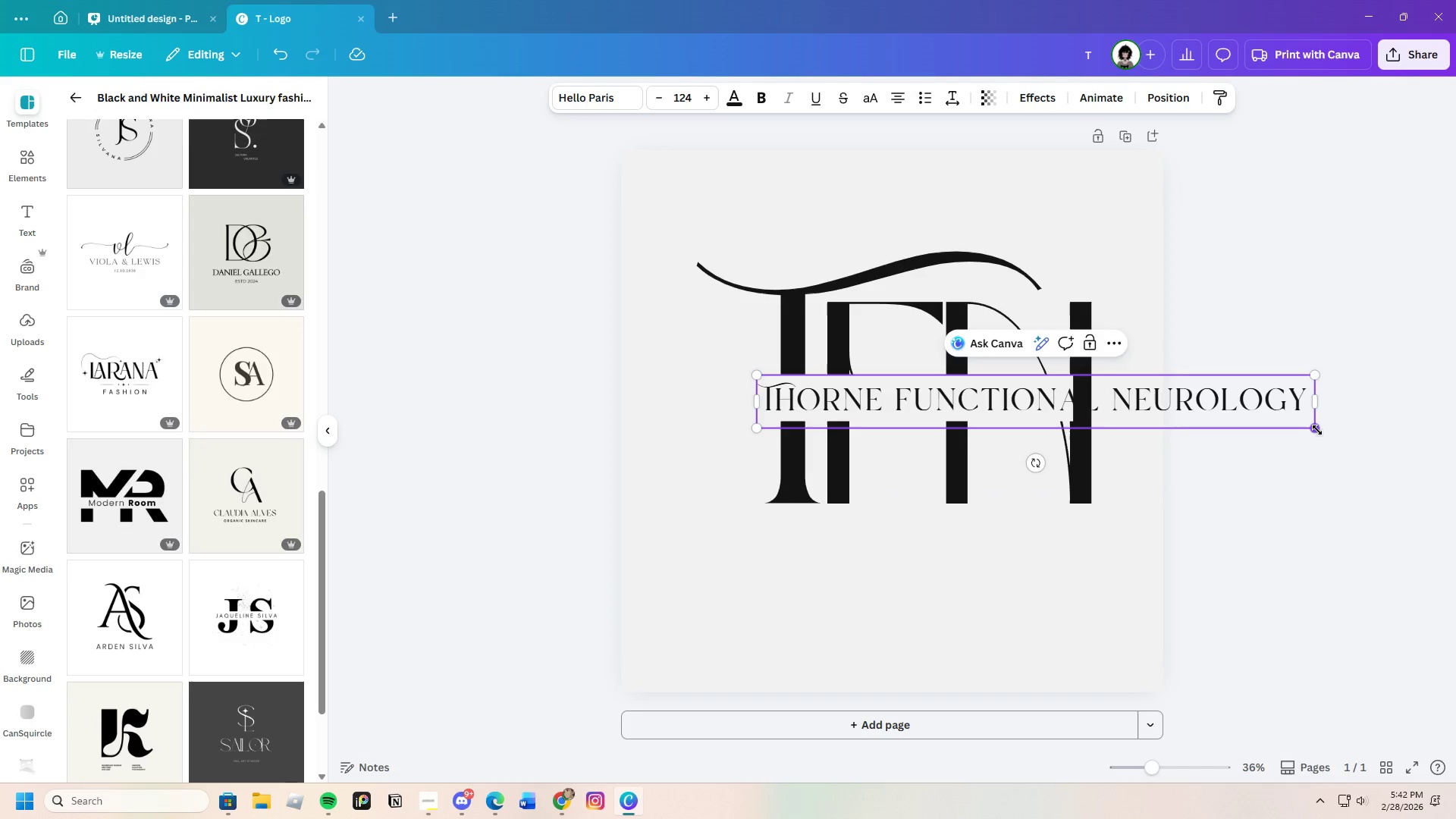 
left_click_drag(start_coordinate=[1317, 430], to_coordinate=[1112, 418])
 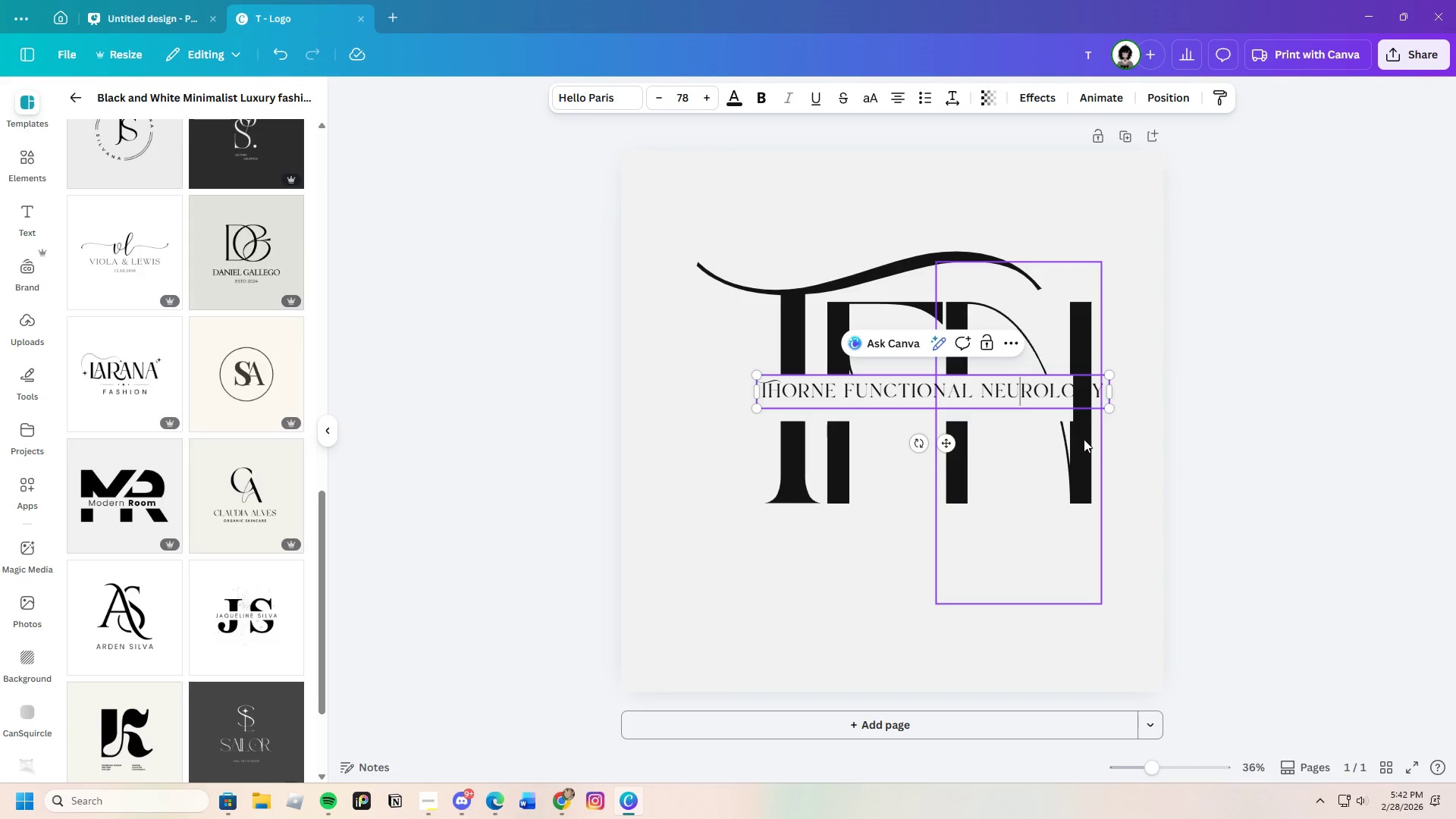 
left_click([1225, 429])
 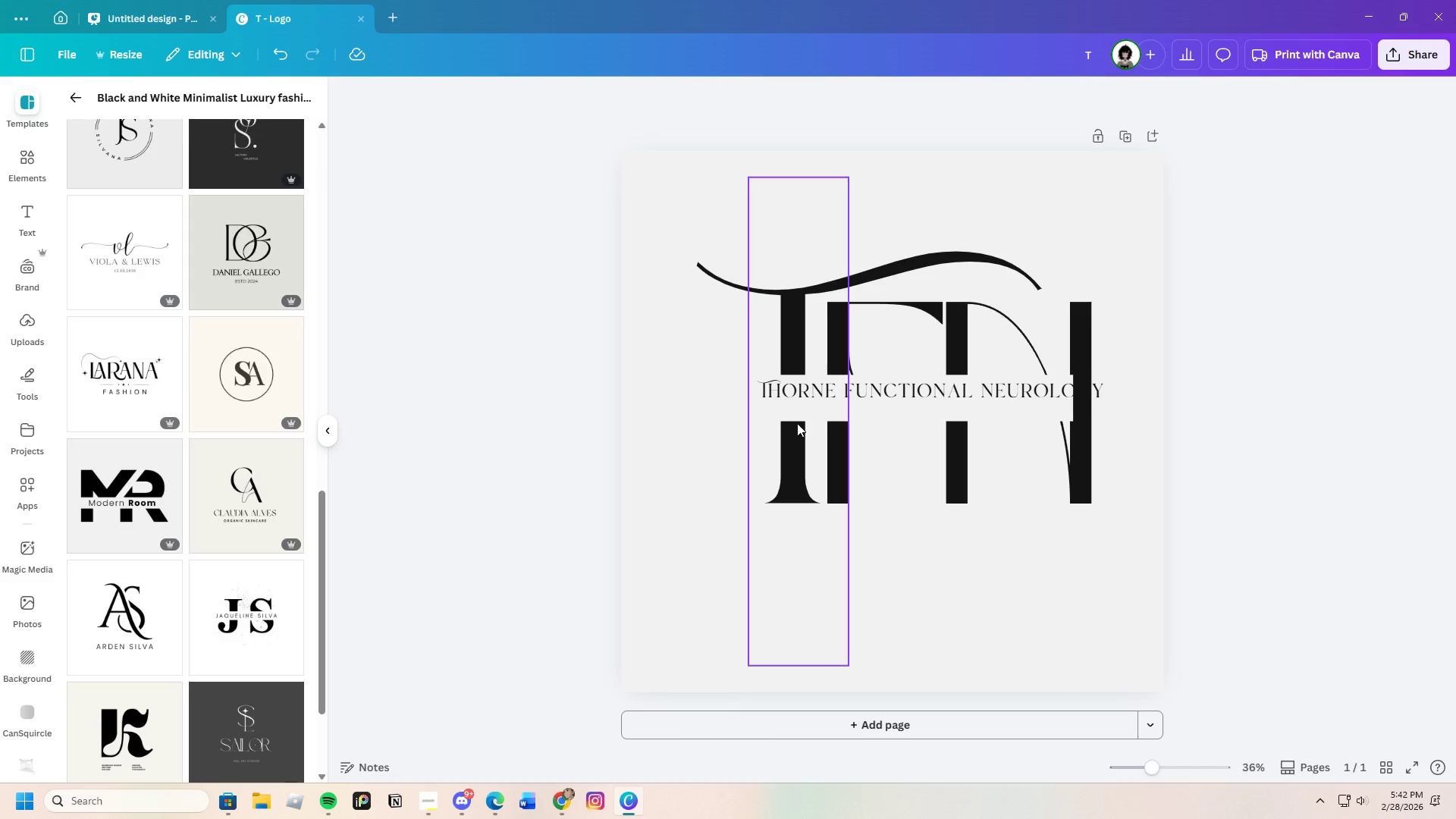 
left_click([777, 413])
 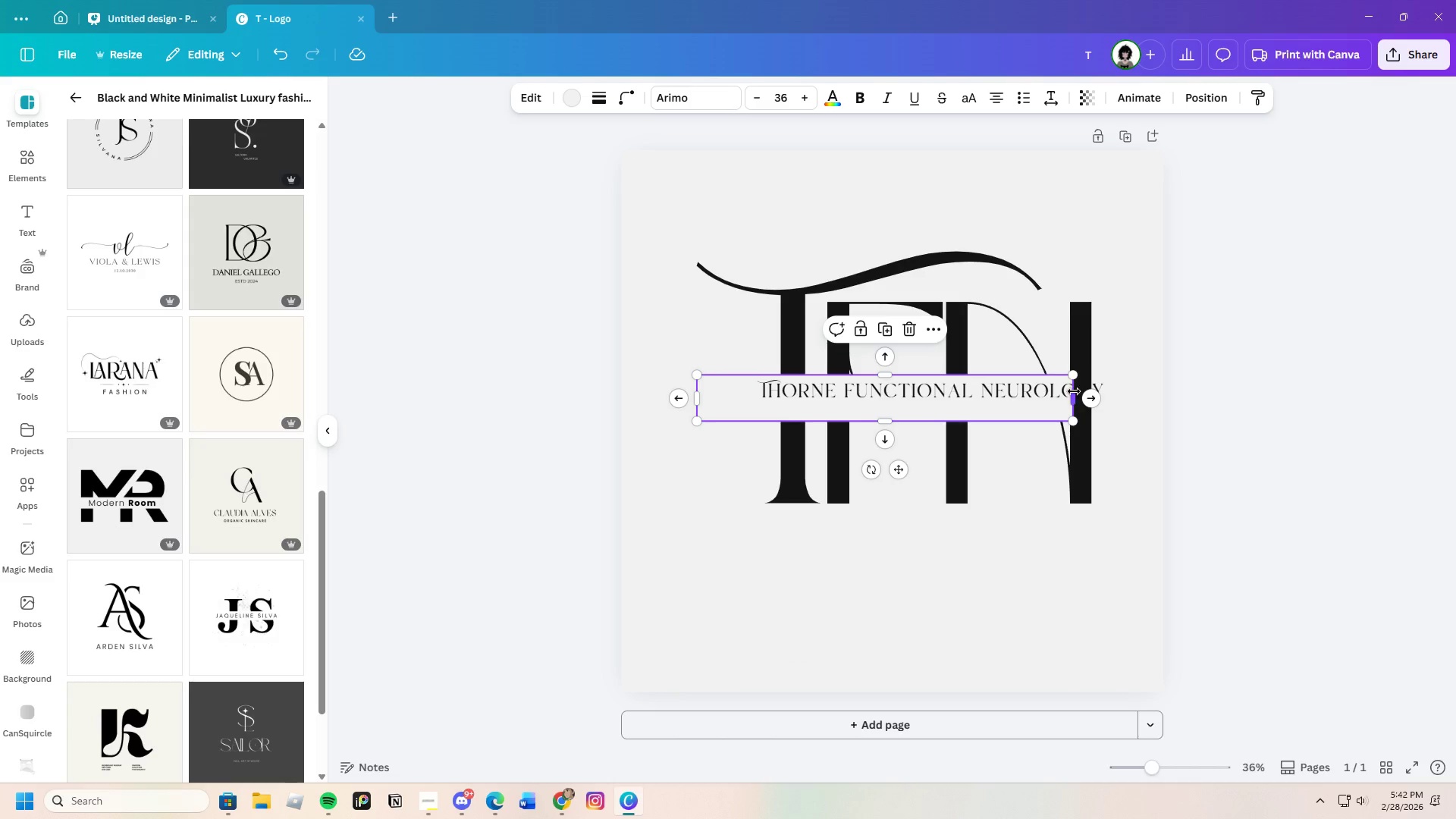 
left_click_drag(start_coordinate=[1074, 396], to_coordinate=[1116, 396])
 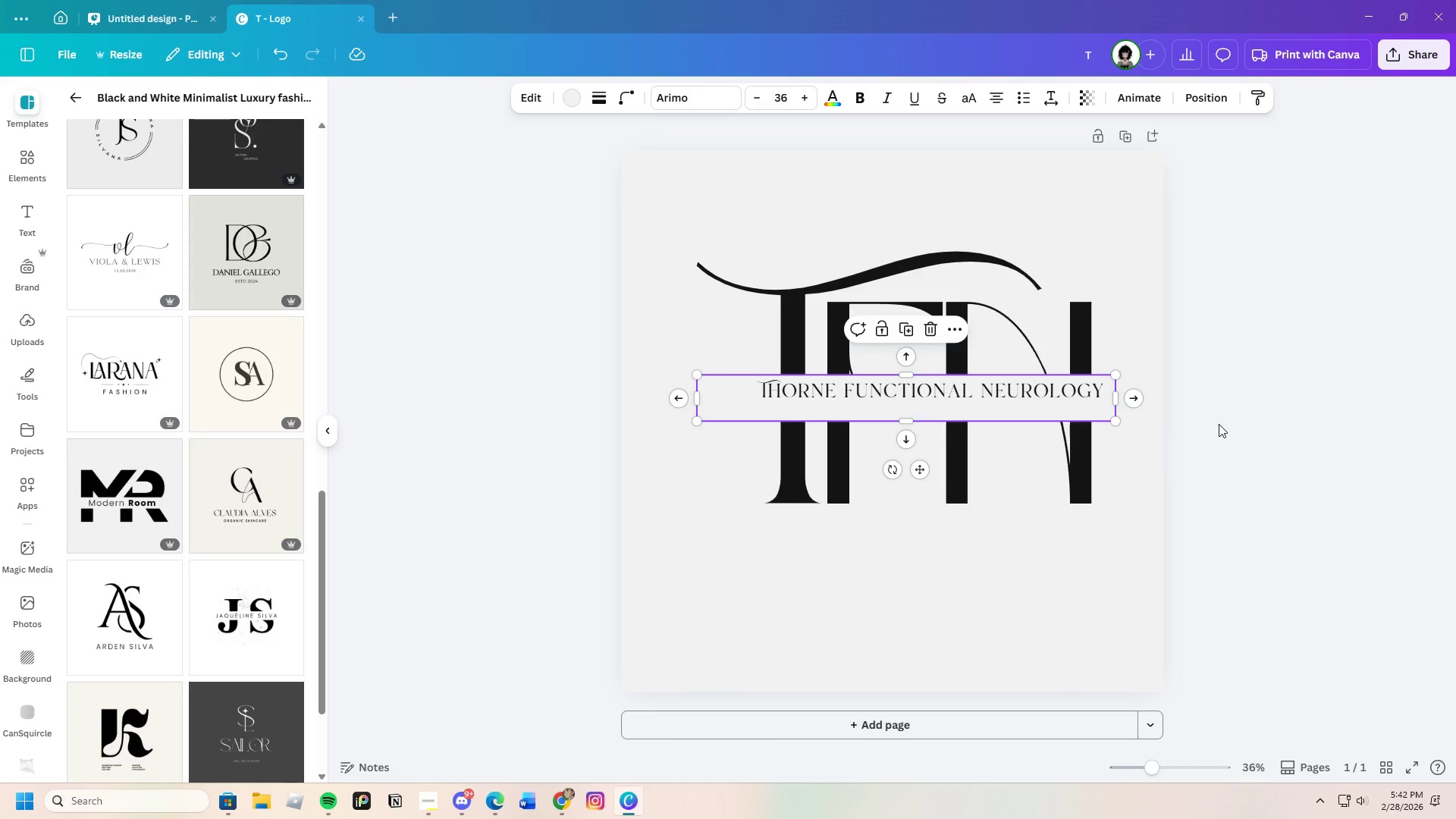 
left_click([1219, 424])
 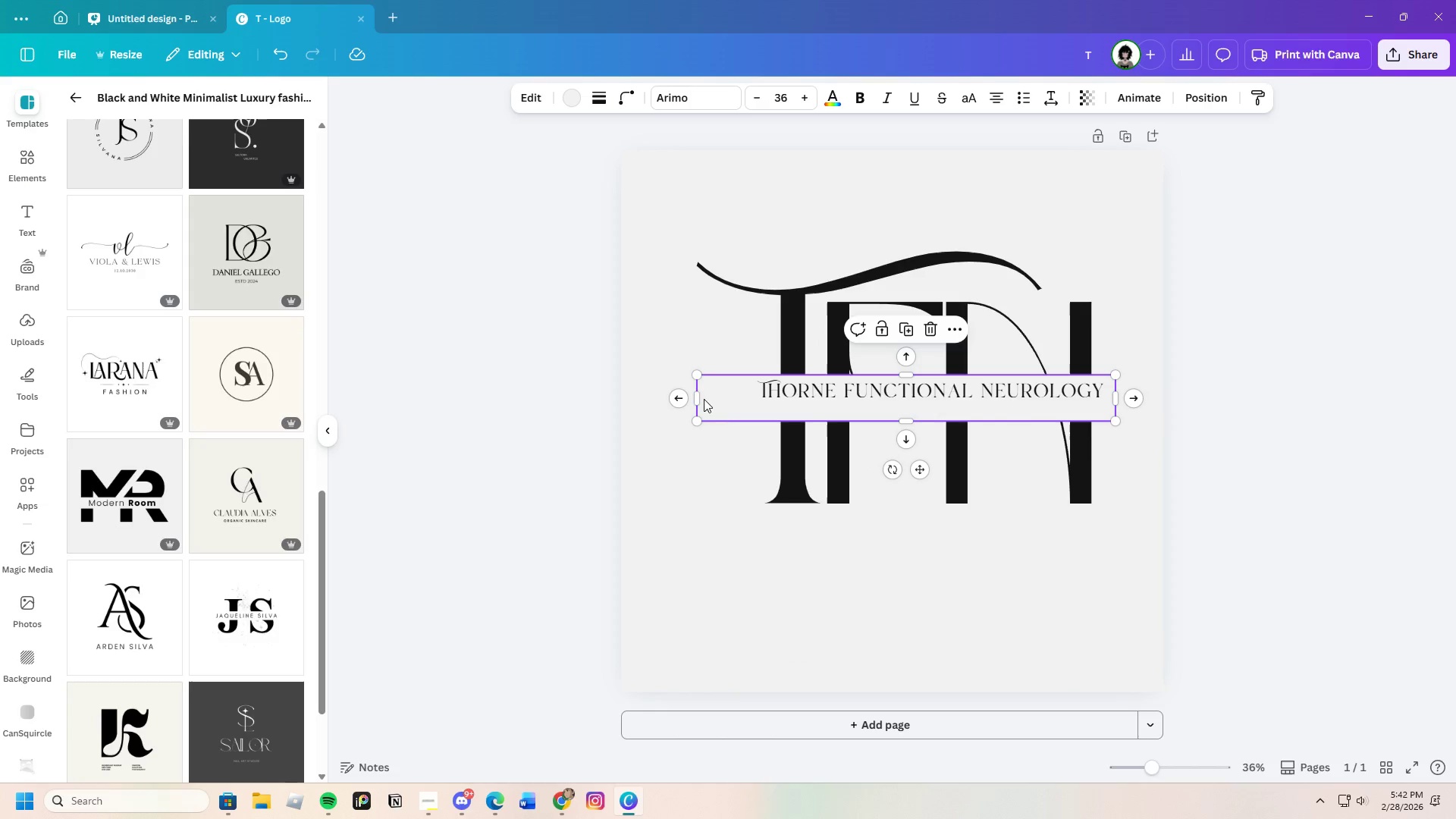 
left_click_drag(start_coordinate=[699, 399], to_coordinate=[754, 396])
 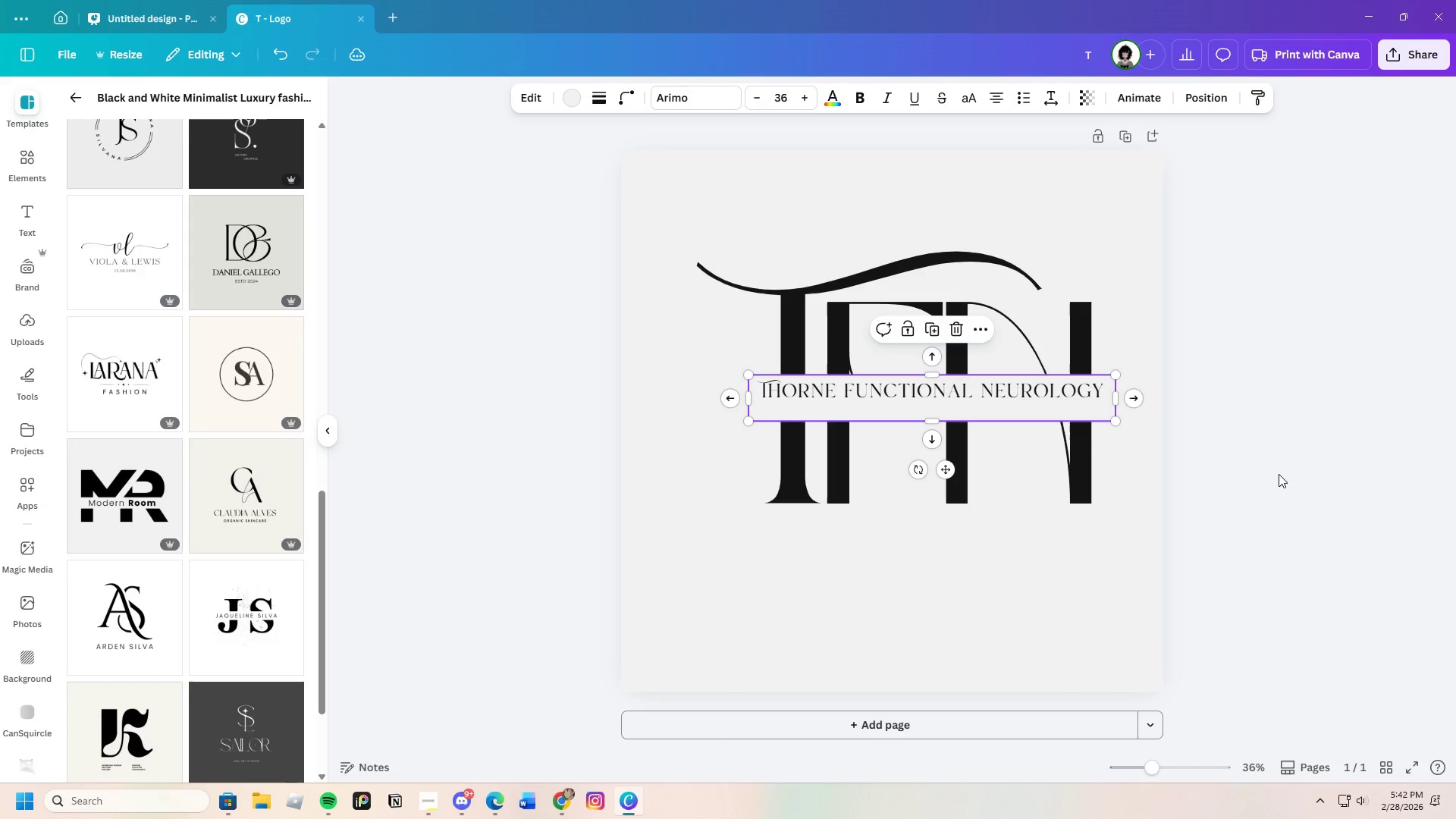 
left_click([1279, 474])
 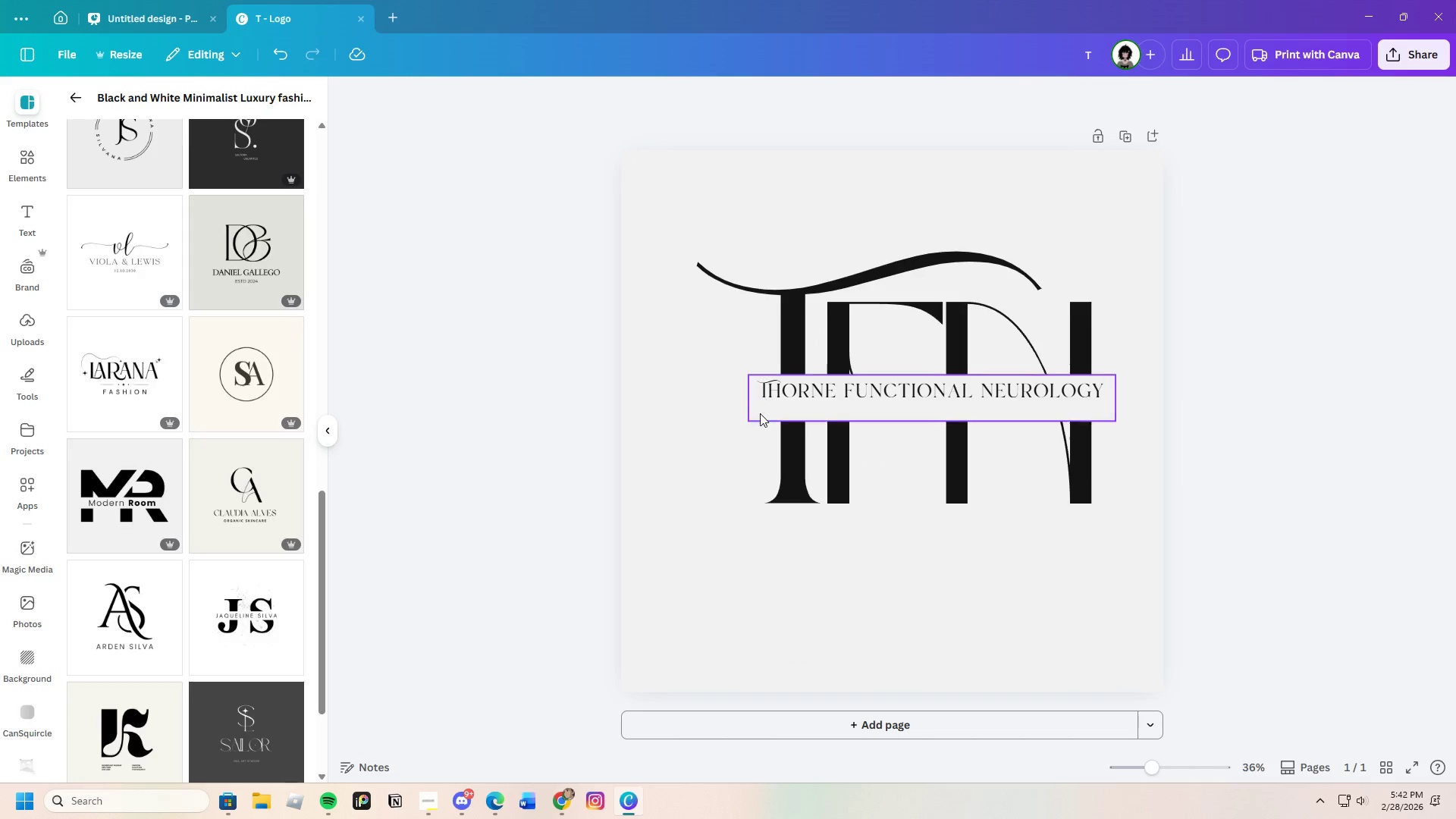 
left_click([764, 419])
 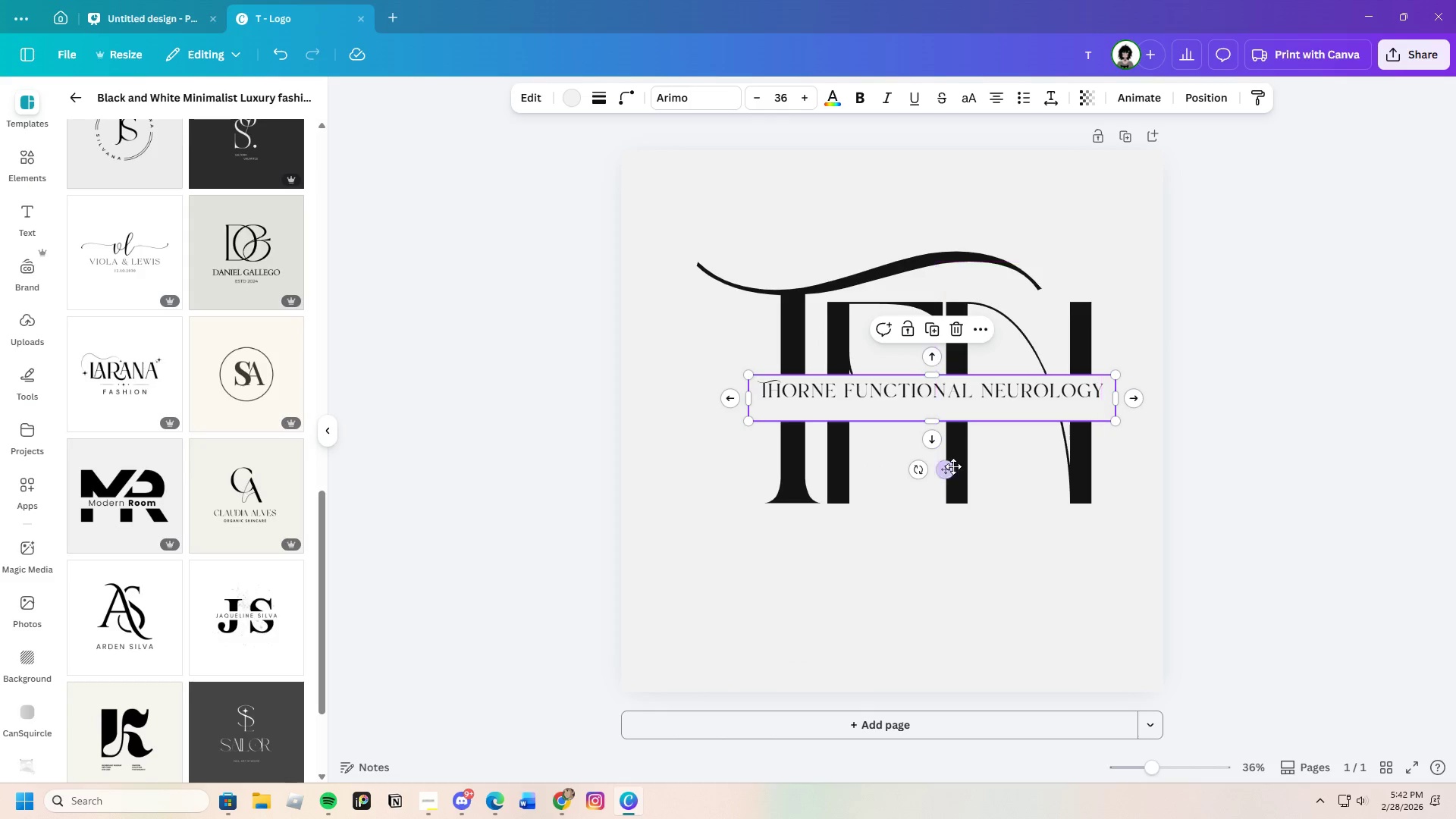 
left_click_drag(start_coordinate=[947, 469], to_coordinate=[948, 461])
 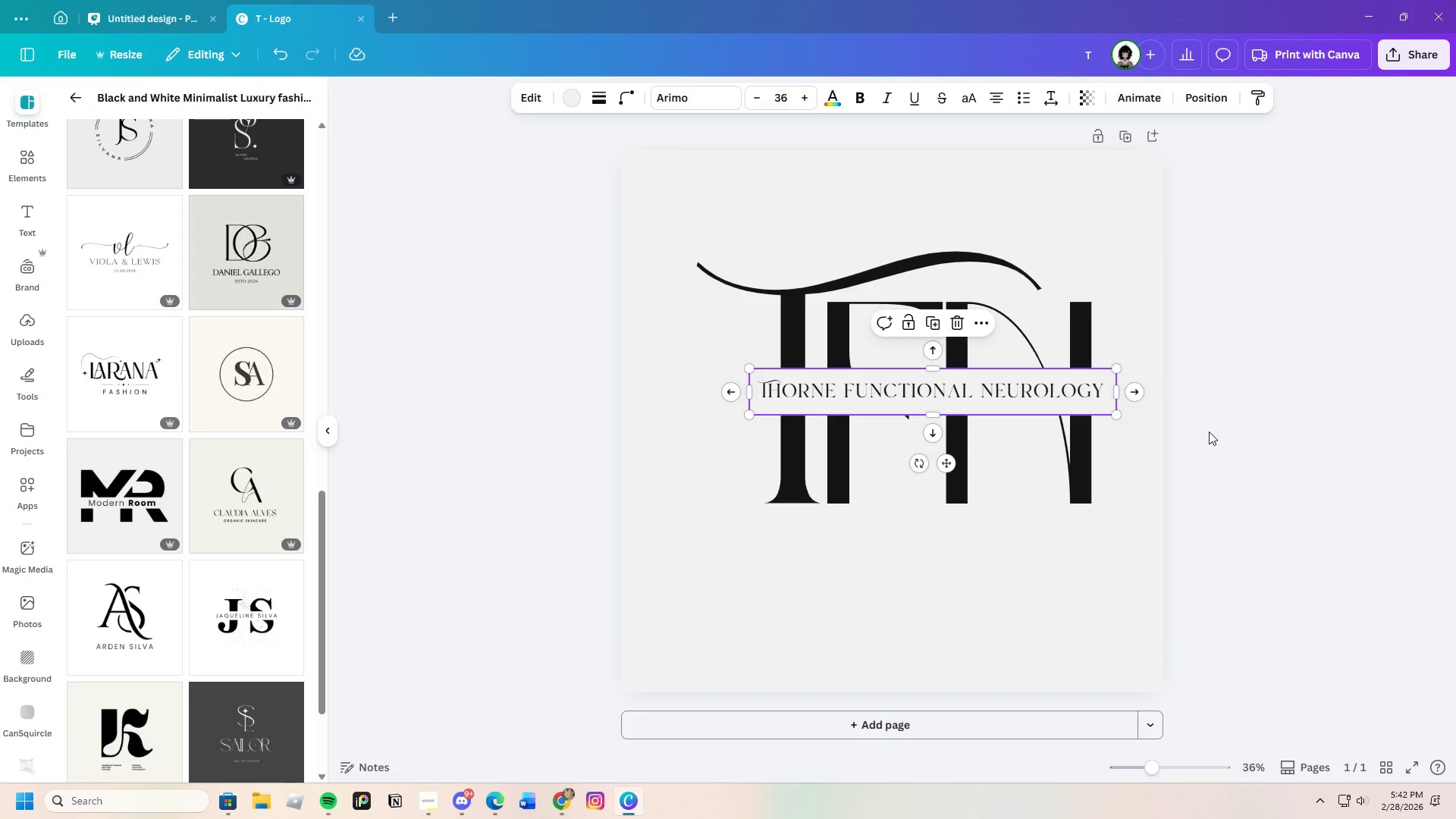 
left_click([1209, 431])
 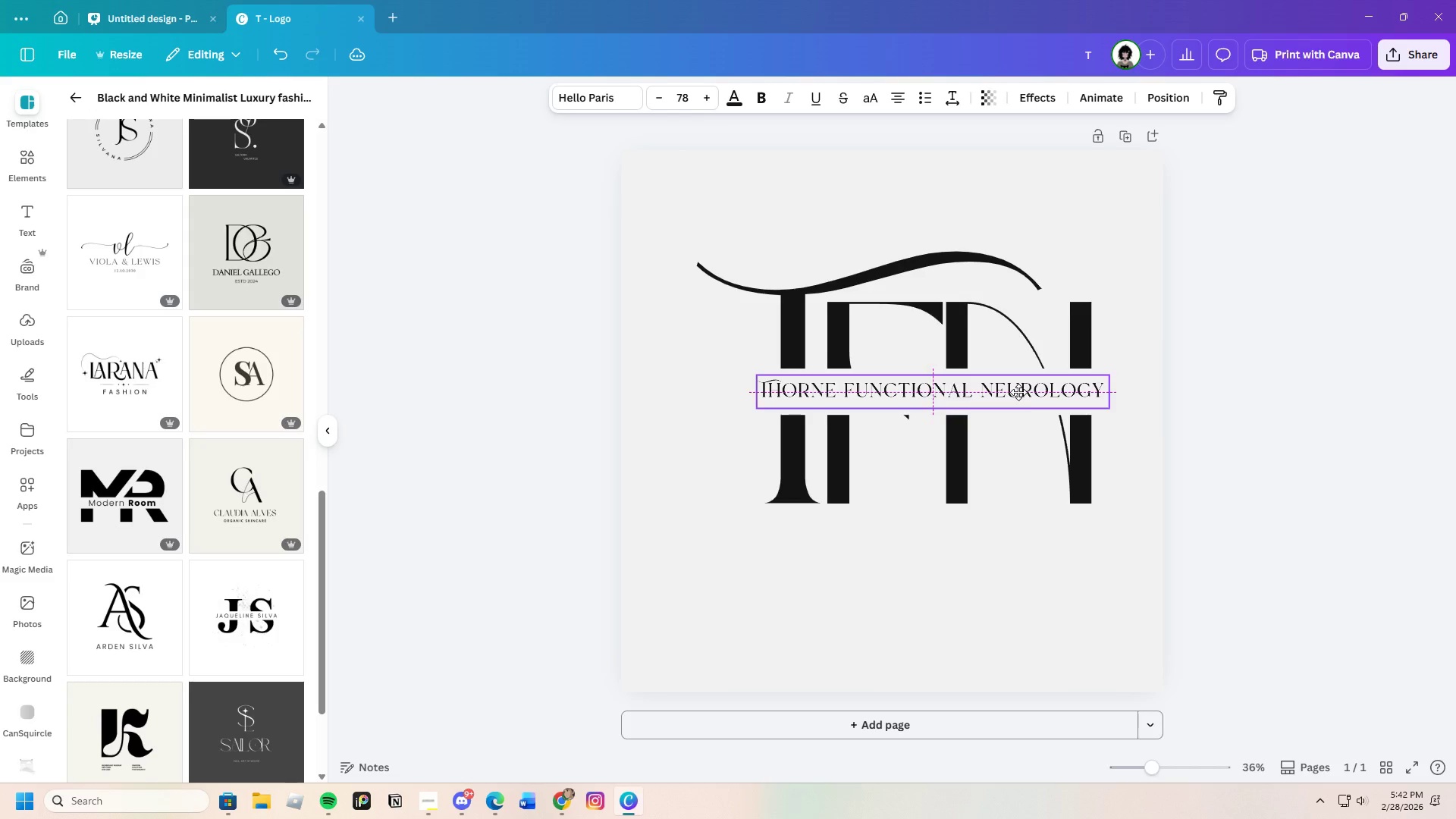 
wait(5.41)
 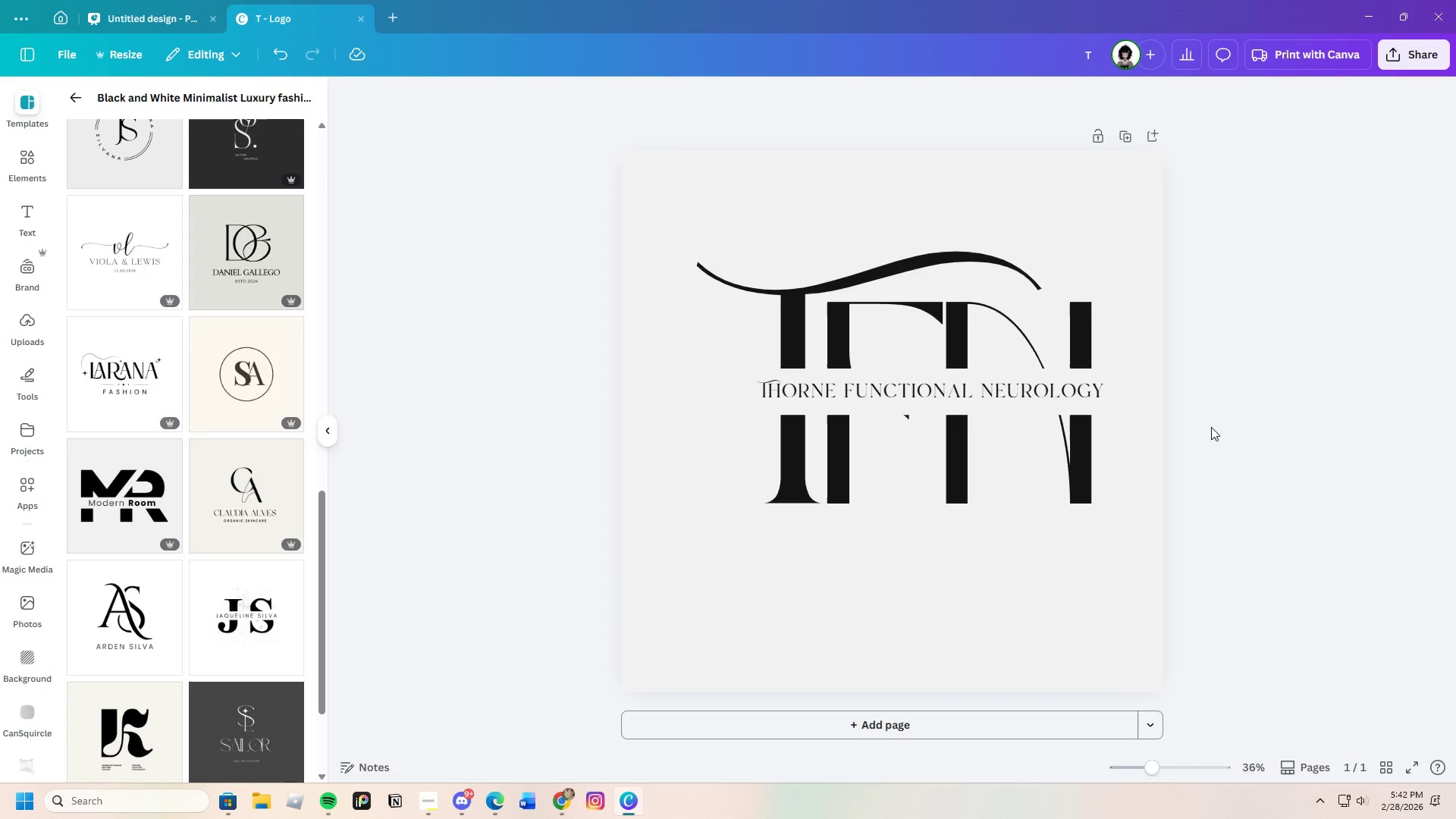 
left_click([811, 416])
 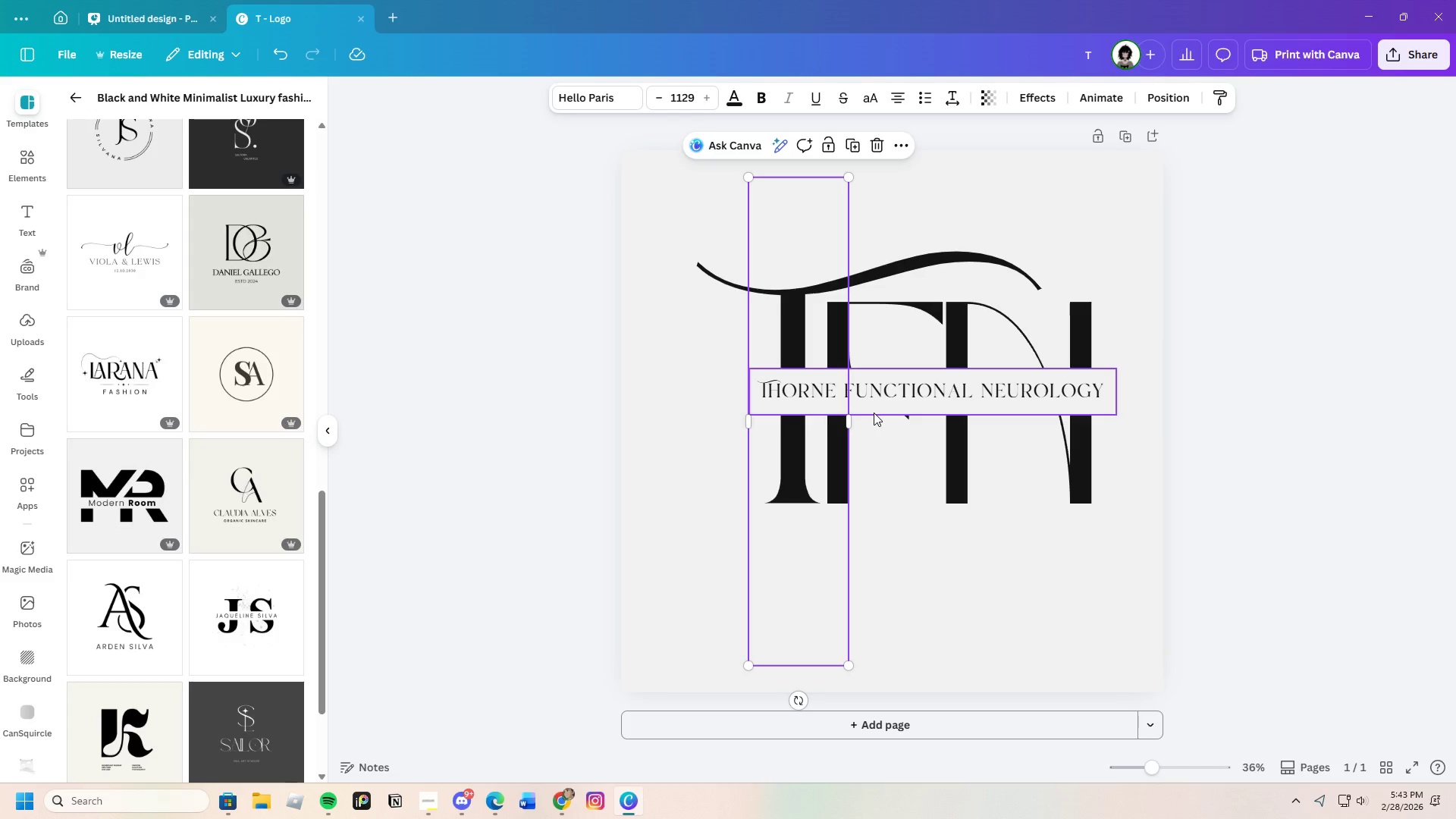 
left_click([874, 413])
 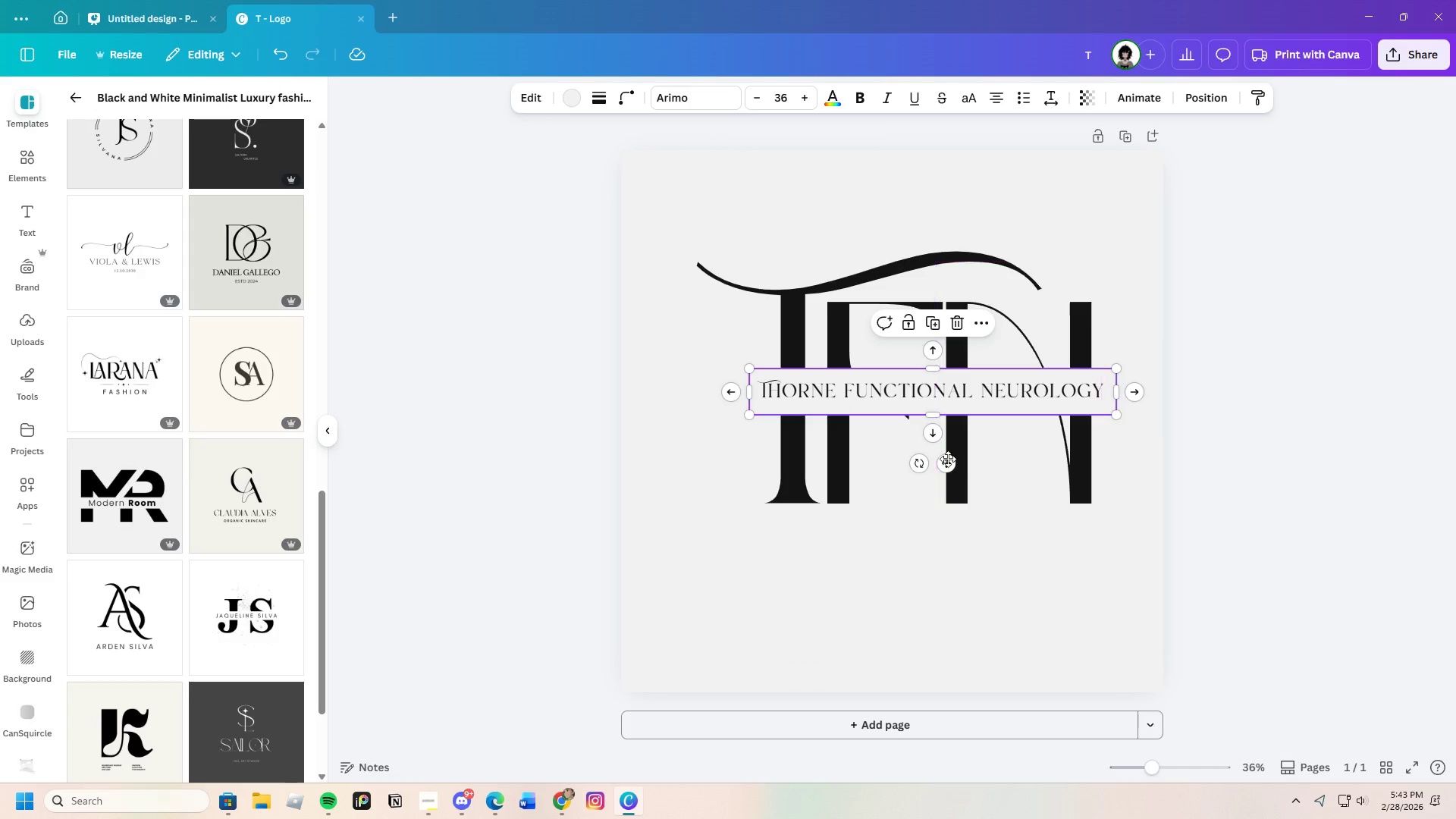 
left_click_drag(start_coordinate=[943, 461], to_coordinate=[947, 462])
 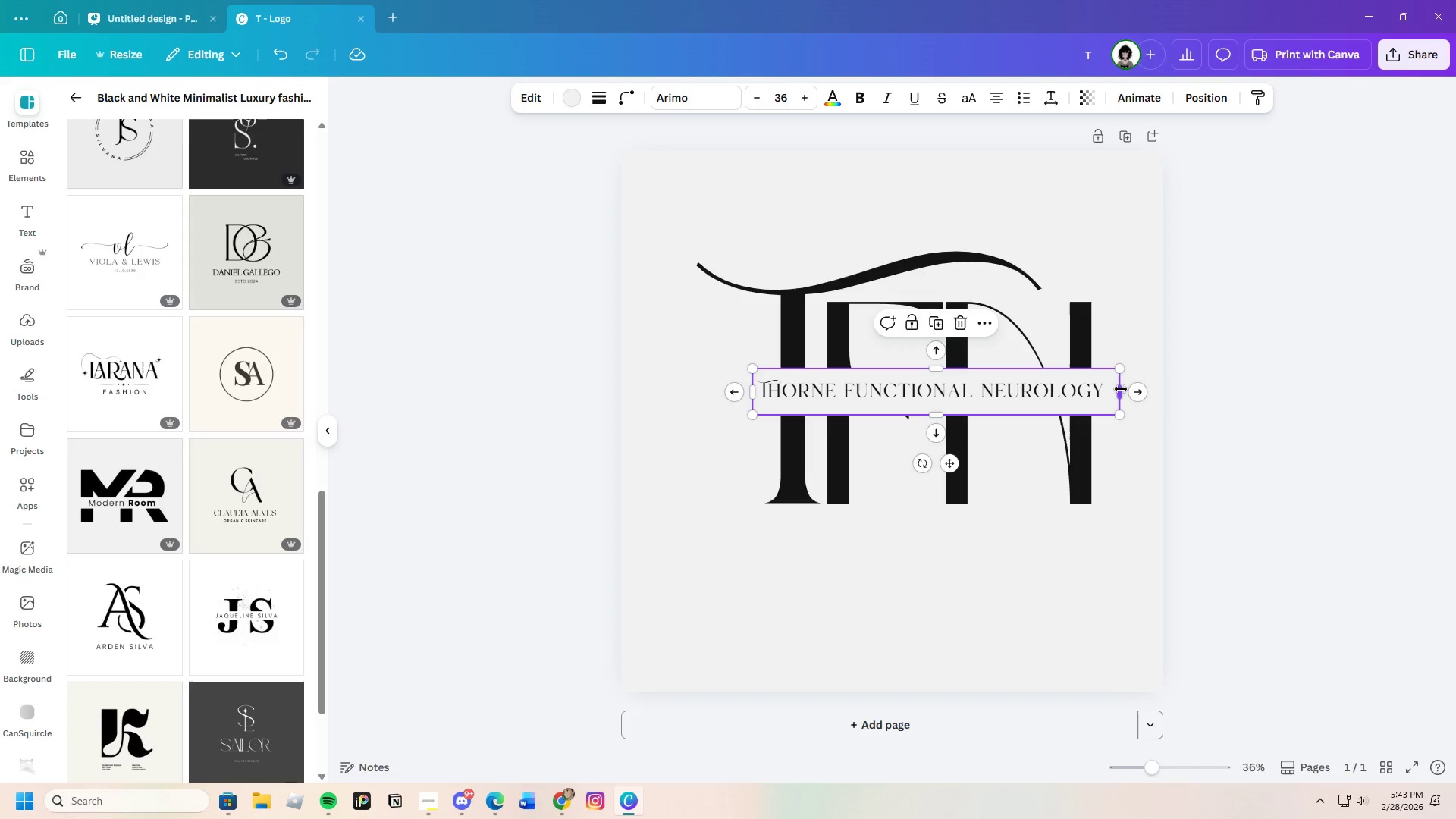 
left_click_drag(start_coordinate=[1121, 389], to_coordinate=[1111, 388])
 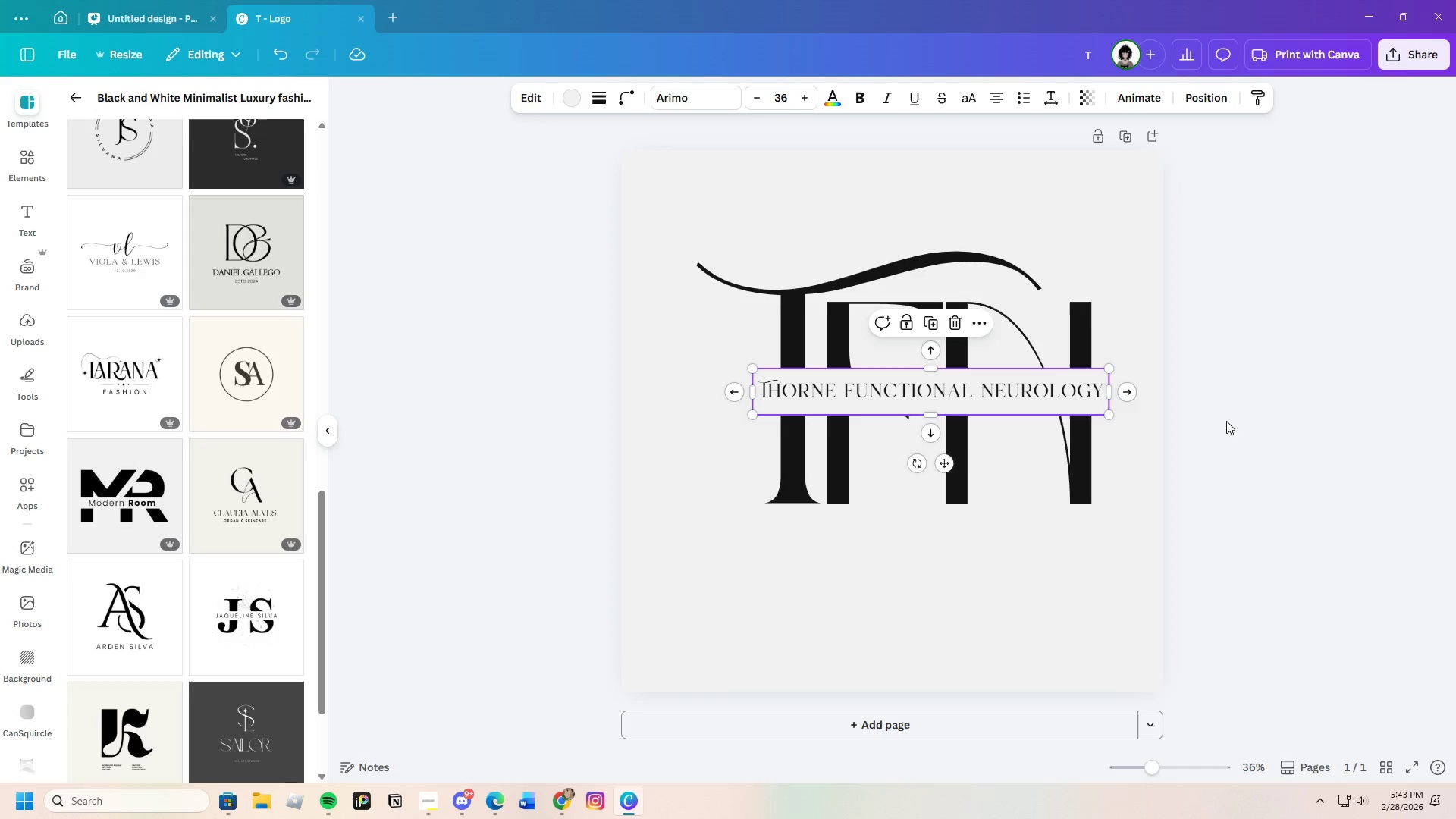 
left_click([1227, 421])
 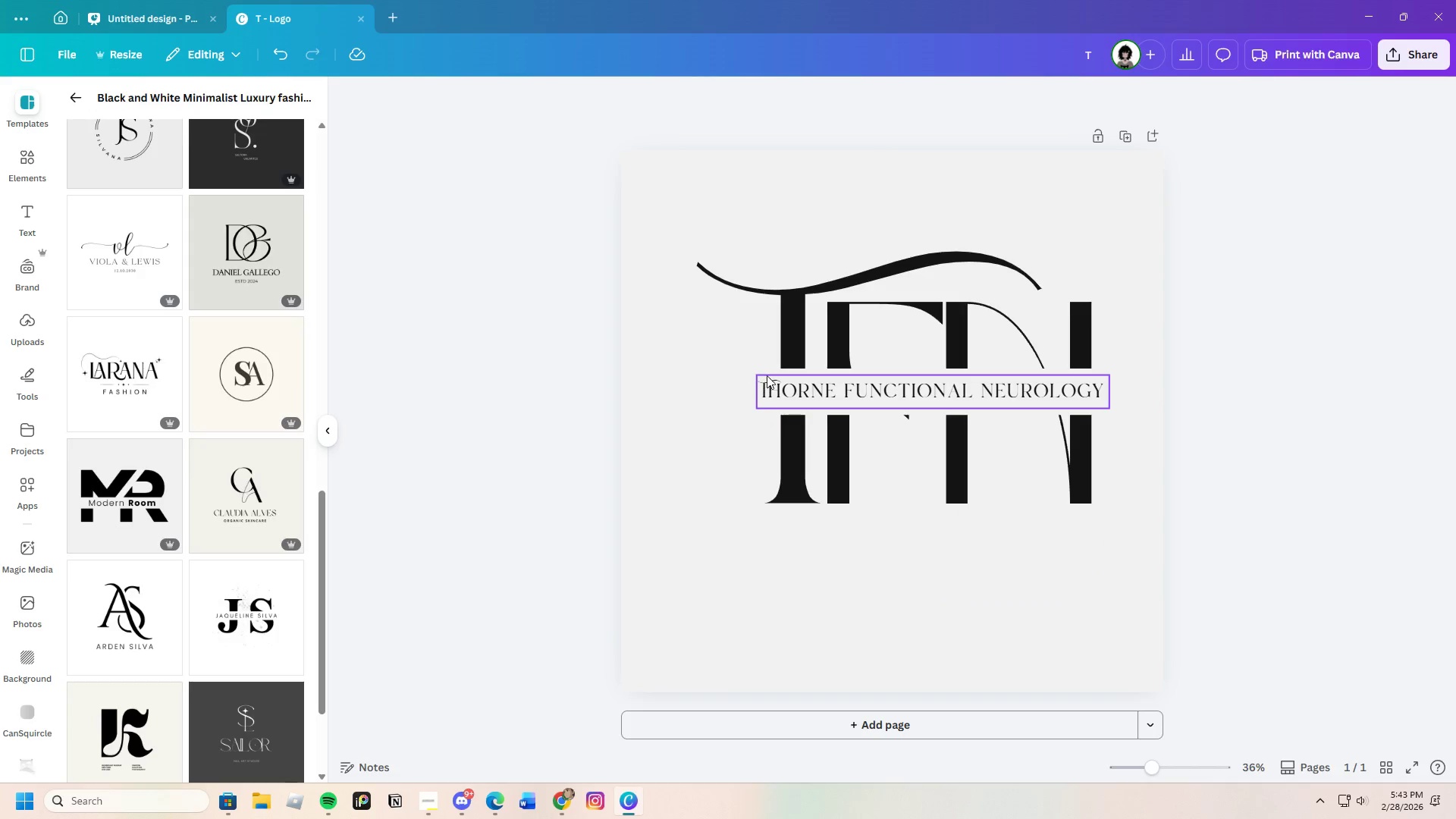 
wait(37.19)
 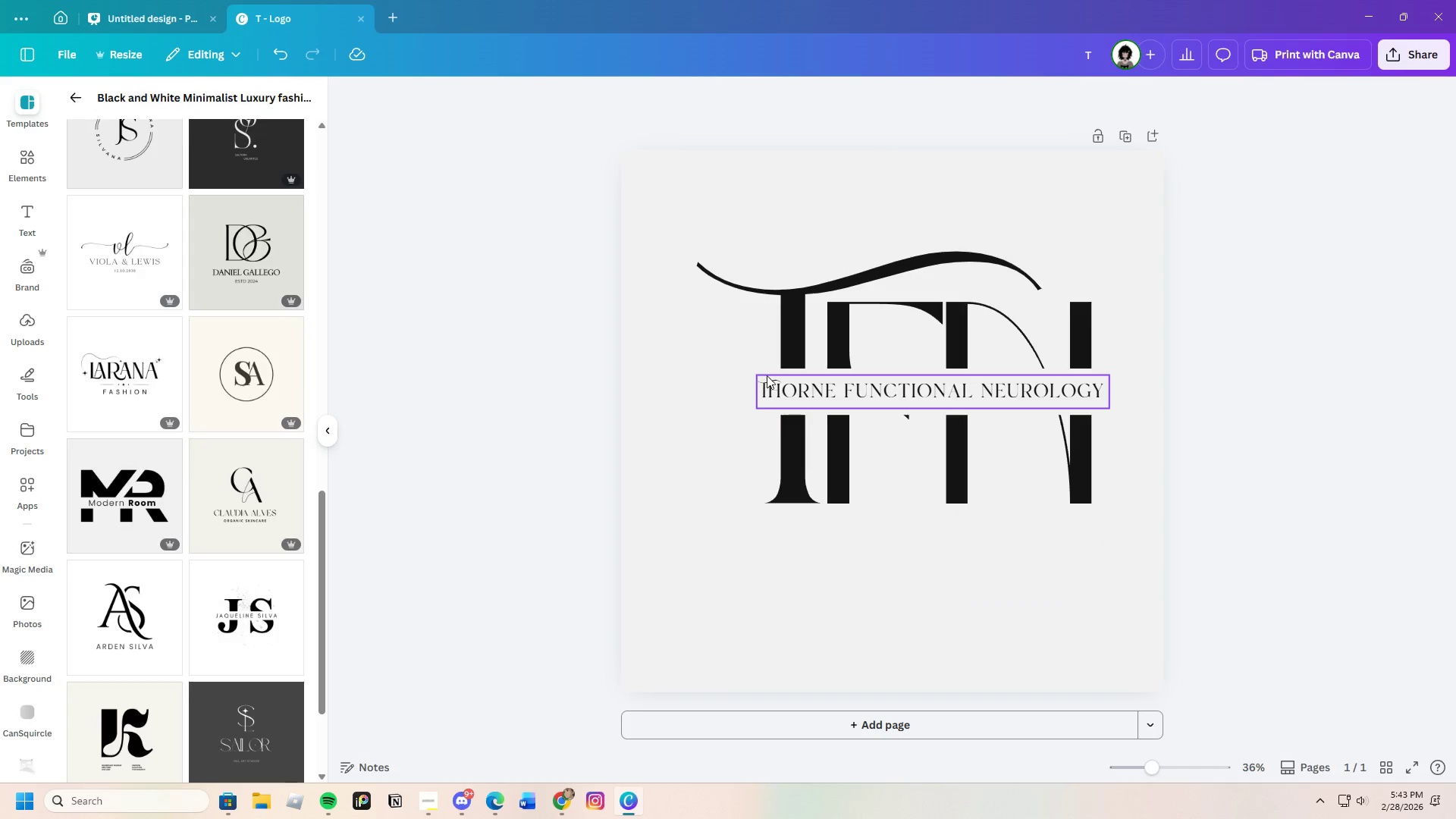 
left_click_drag(start_coordinate=[900, 332], to_coordinate=[902, 376])
 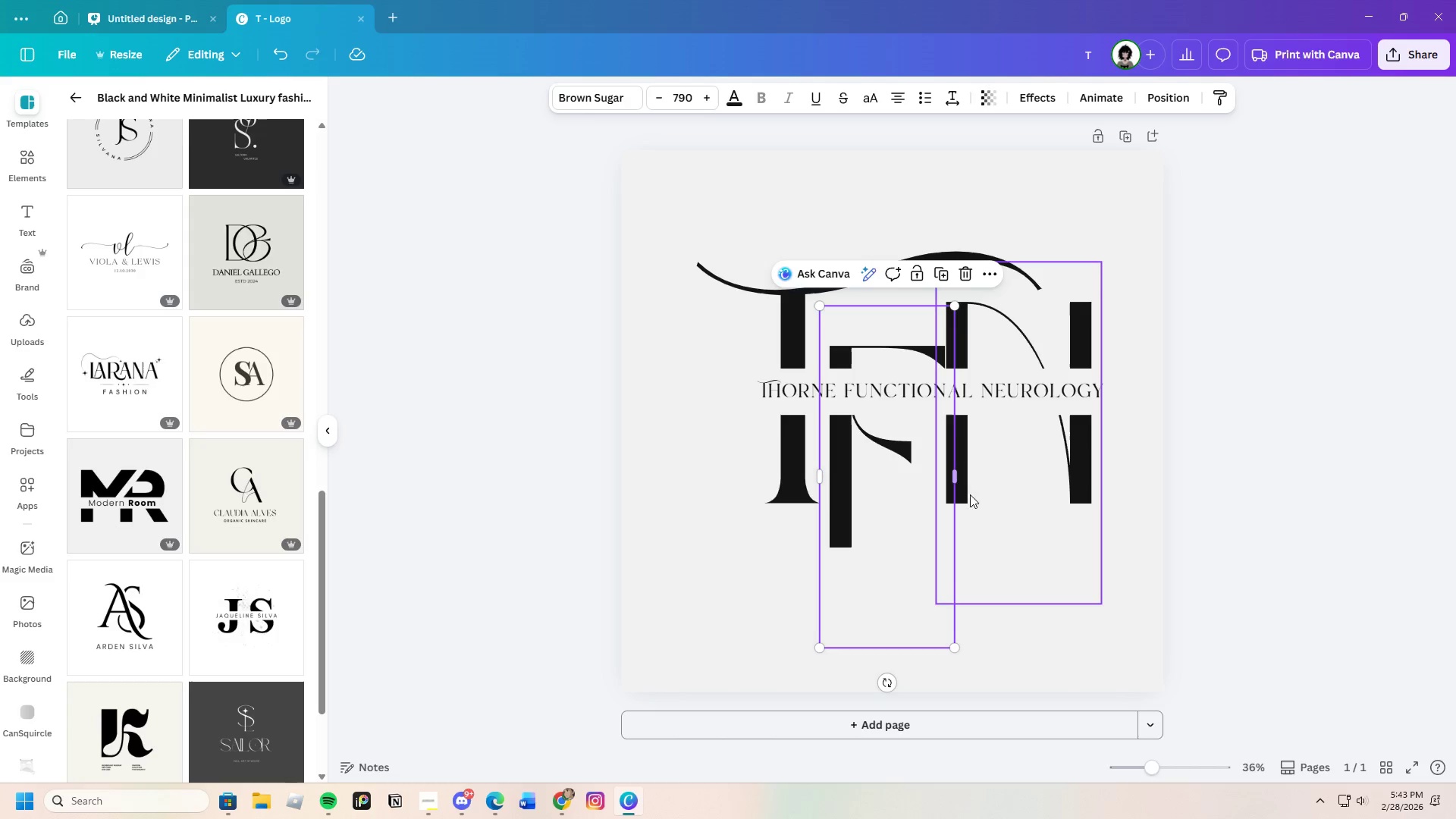 
left_click_drag(start_coordinate=[1030, 477], to_coordinate=[1037, 591])
 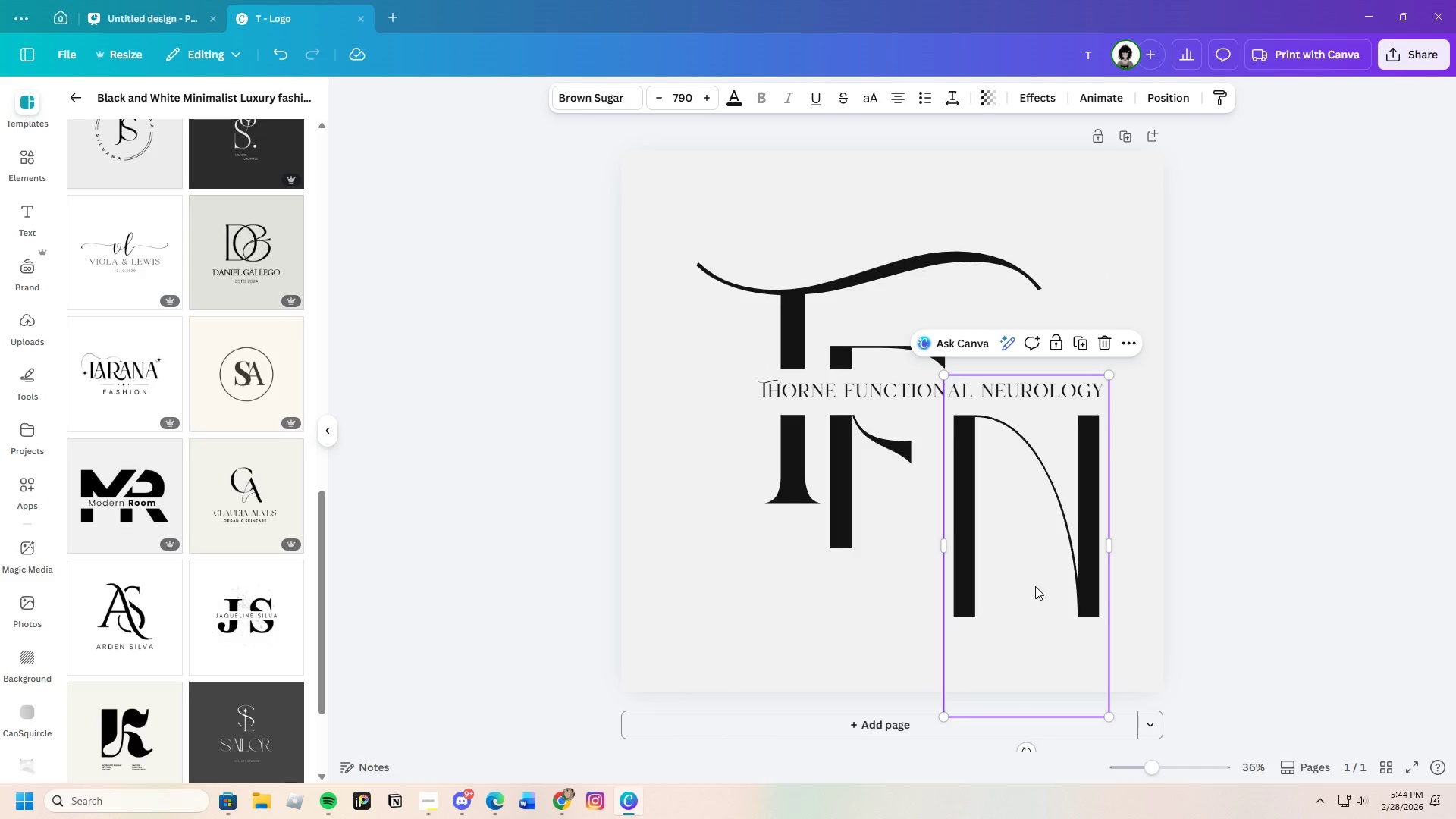 
left_click_drag(start_coordinate=[1035, 586], to_coordinate=[1042, 601])
 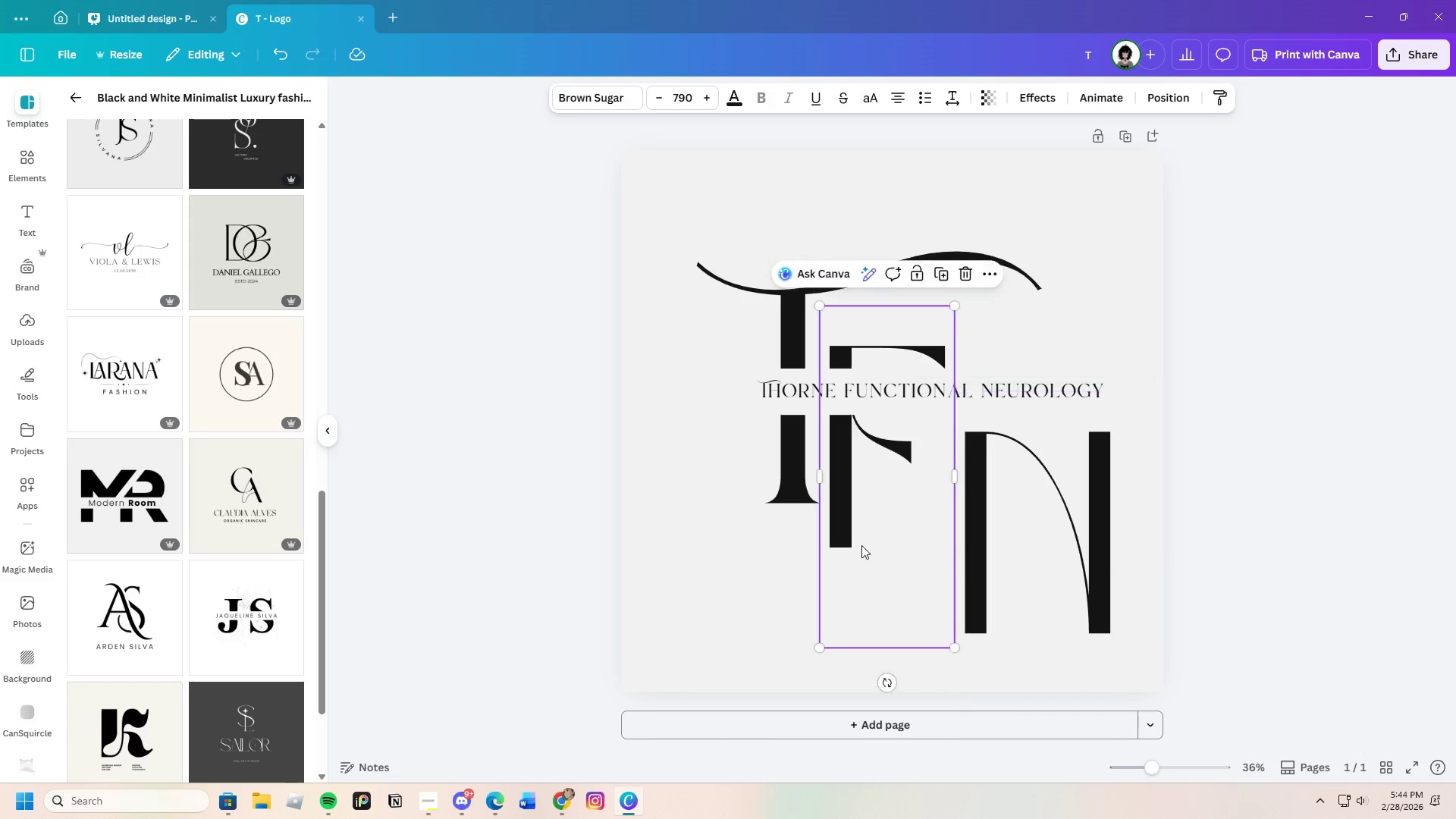 
left_click_drag(start_coordinate=[861, 545], to_coordinate=[877, 618])
 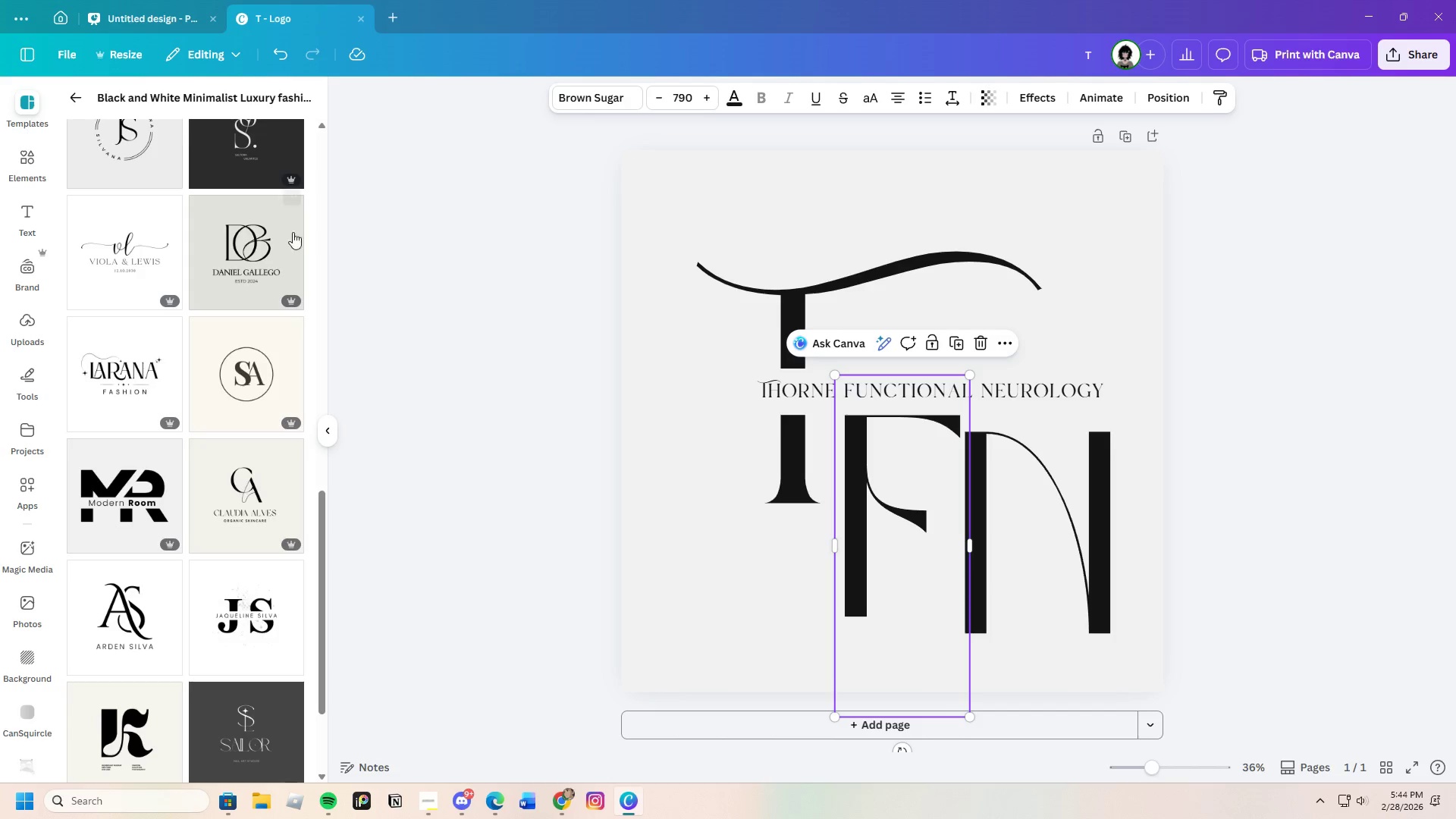 
wait(5.31)
 